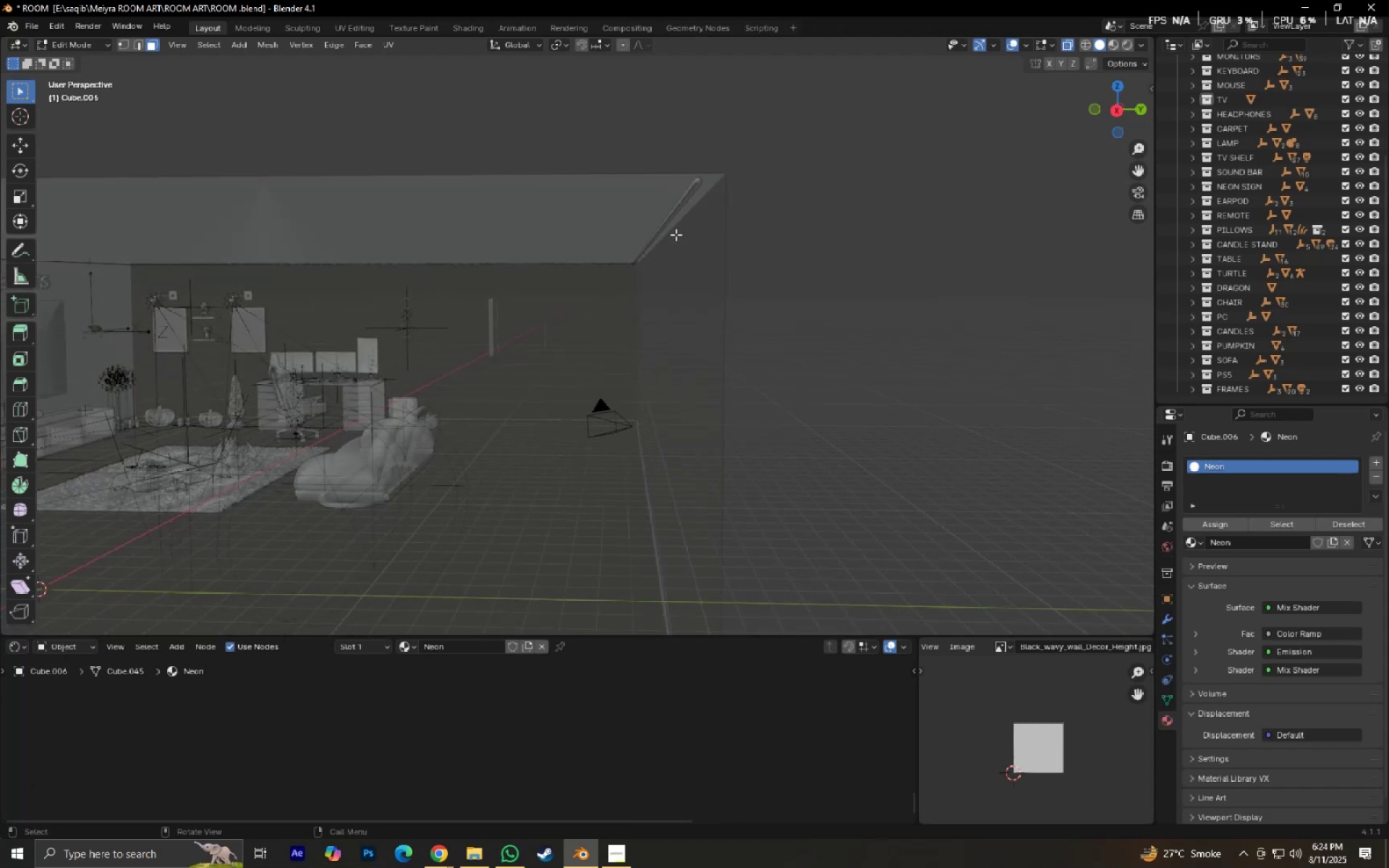 
type(1gxy)
 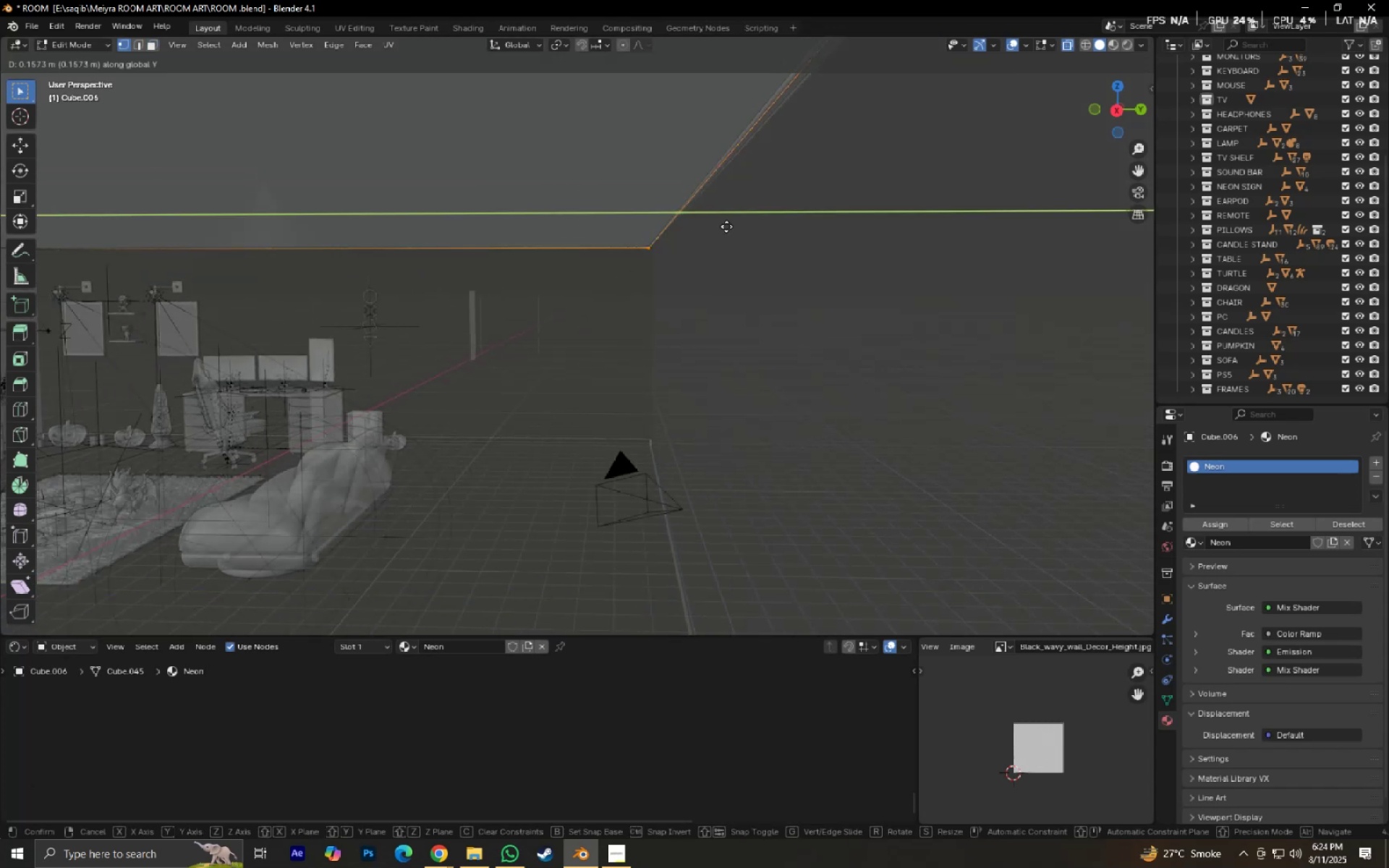 
left_click_drag(start_coordinate=[550, 118], to_coordinate=[817, 386])
 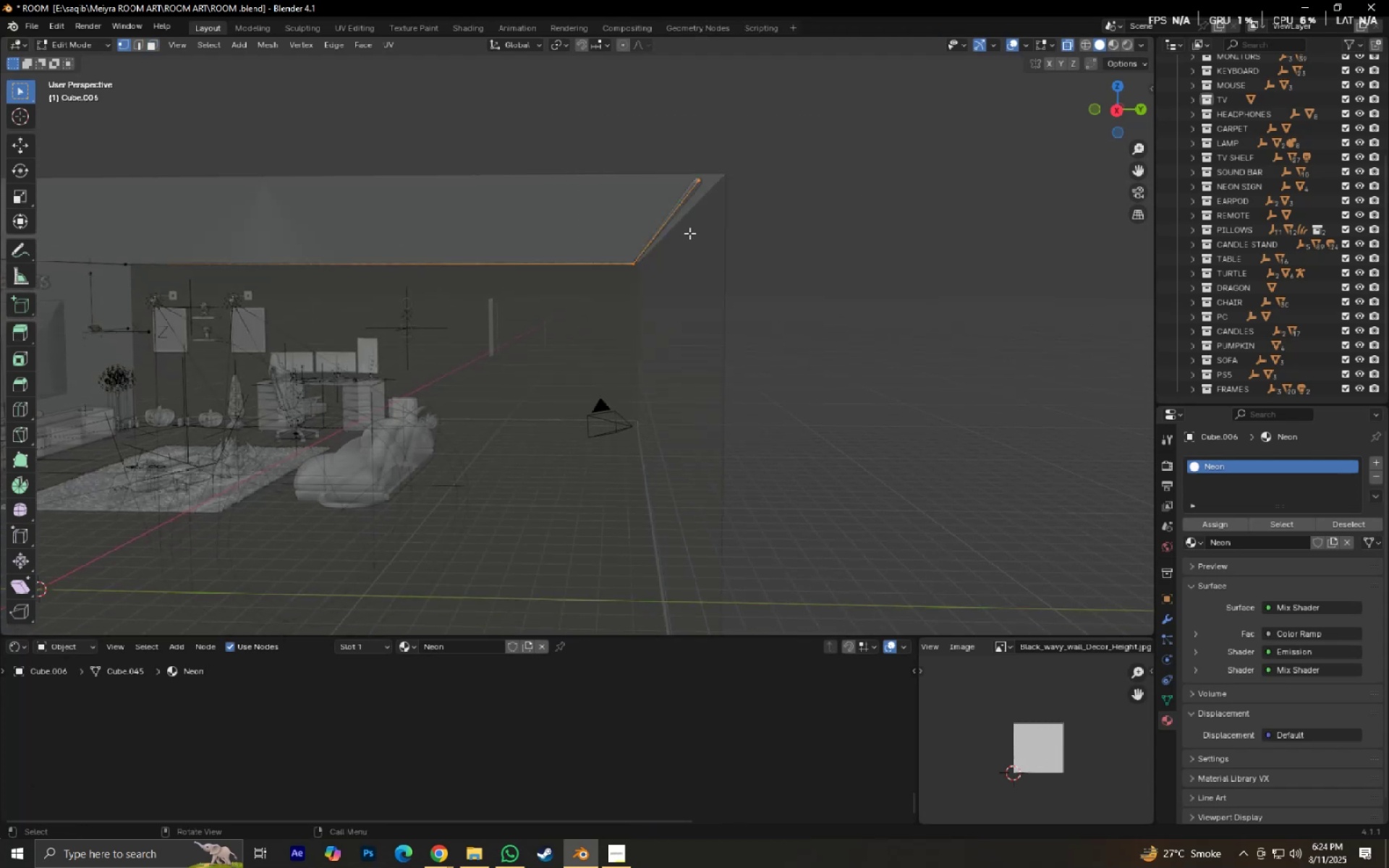 
scroll: coordinate [689, 233], scroll_direction: up, amount: 1.0
 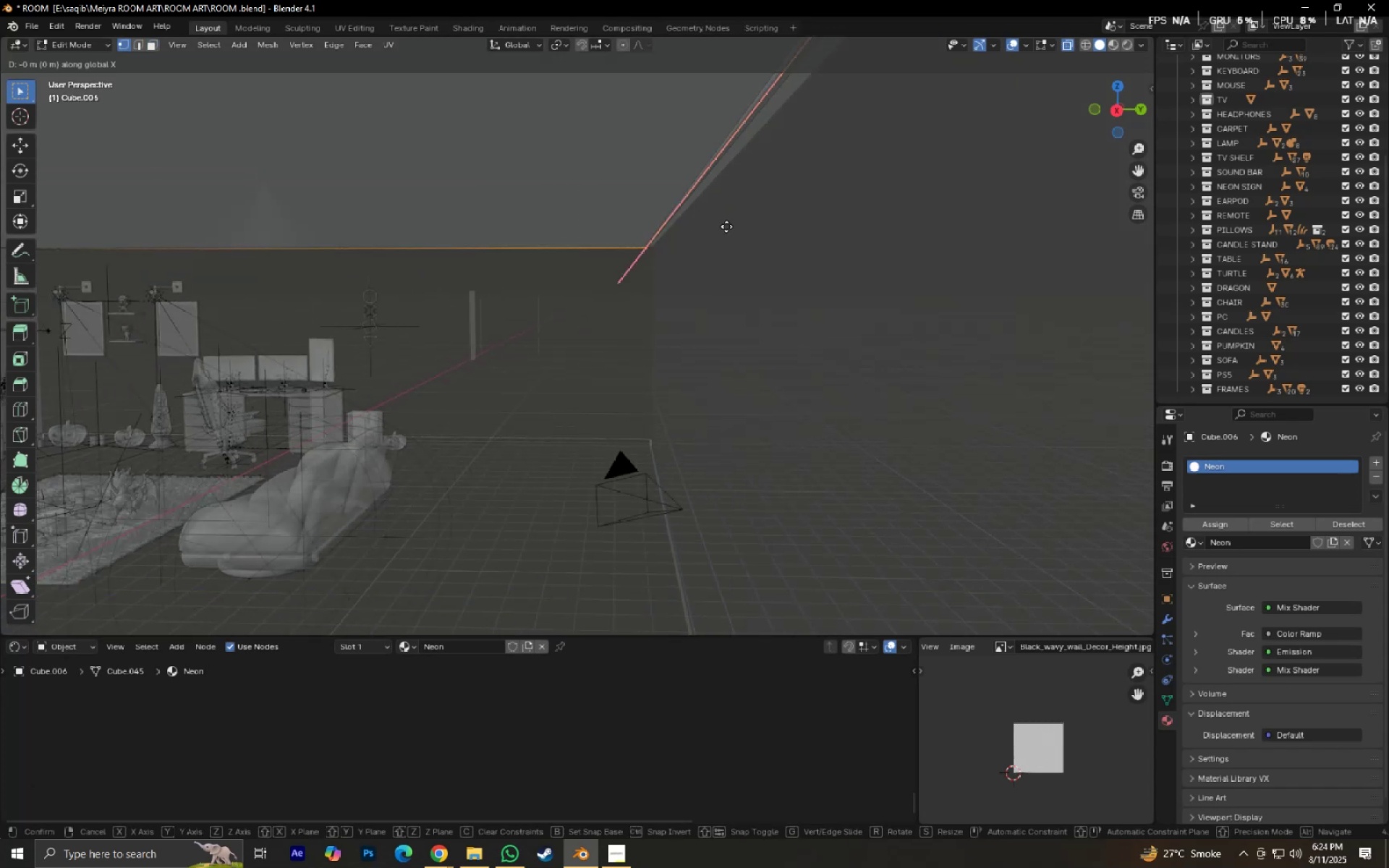 
hold_key(key=ShiftLeft, duration=1.53)
left_click([729, 226])
 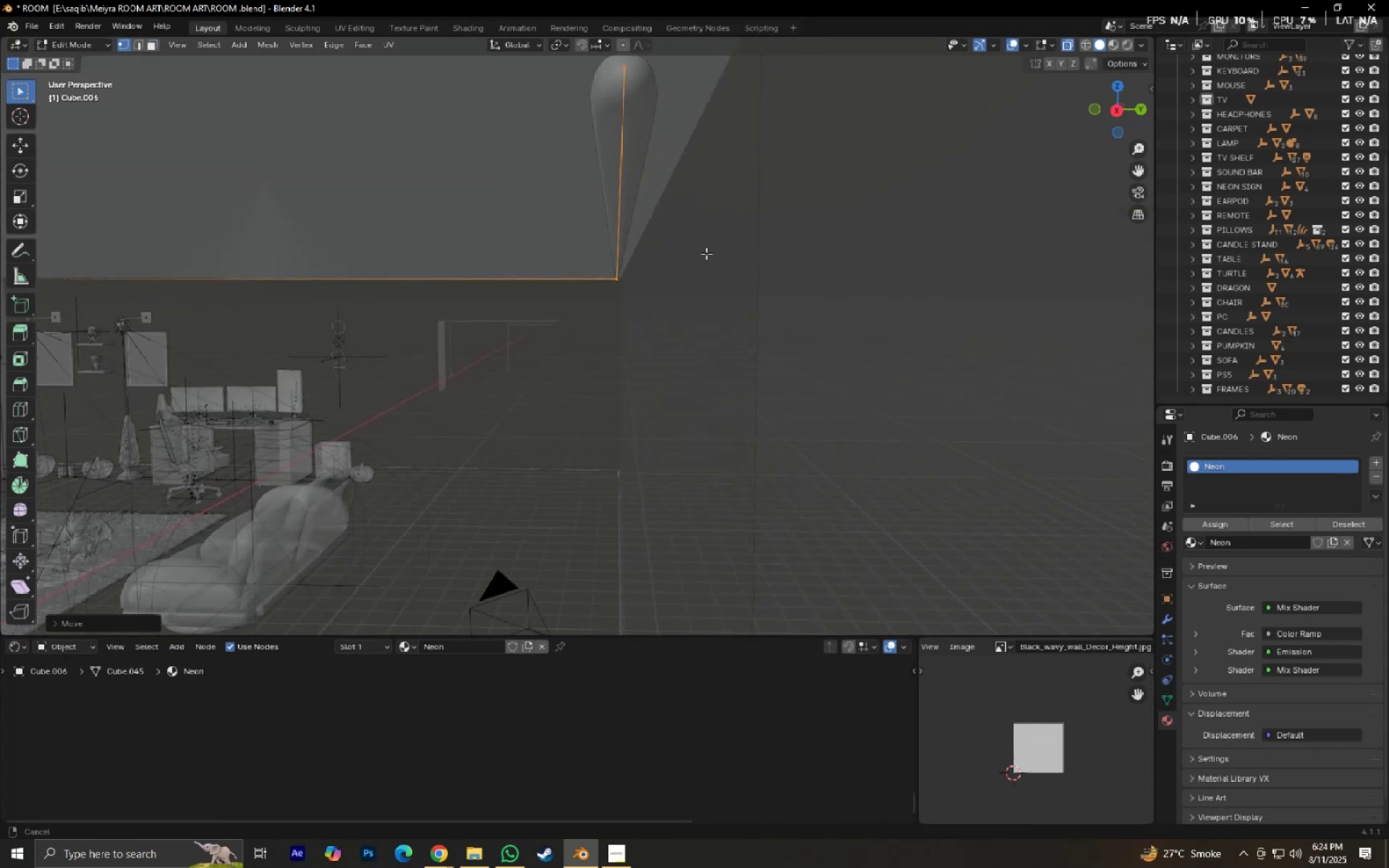 
type(gy)
 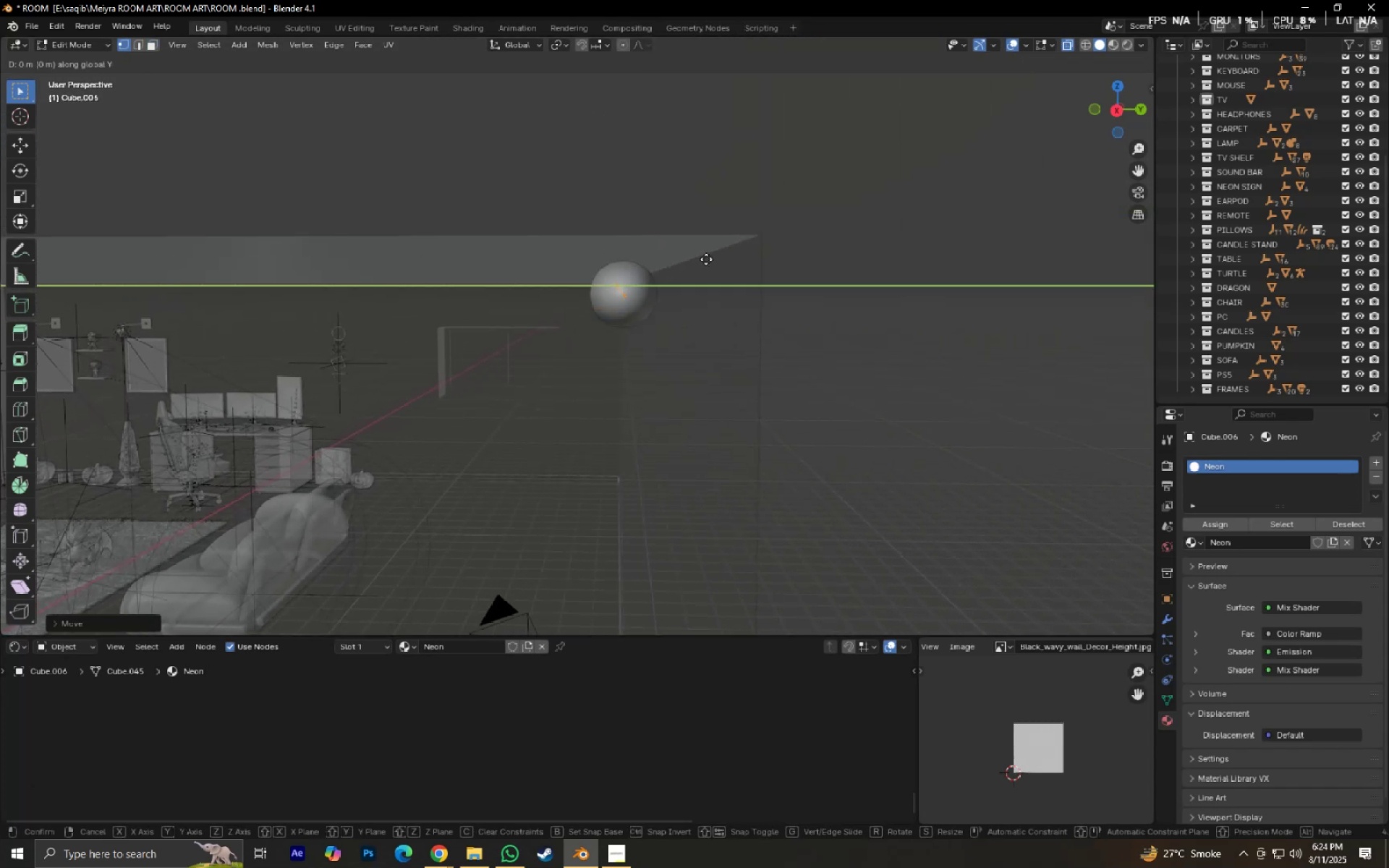 
hold_key(key=ShiftLeft, duration=1.38)
left_click([760, 258])
 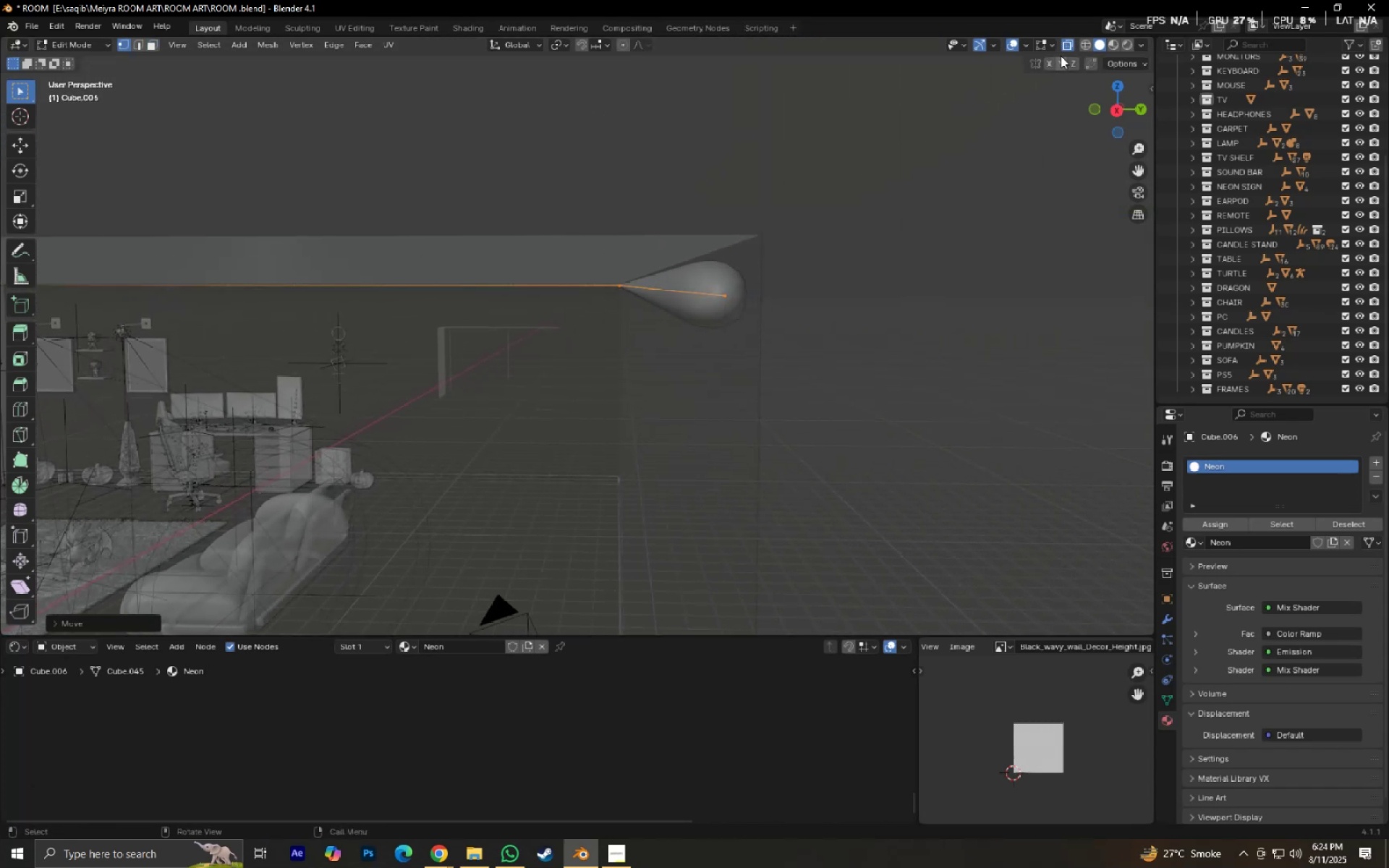 
left_click([1063, 46])
 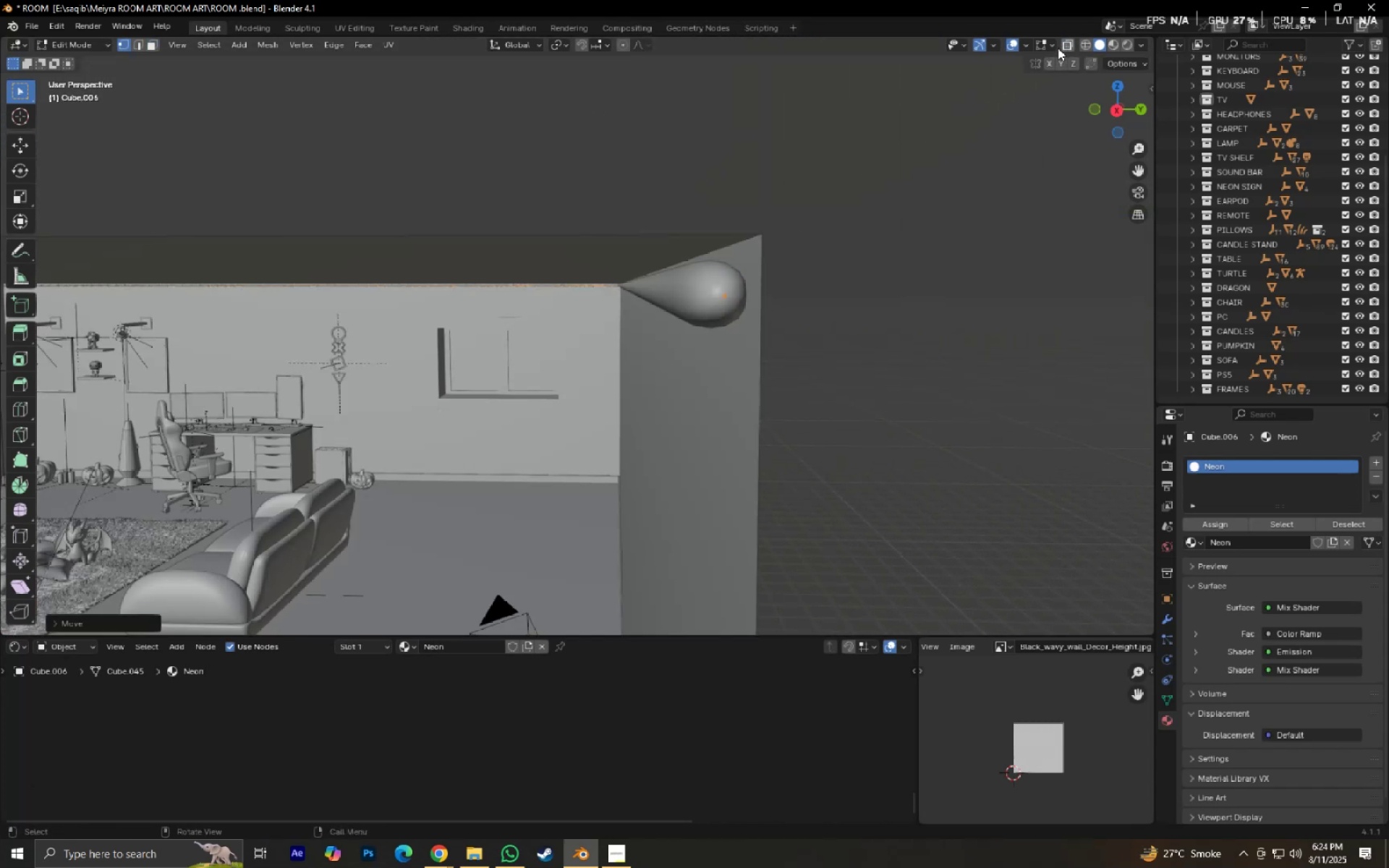 
hold_key(key=ShiftLeft, duration=1.27)
 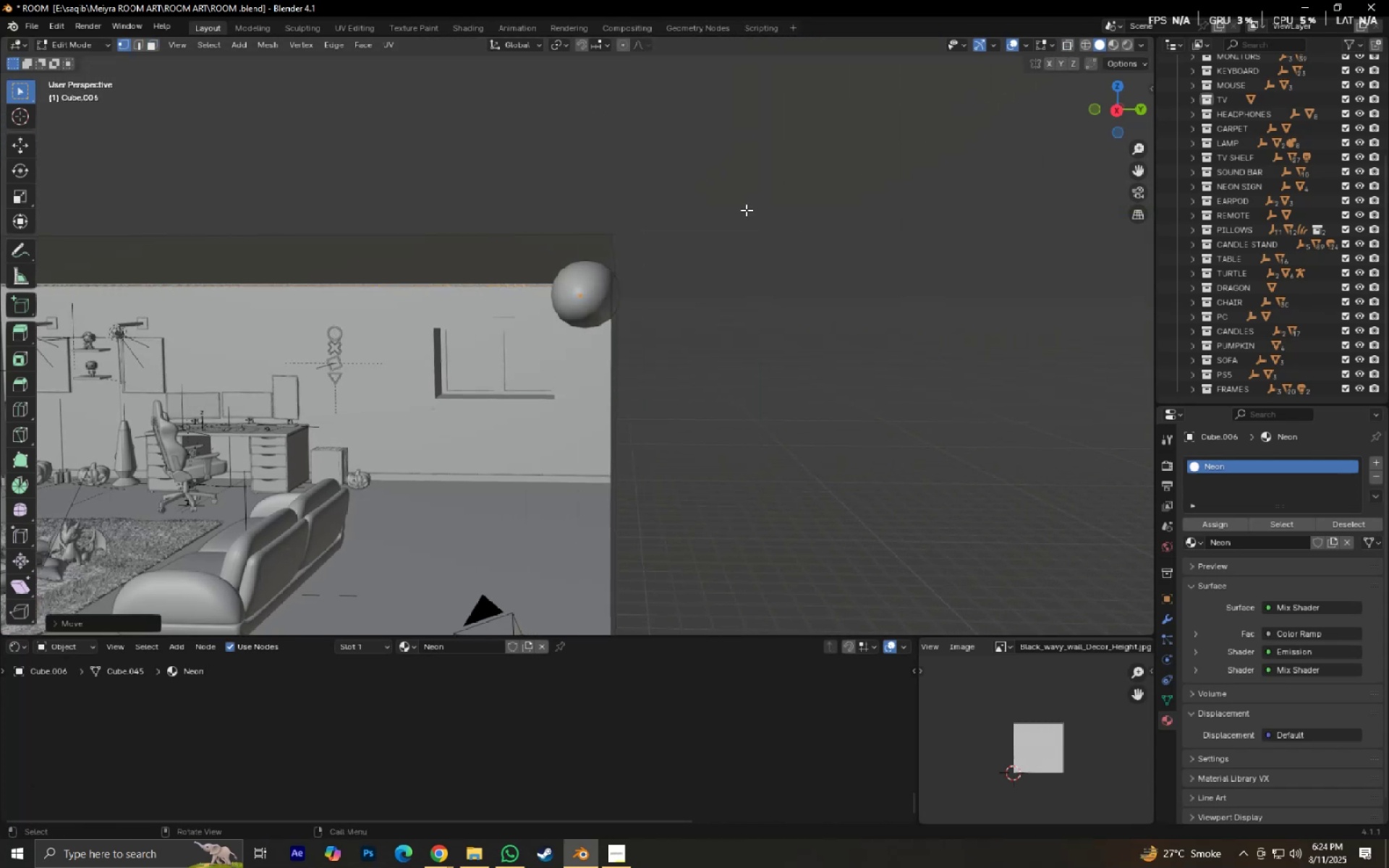 
type(gy)
 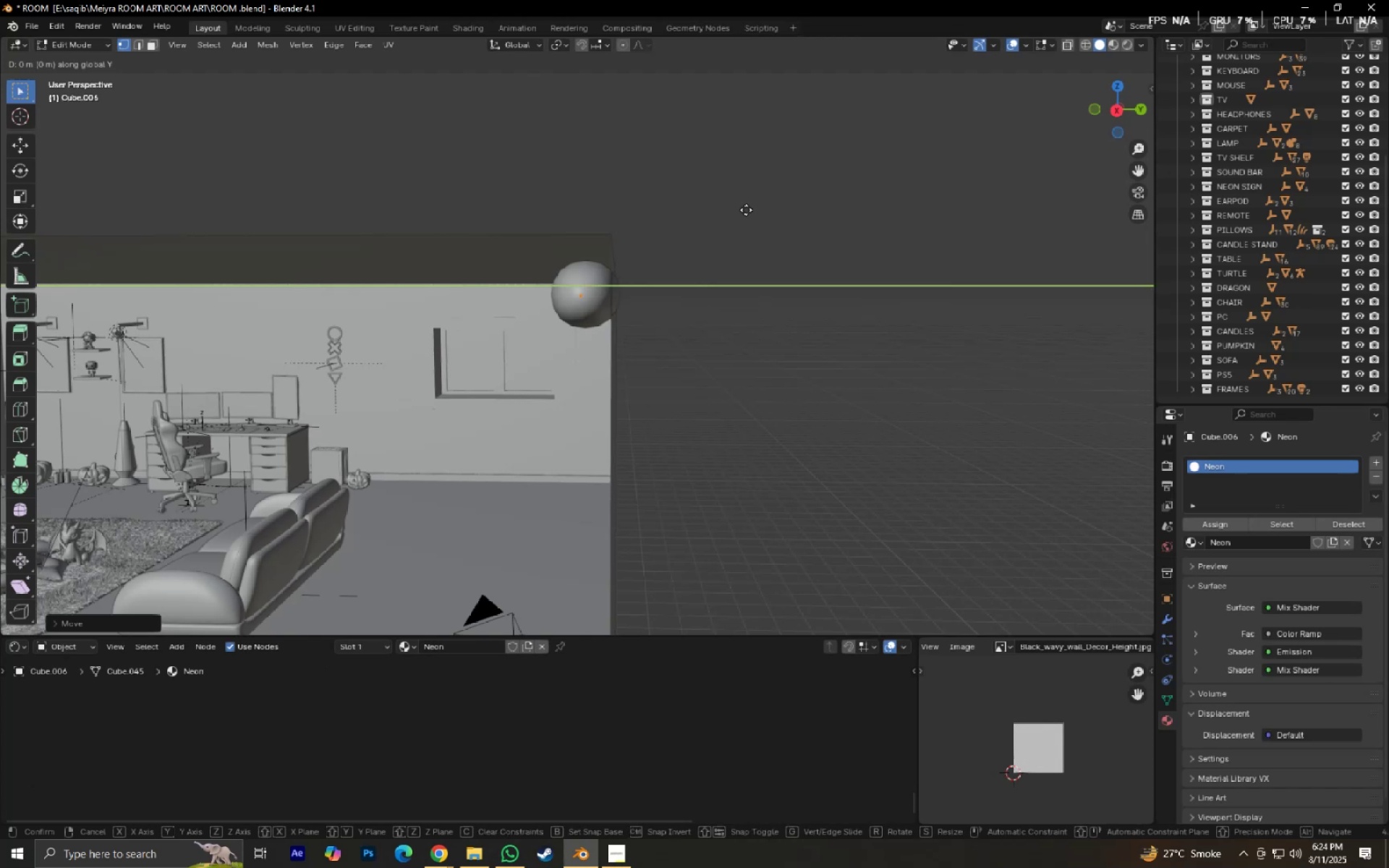 
hold_key(key=ShiftLeft, duration=1.35)
left_click([743, 209])
 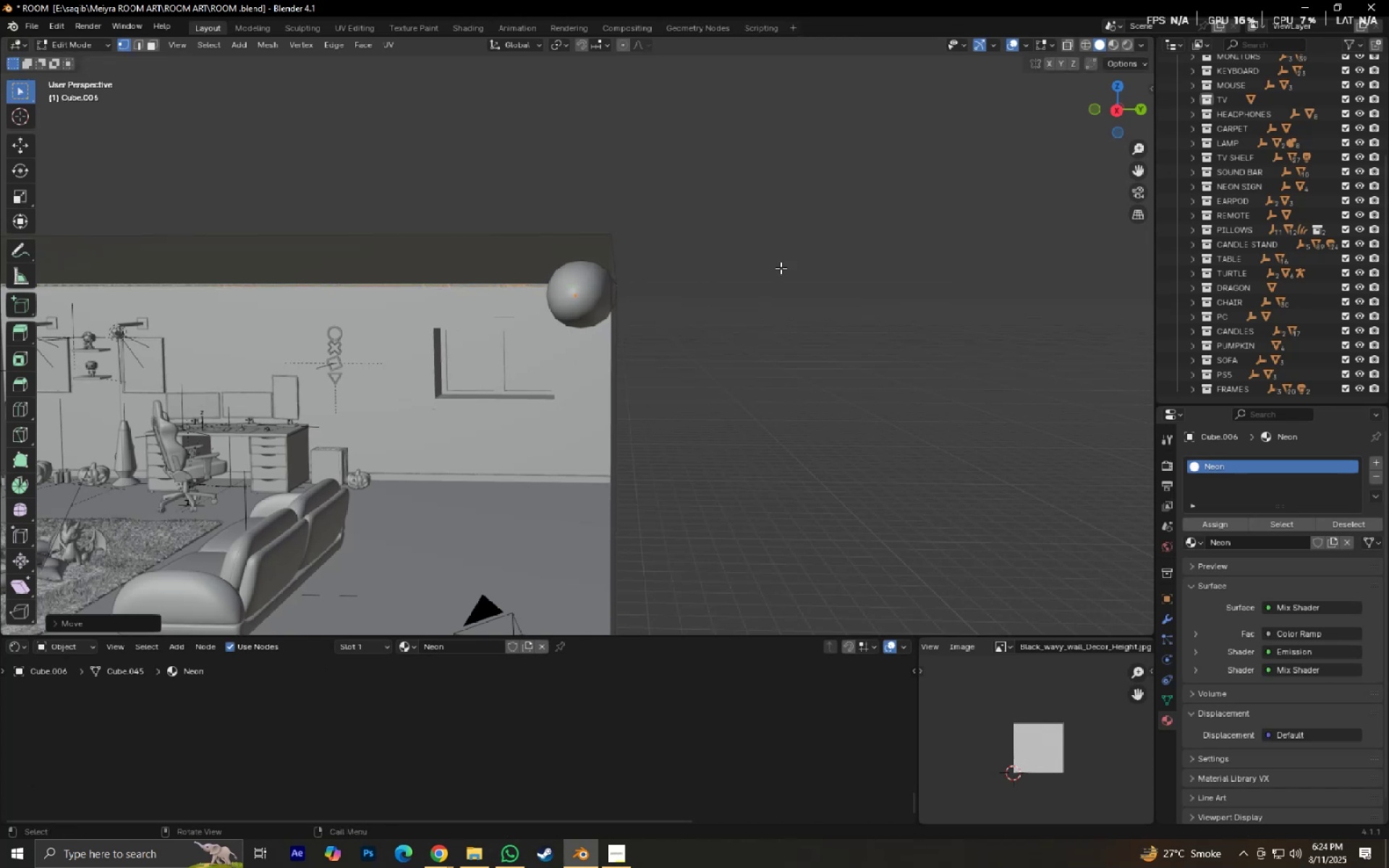 
key(Tab)
 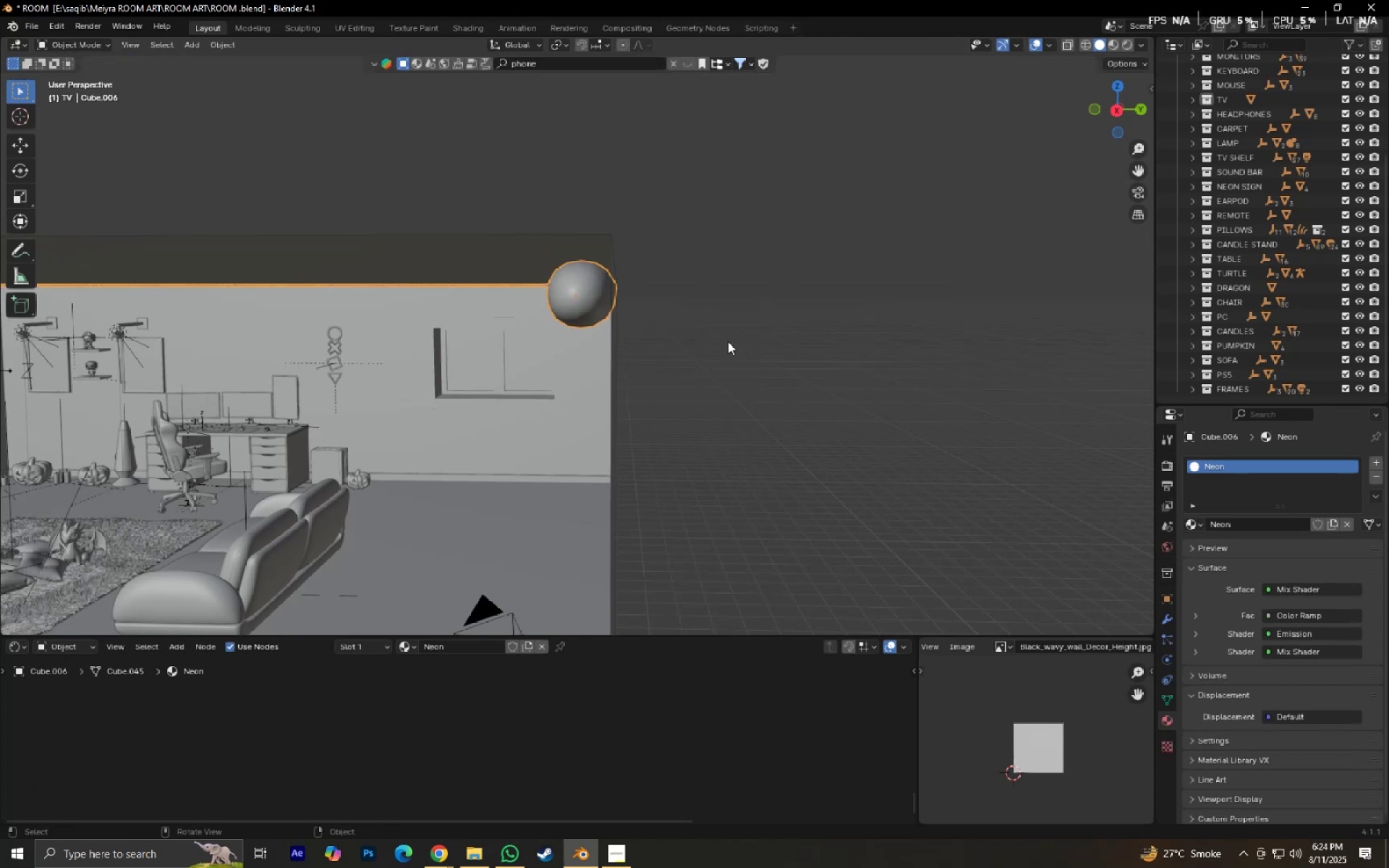 
key(Control+ControlLeft)
 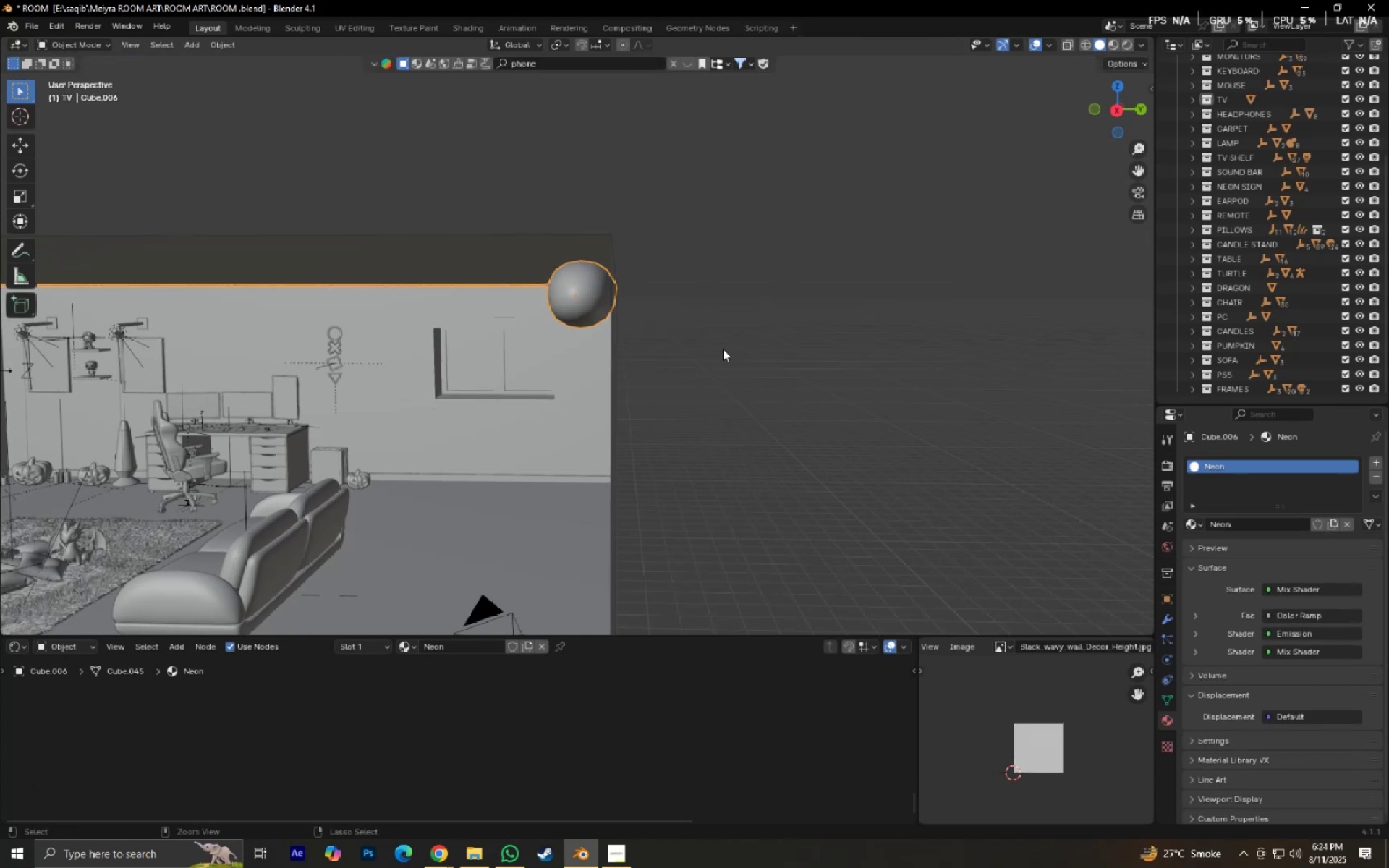 
key(Control+S)
 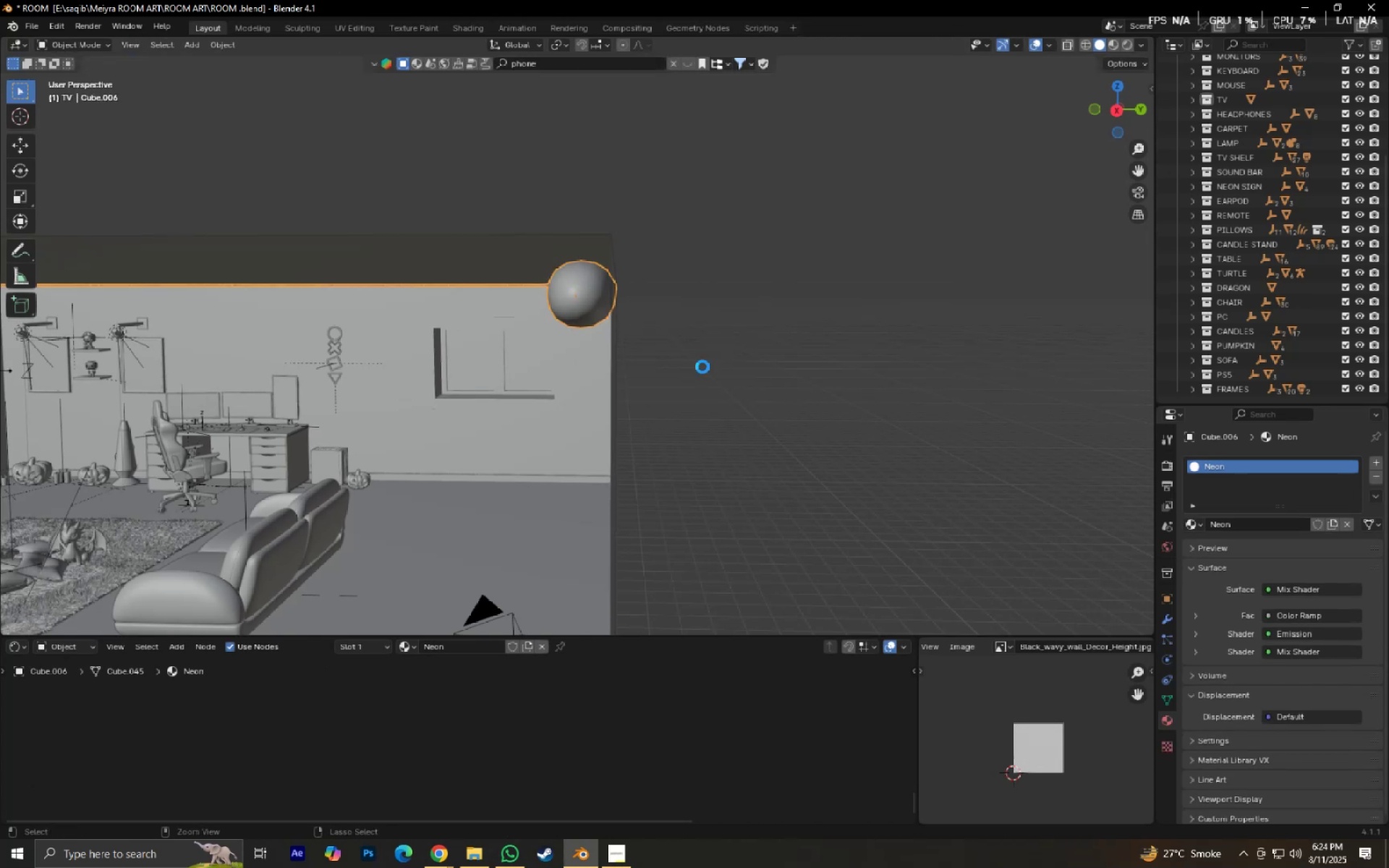 
hold_key(key=ShiftLeft, duration=0.84)
 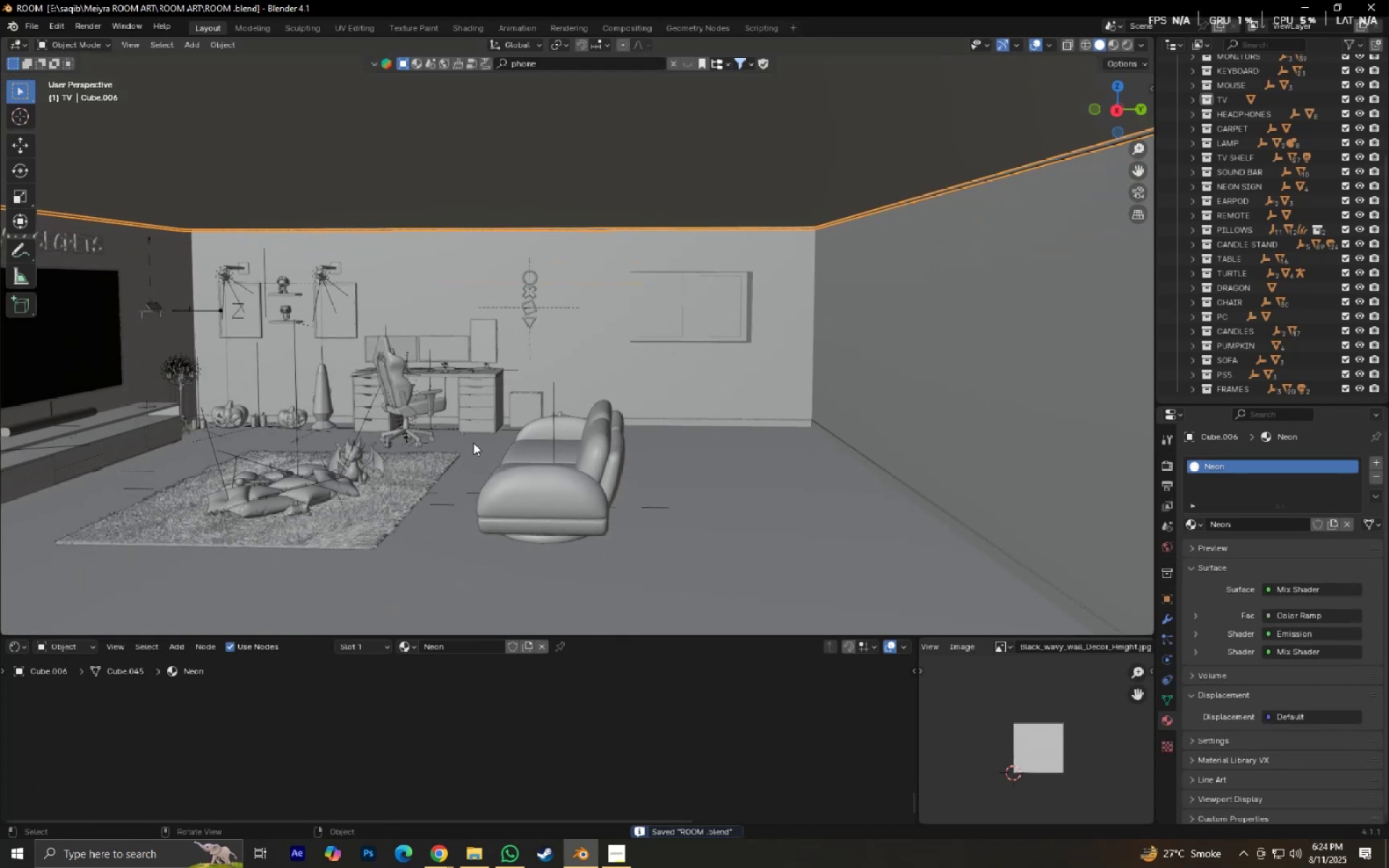 
left_click([477, 399])
 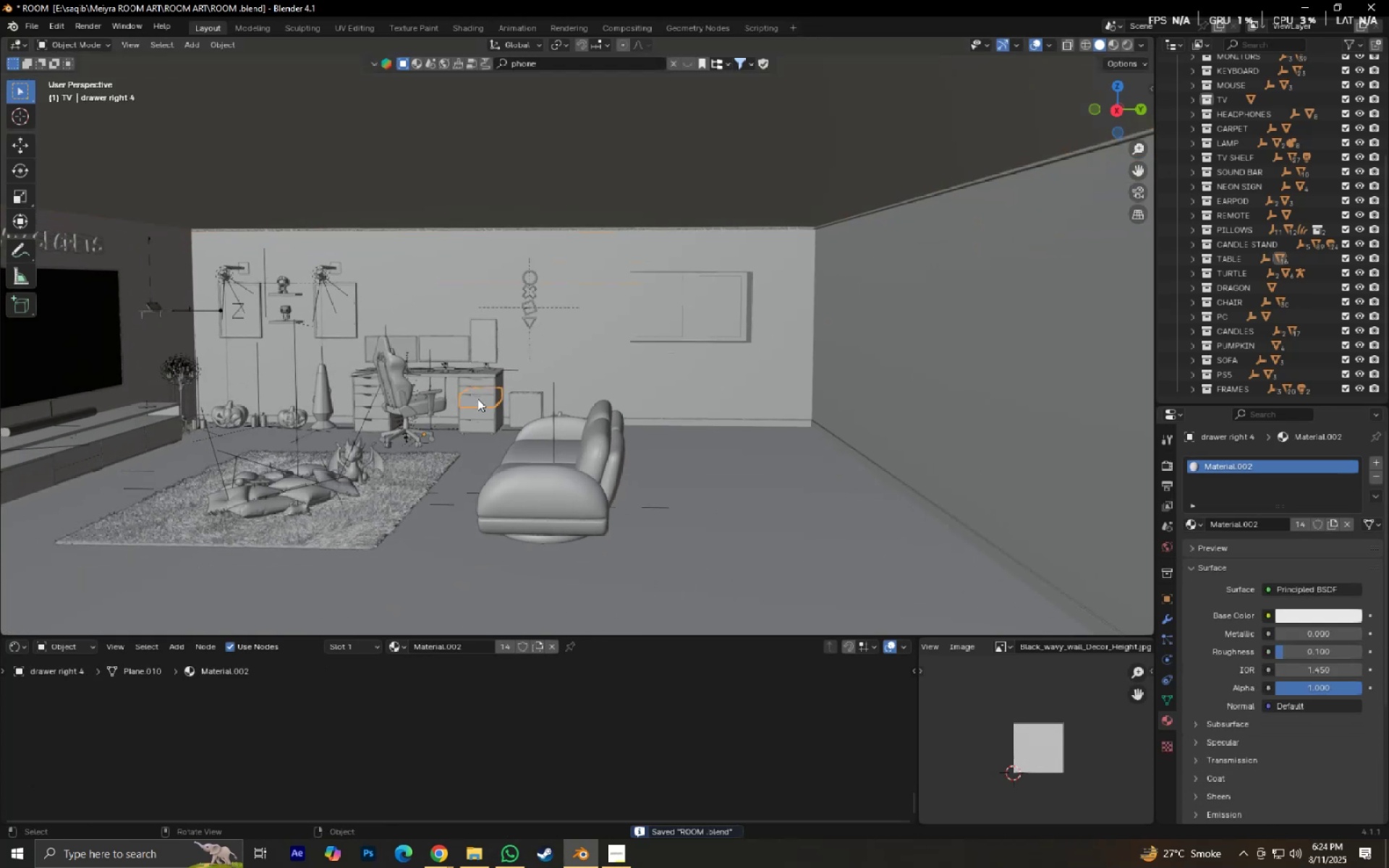 
key(NumpadDecimal)
 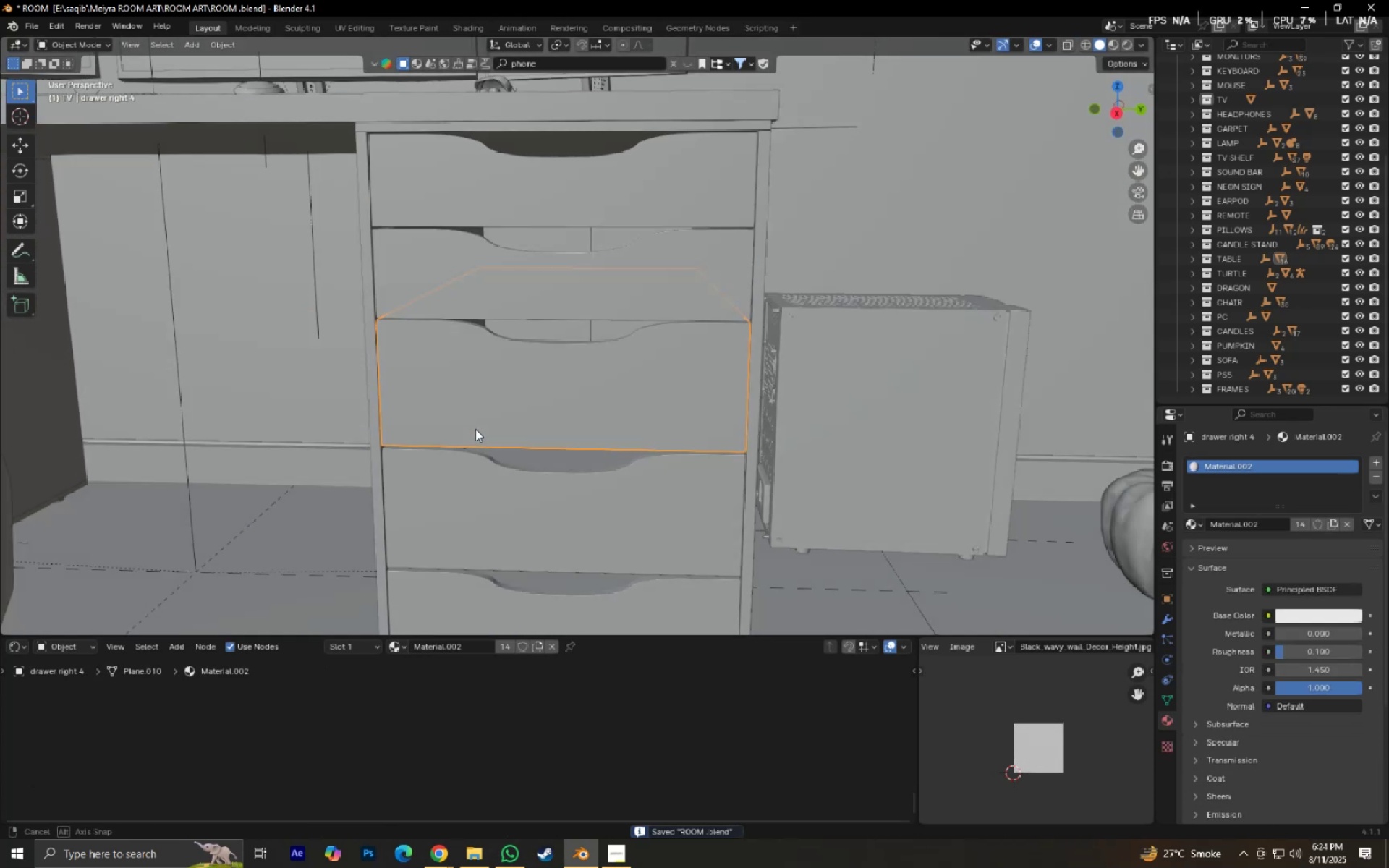 
scroll: coordinate [475, 439], scroll_direction: down, amount: 4.0
 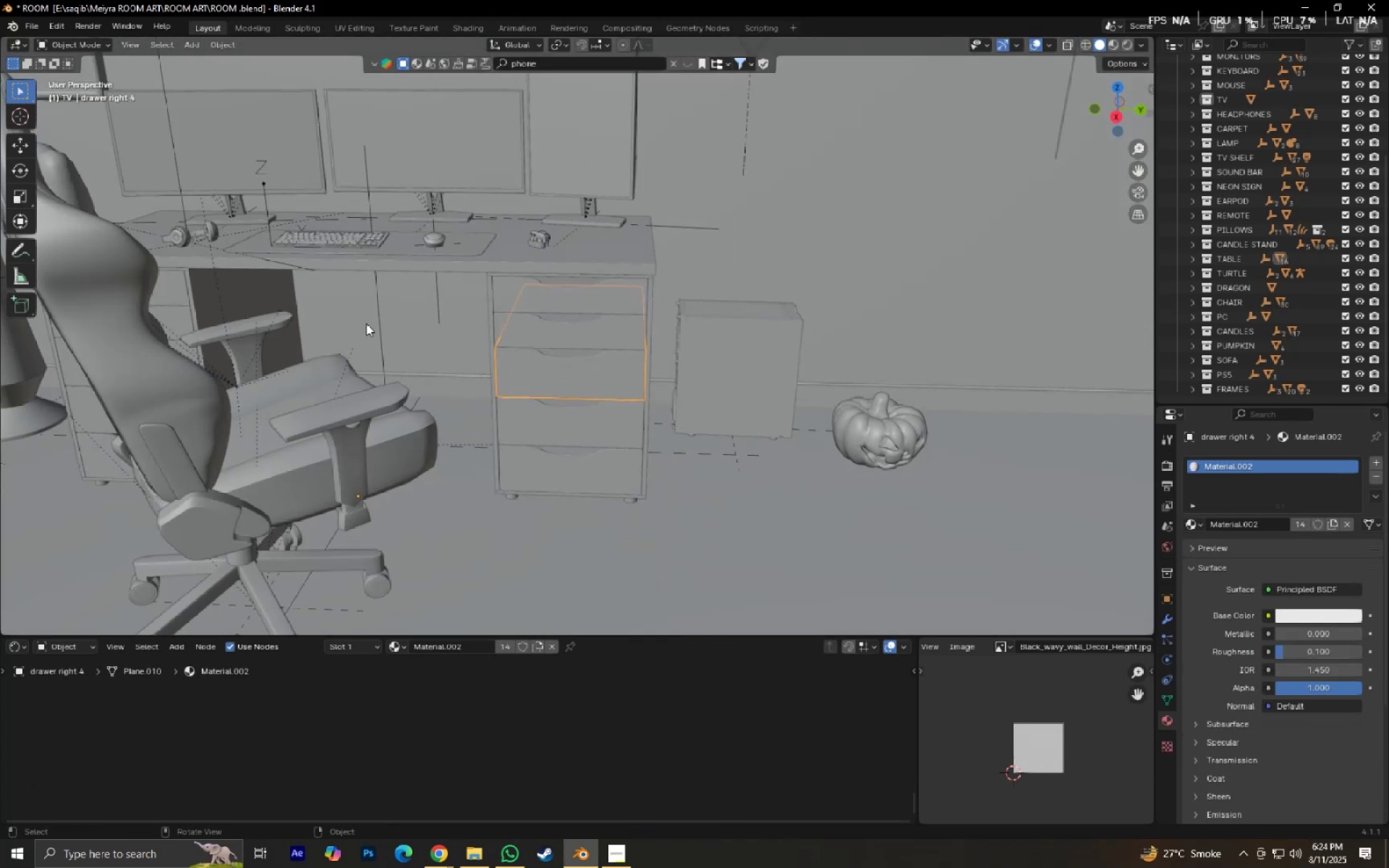 
hold_key(key=ShiftLeft, duration=0.78)
 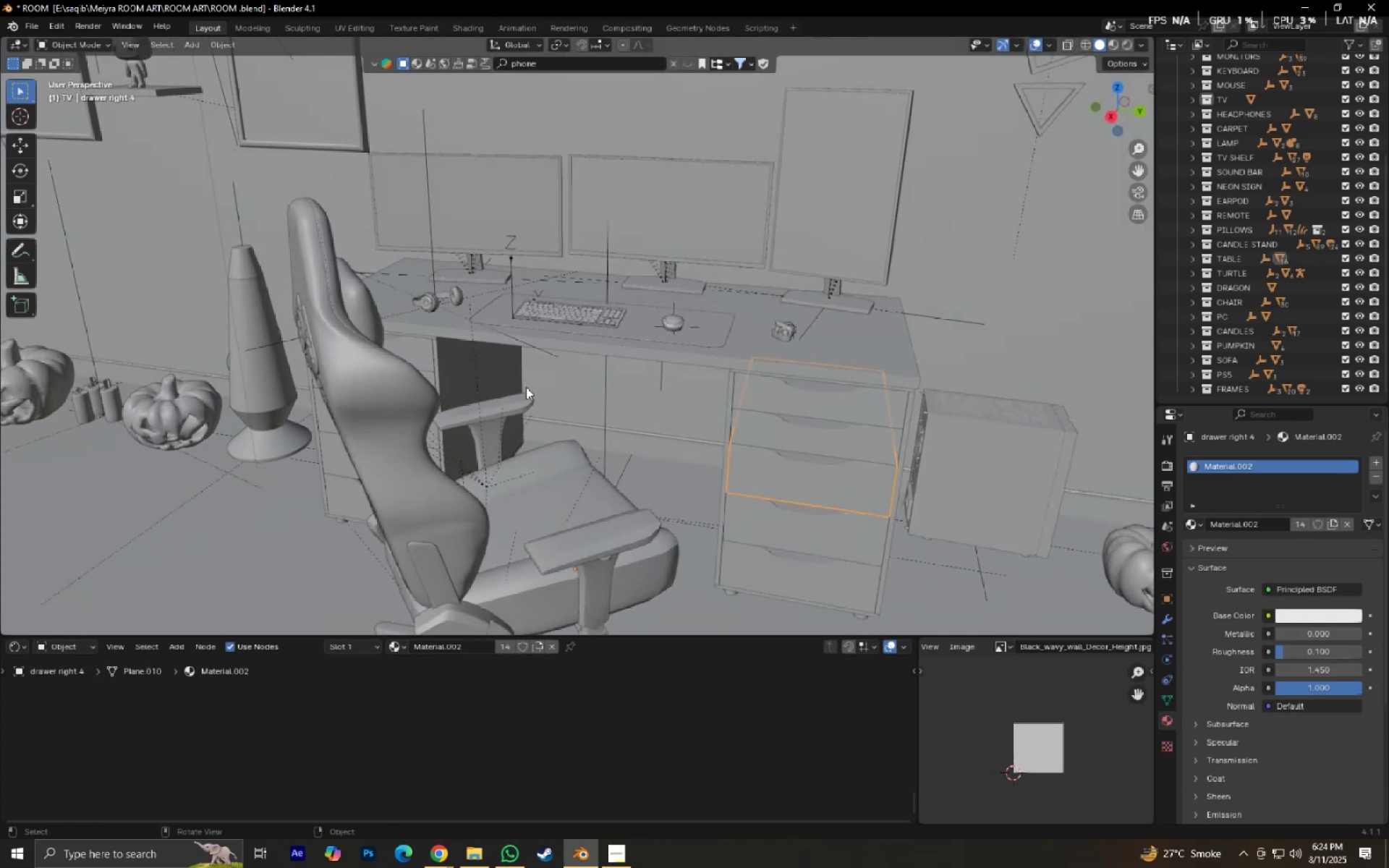 
key(Shift+ShiftLeft)
 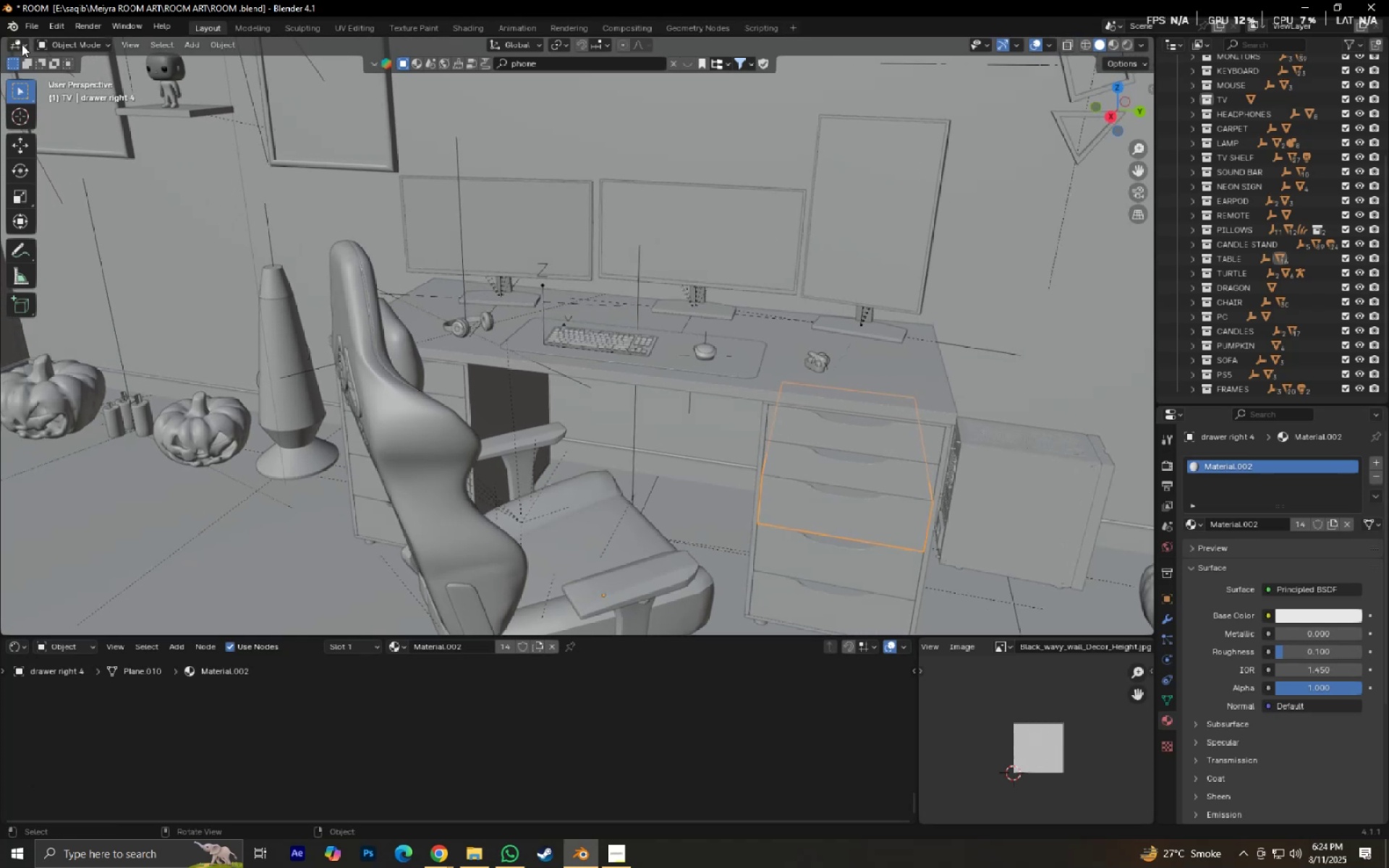 
left_click([31, 29])
 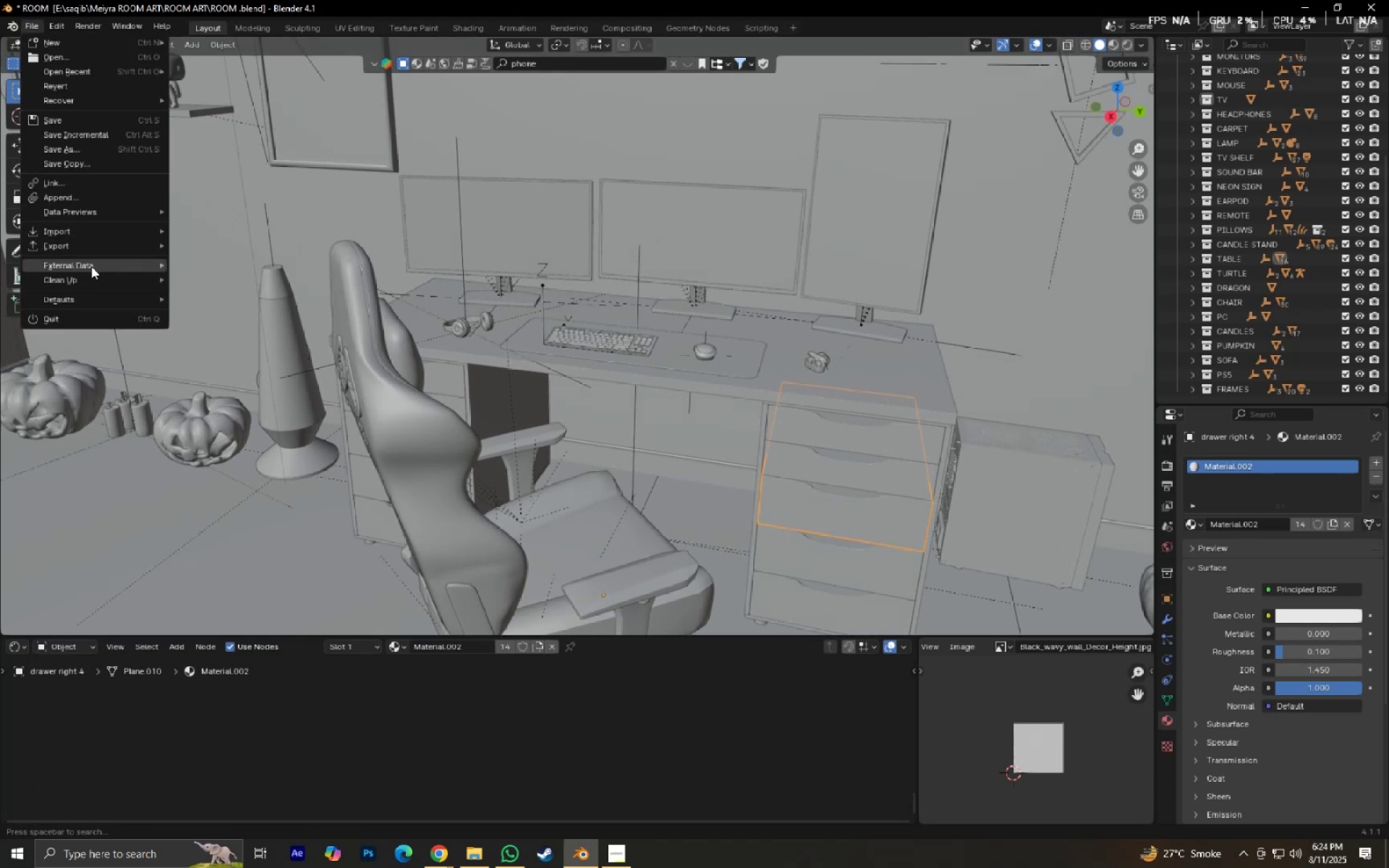 
left_click([91, 266])
 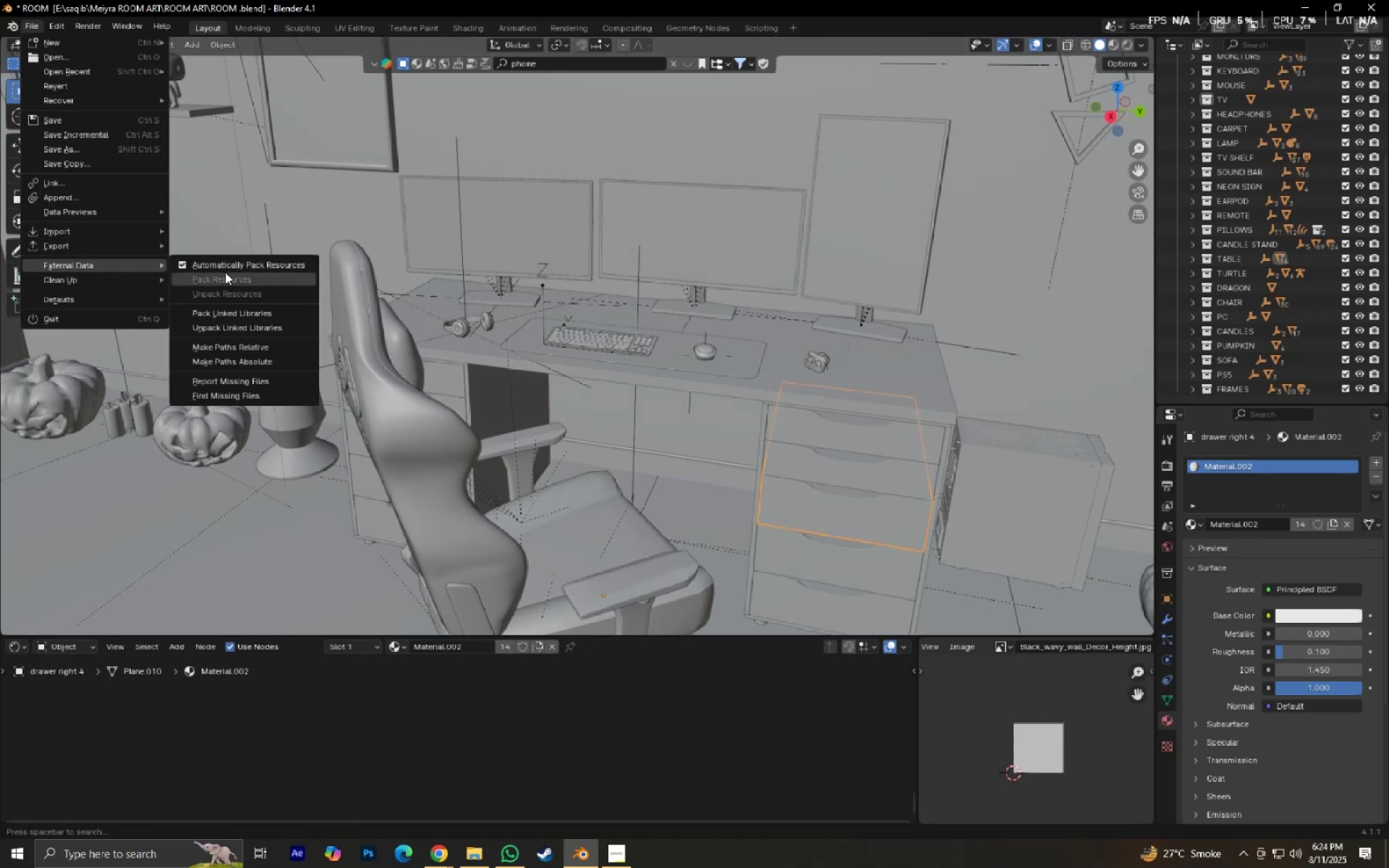 
left_click([233, 273])
 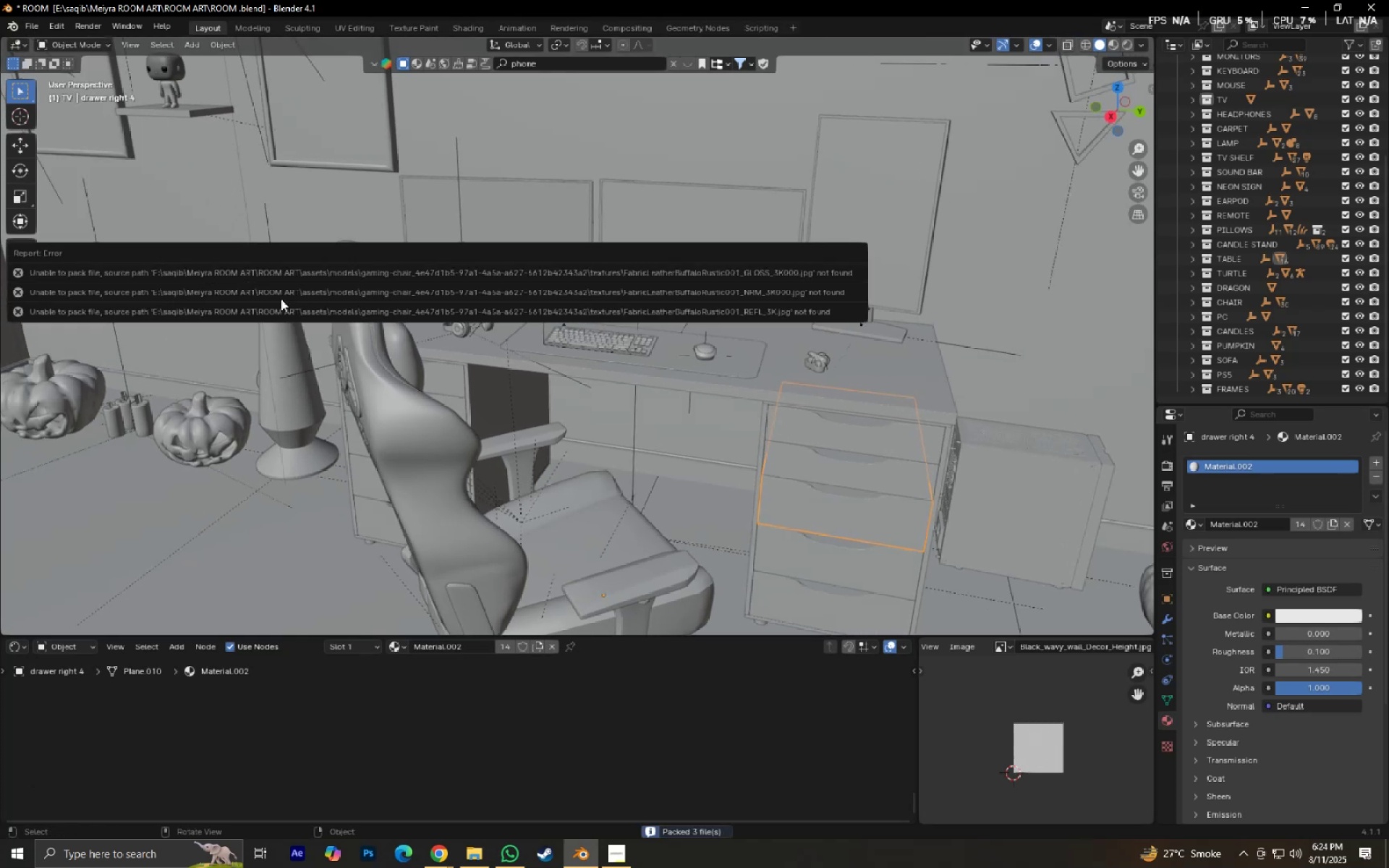 
key(Control+S)
 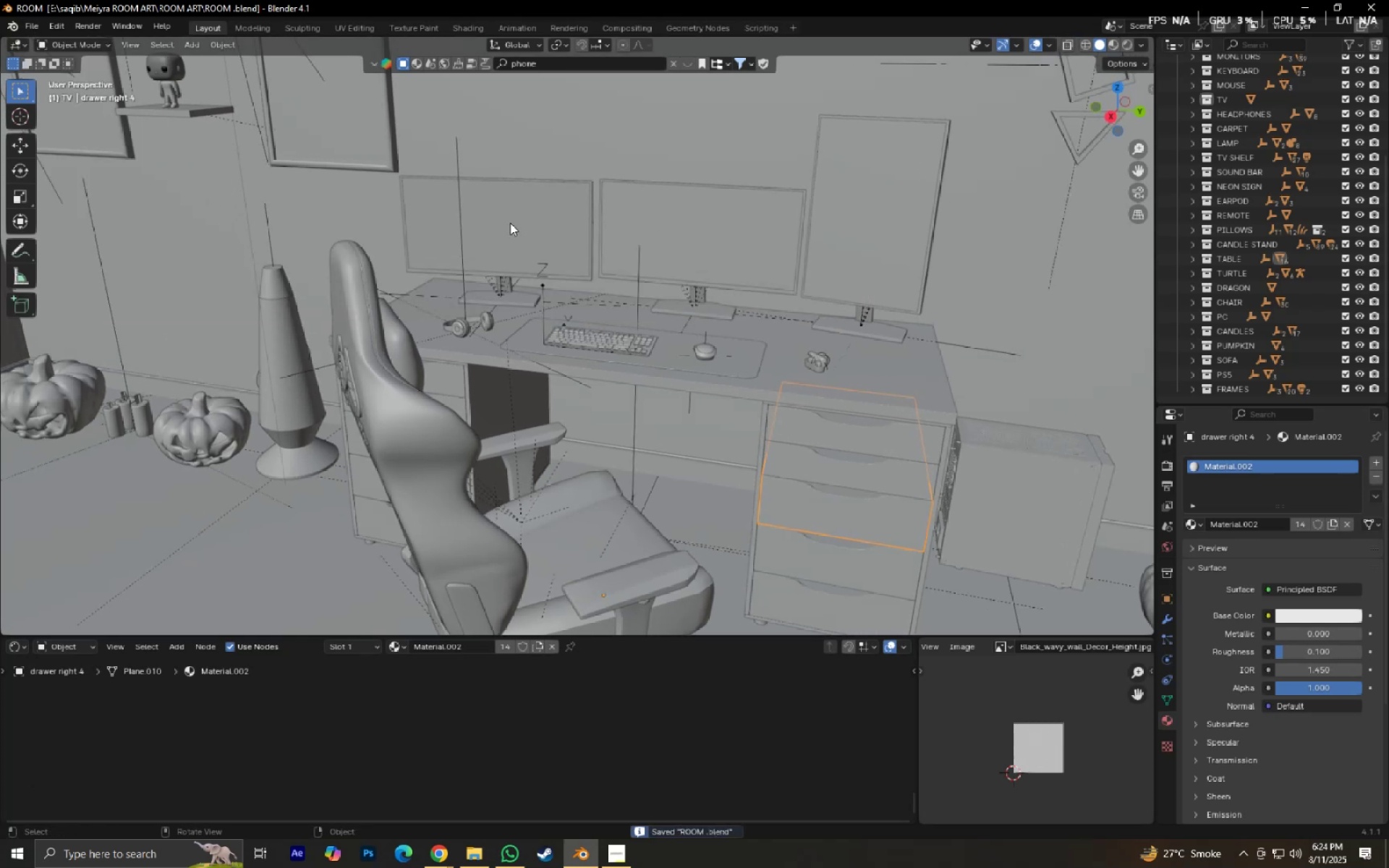 
left_click([509, 223])
 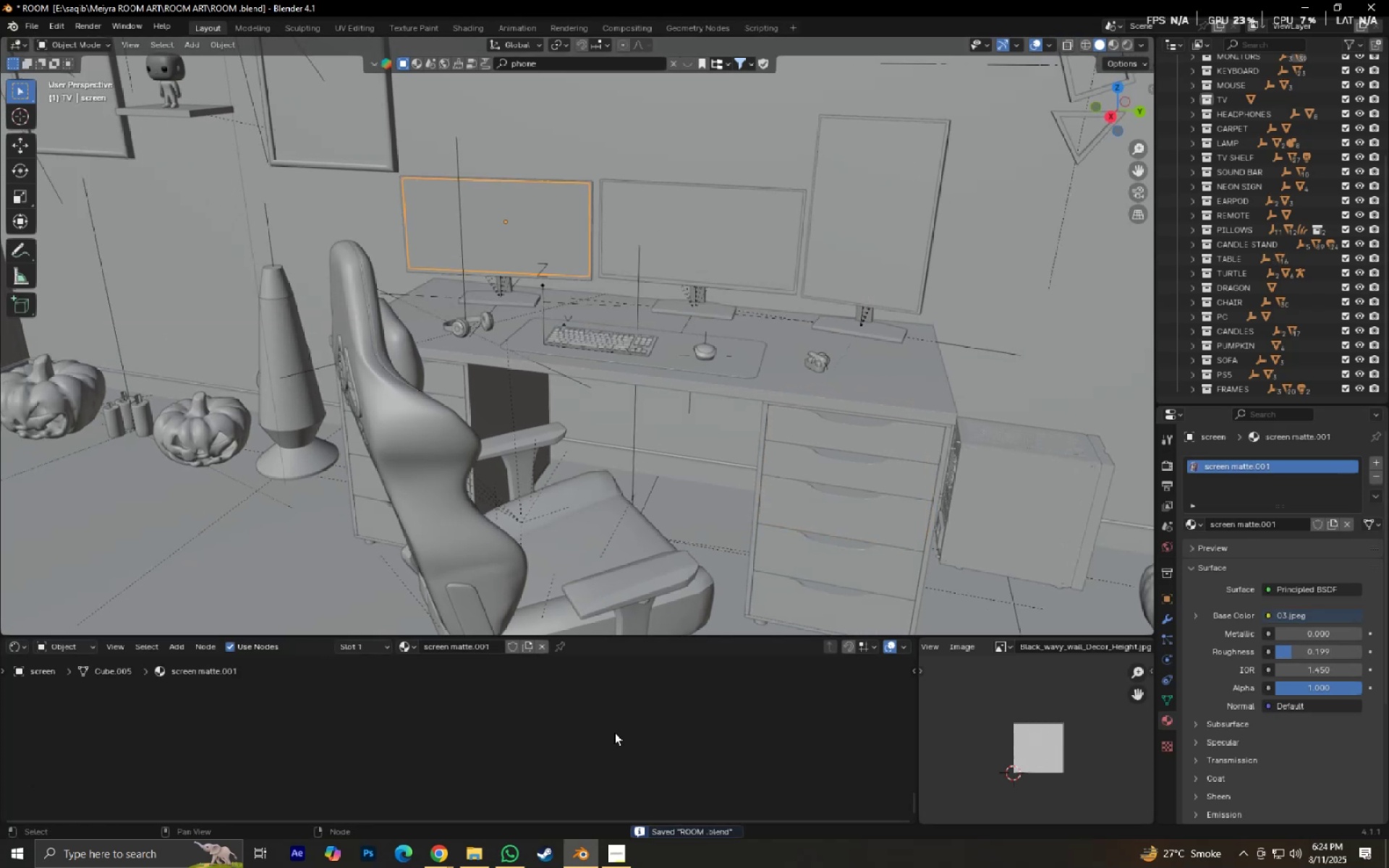 
key(NumpadDecimal)
 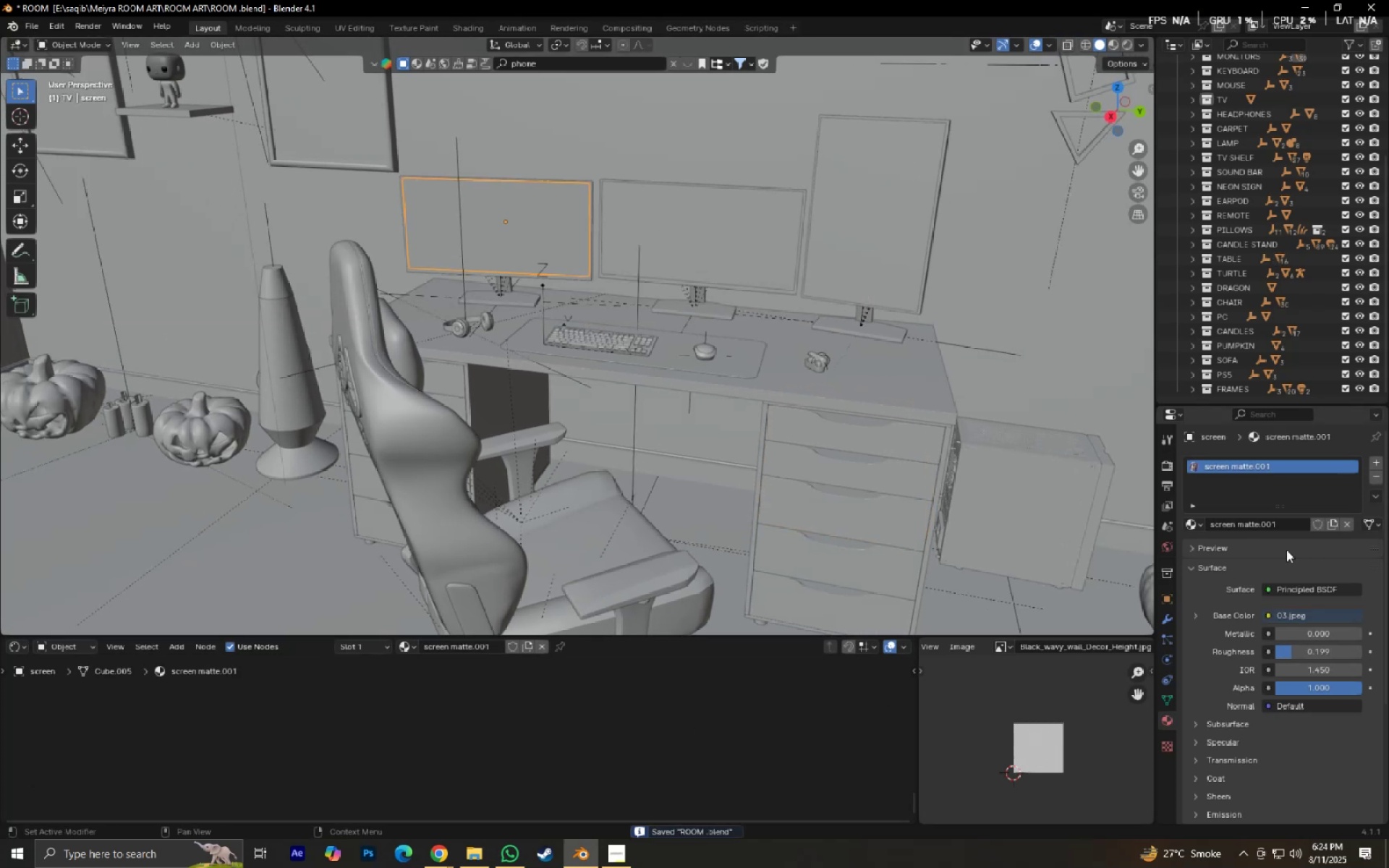 
scroll: coordinate [593, 763], scroll_direction: down, amount: 32.0
 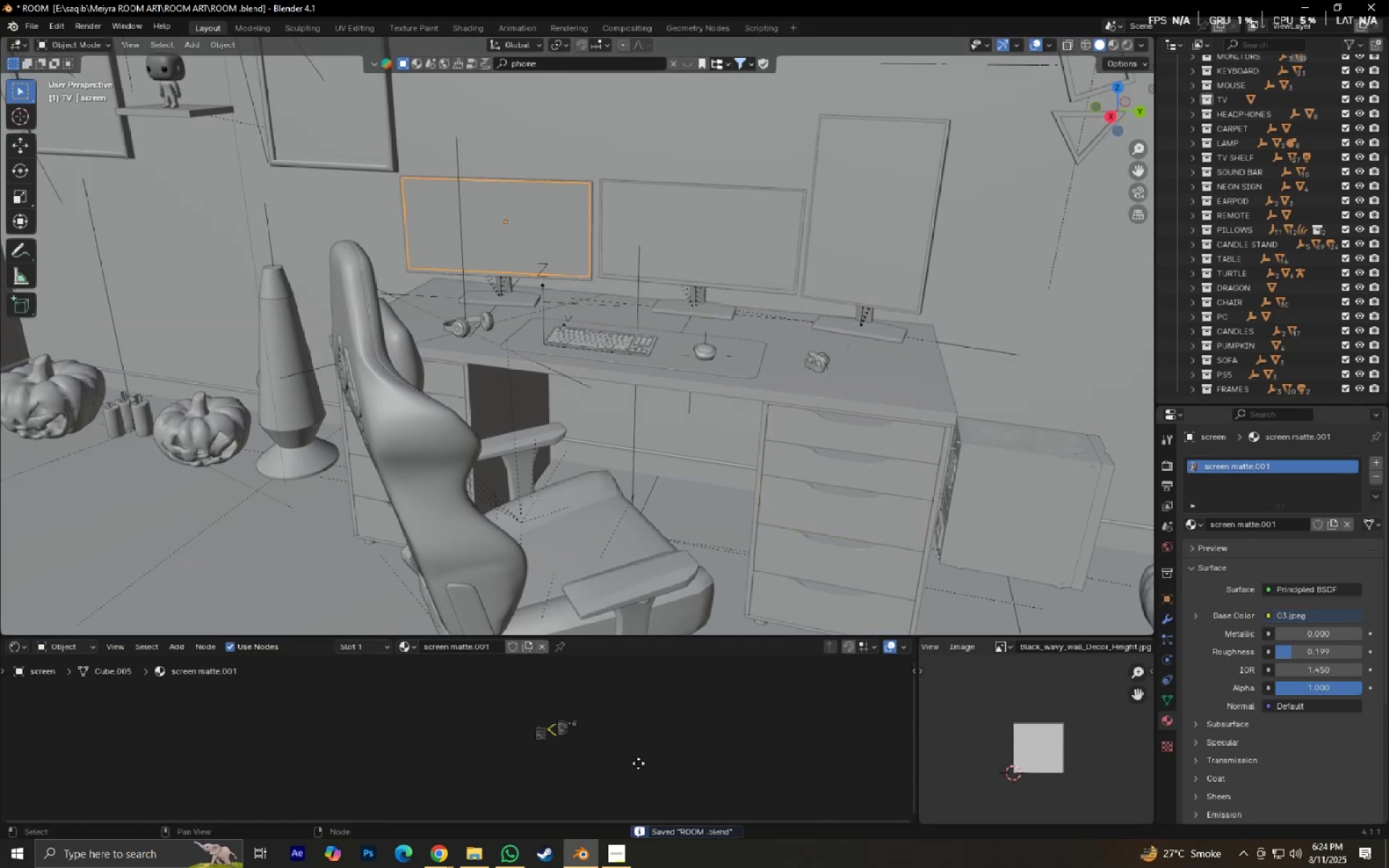 
scroll: coordinate [650, 752], scroll_direction: up, amount: 30.0
 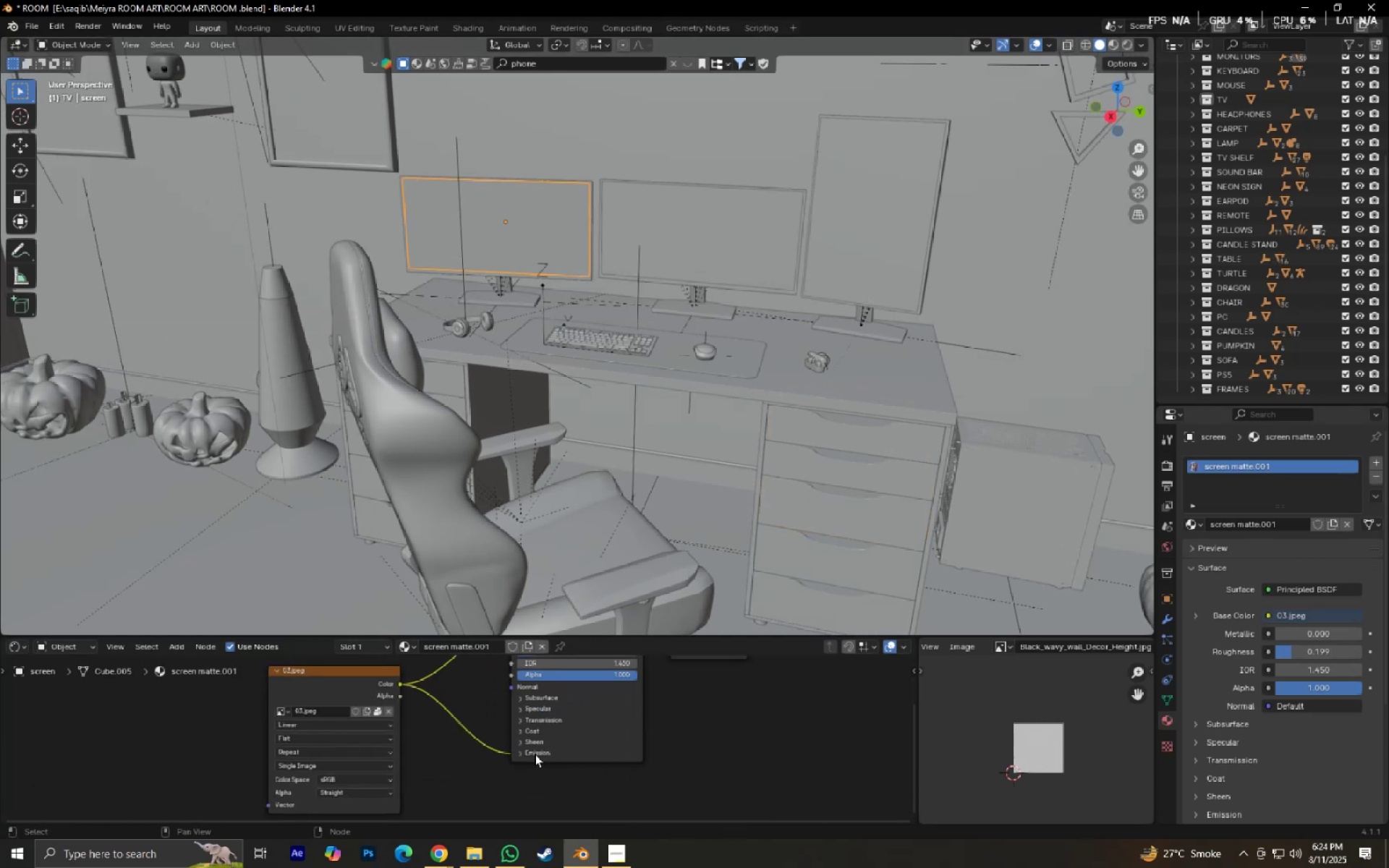 
left_click([532, 753])
 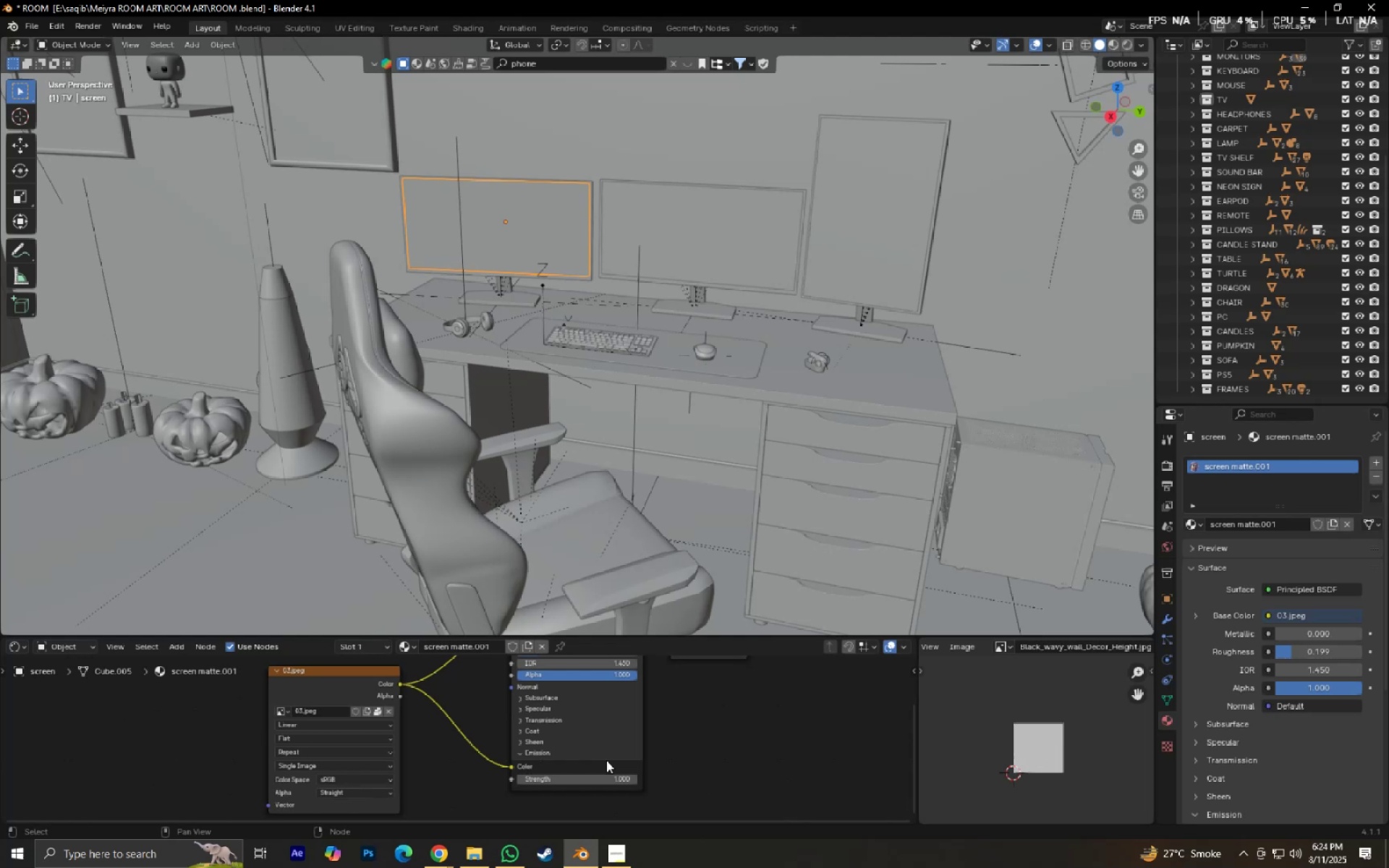 
scroll: coordinate [721, 773], scroll_direction: up, amount: 6.0
 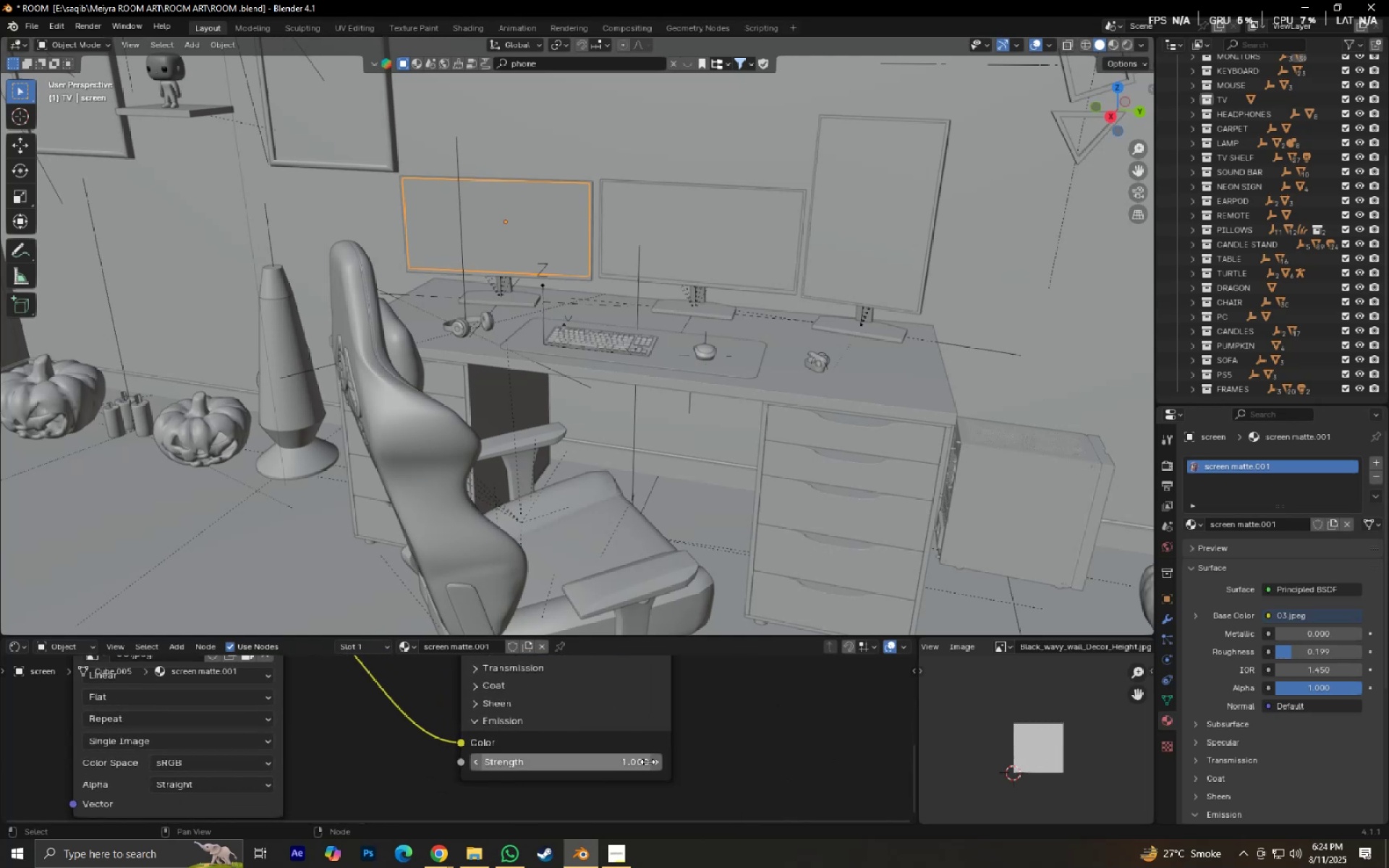 
left_click([647, 764])
 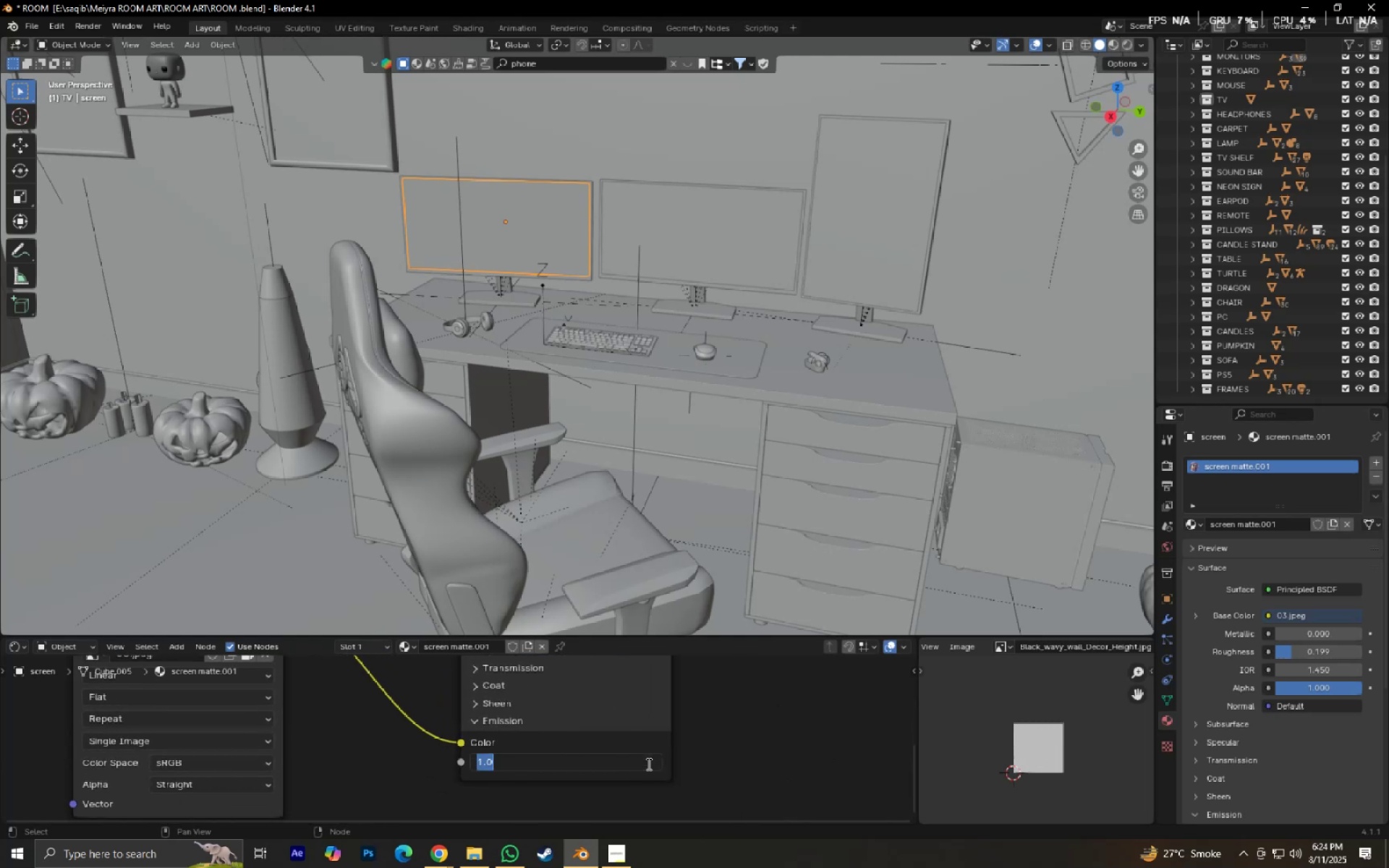 
key(Numpad1)
 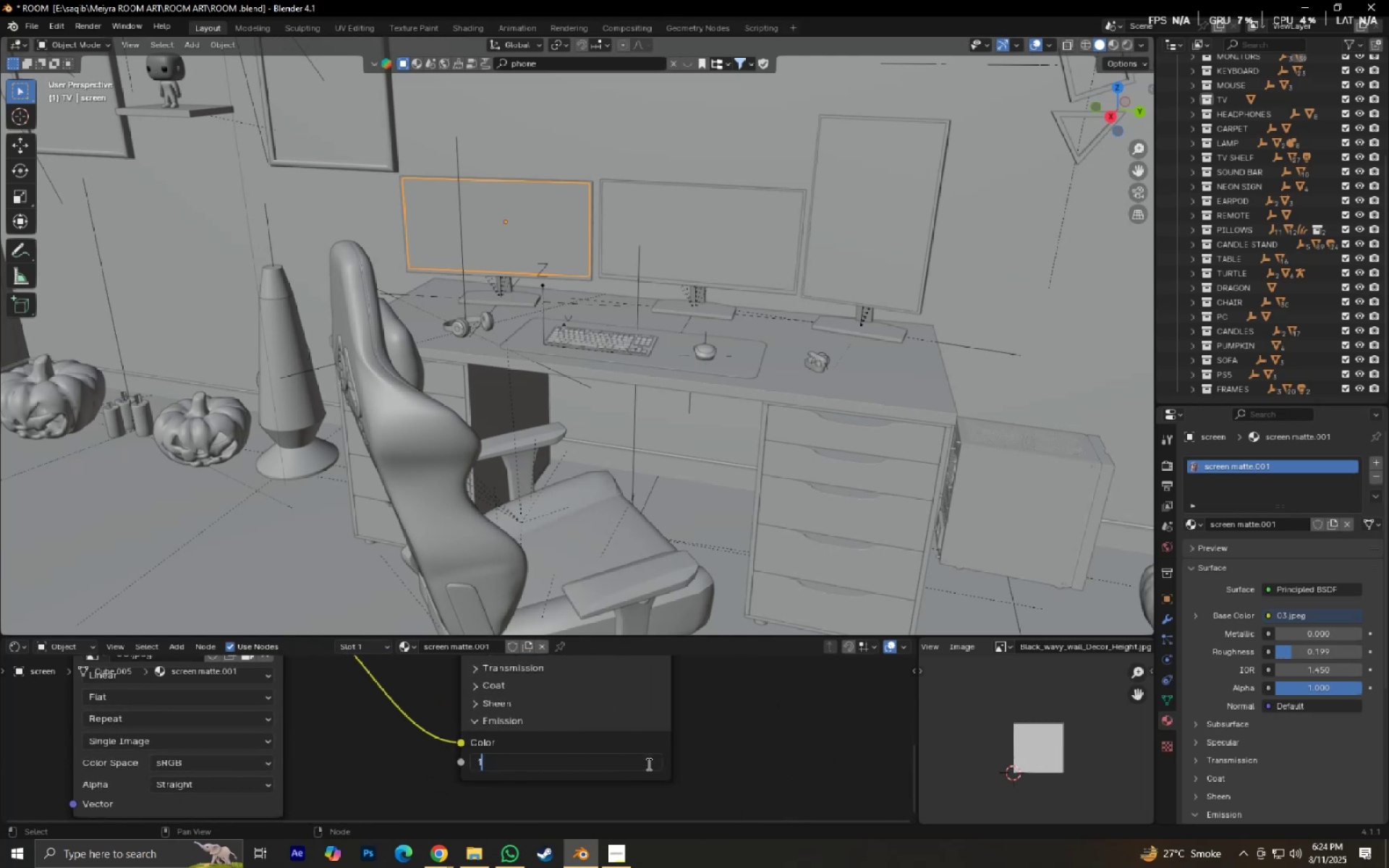 
key(NumpadDecimal)
 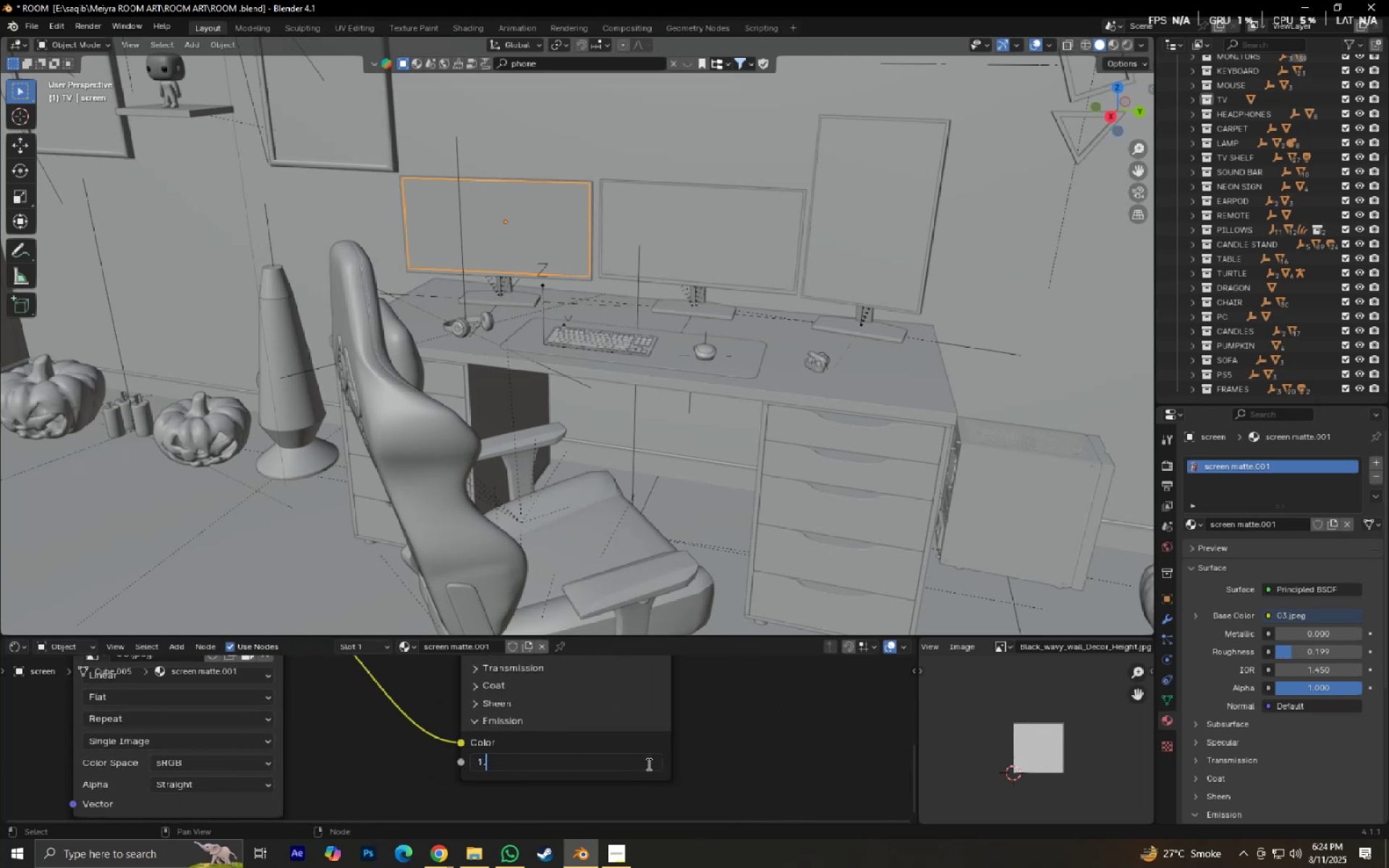 
key(Numpad2)
 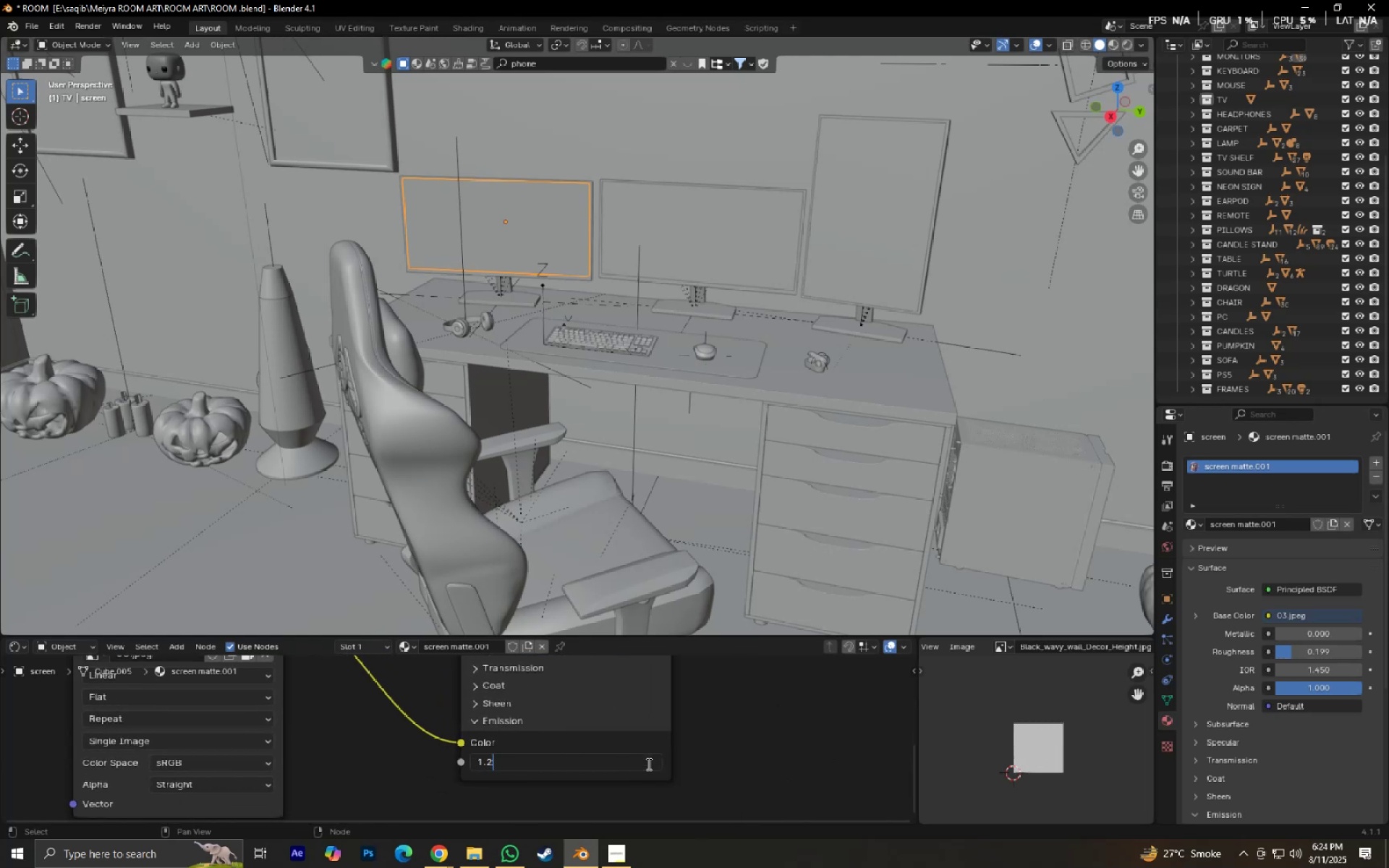 
key(NumpadEnter)
 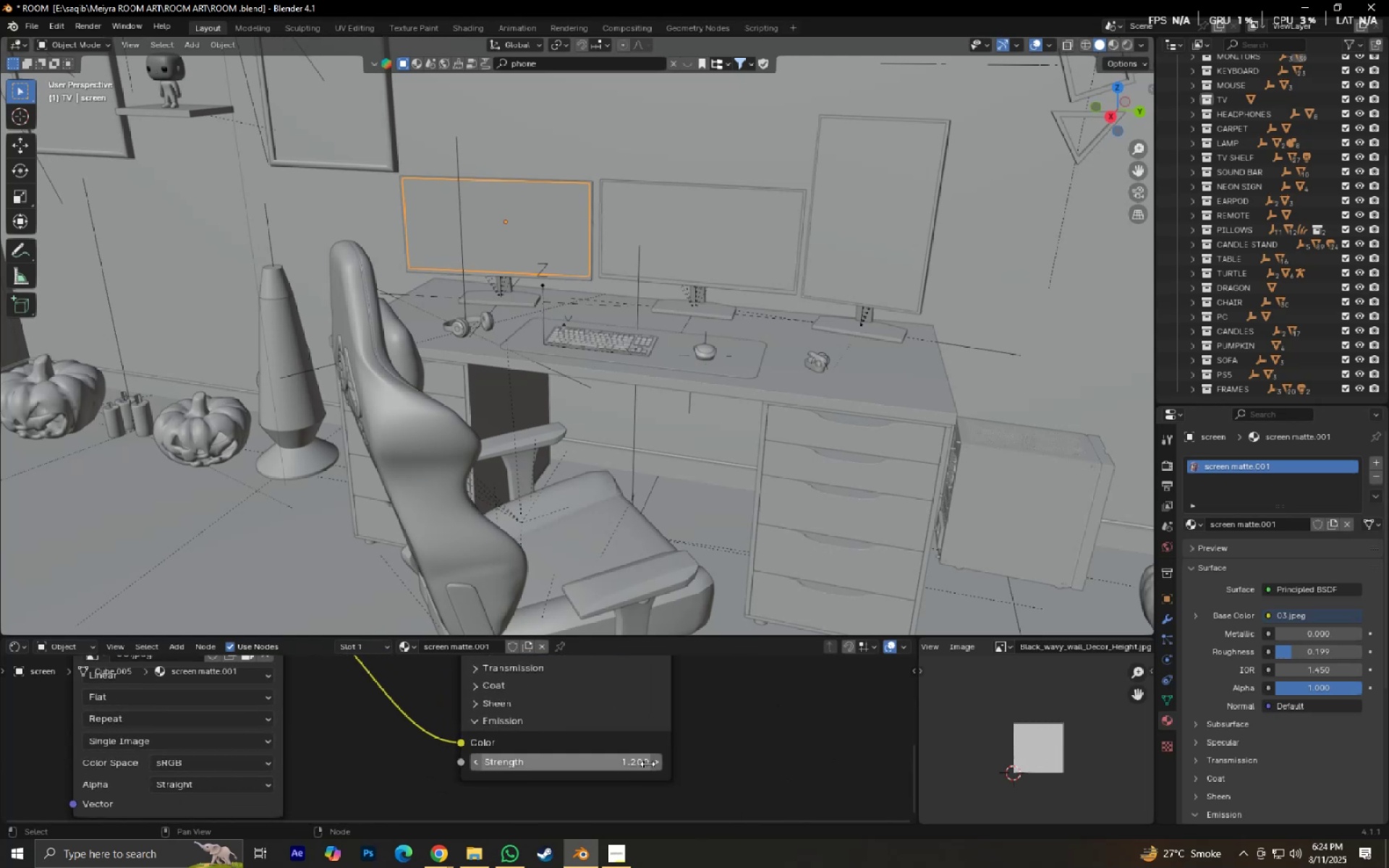 
key(Control+S)
 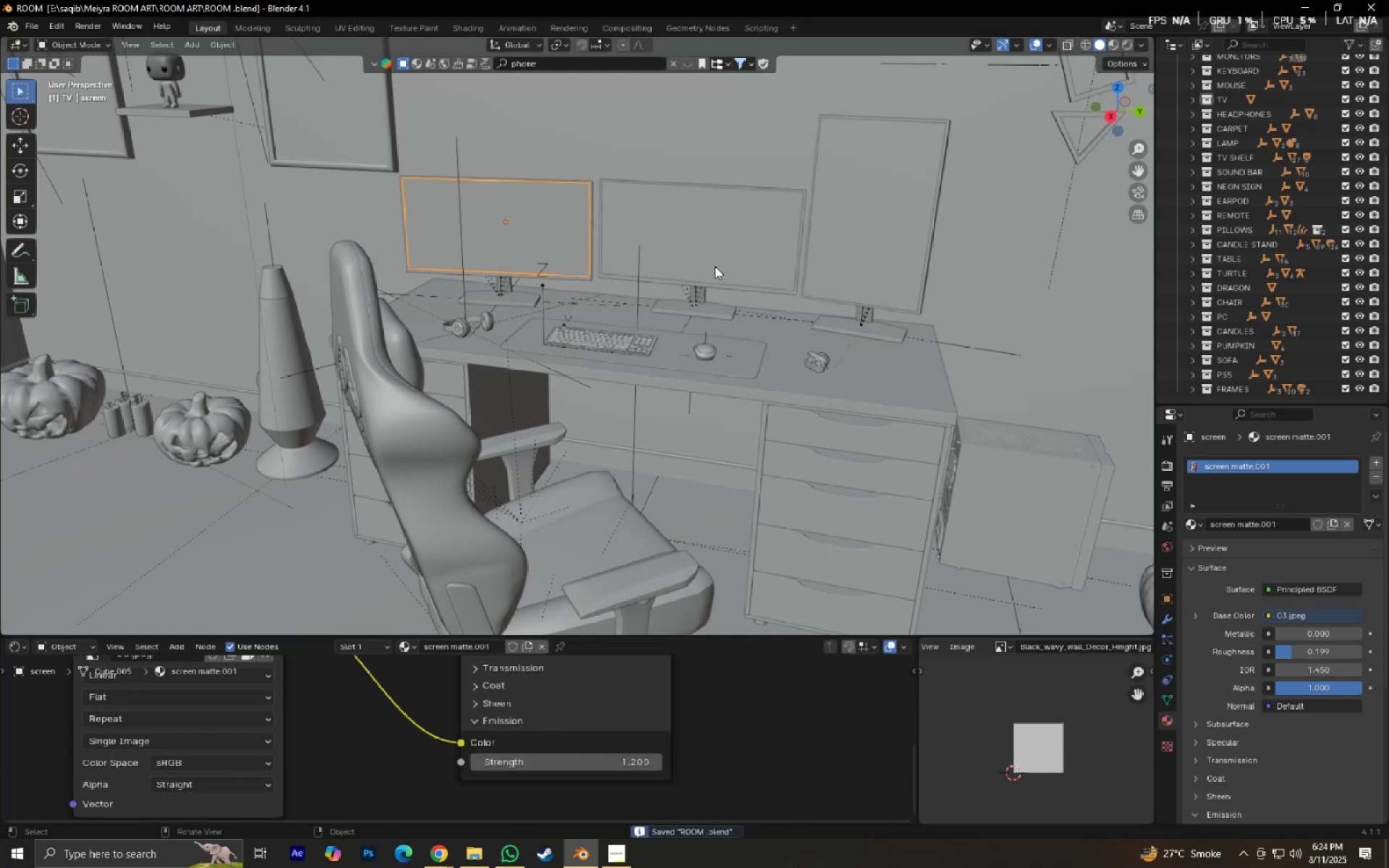 
left_click([707, 234])
 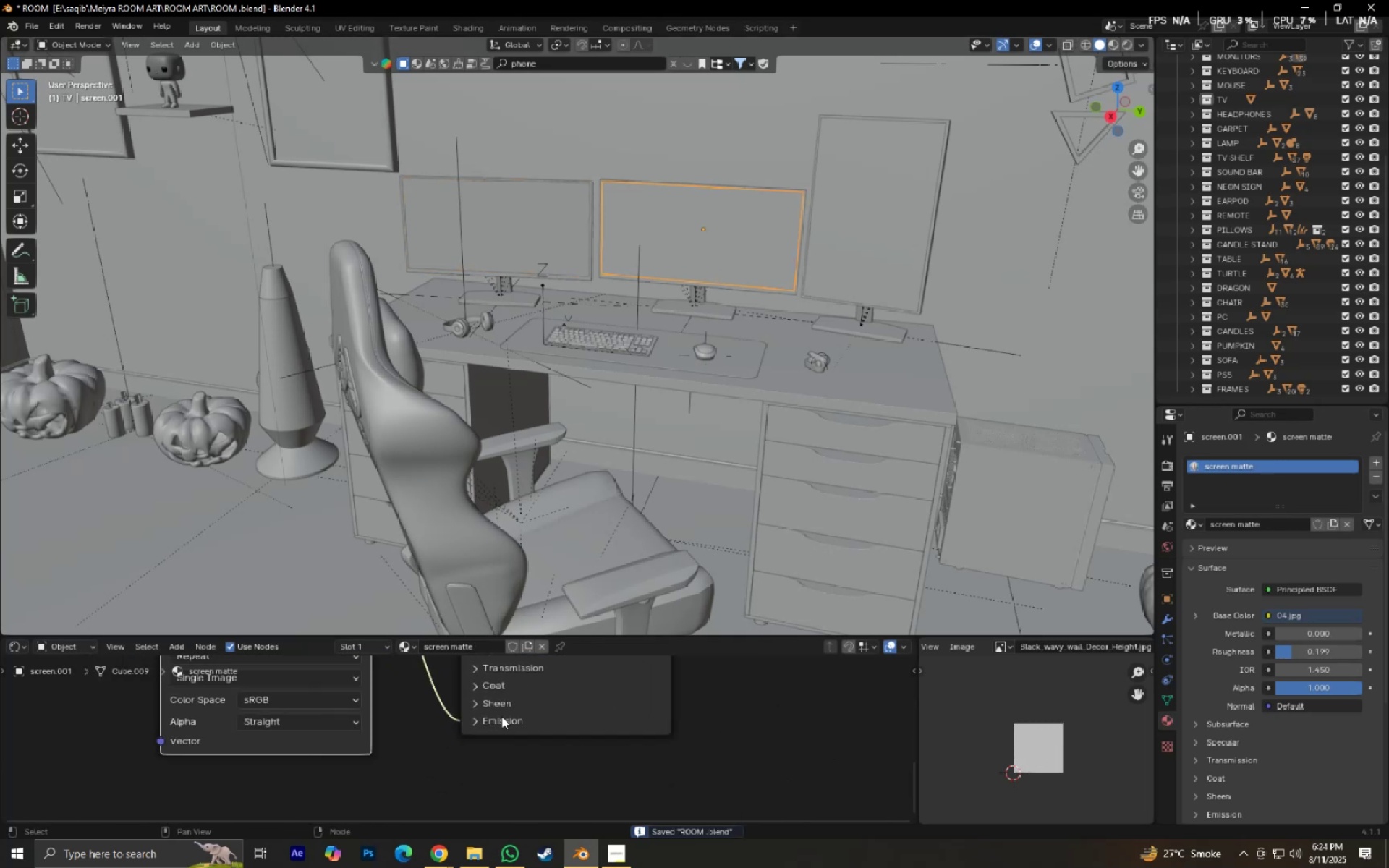 
left_click([478, 718])
 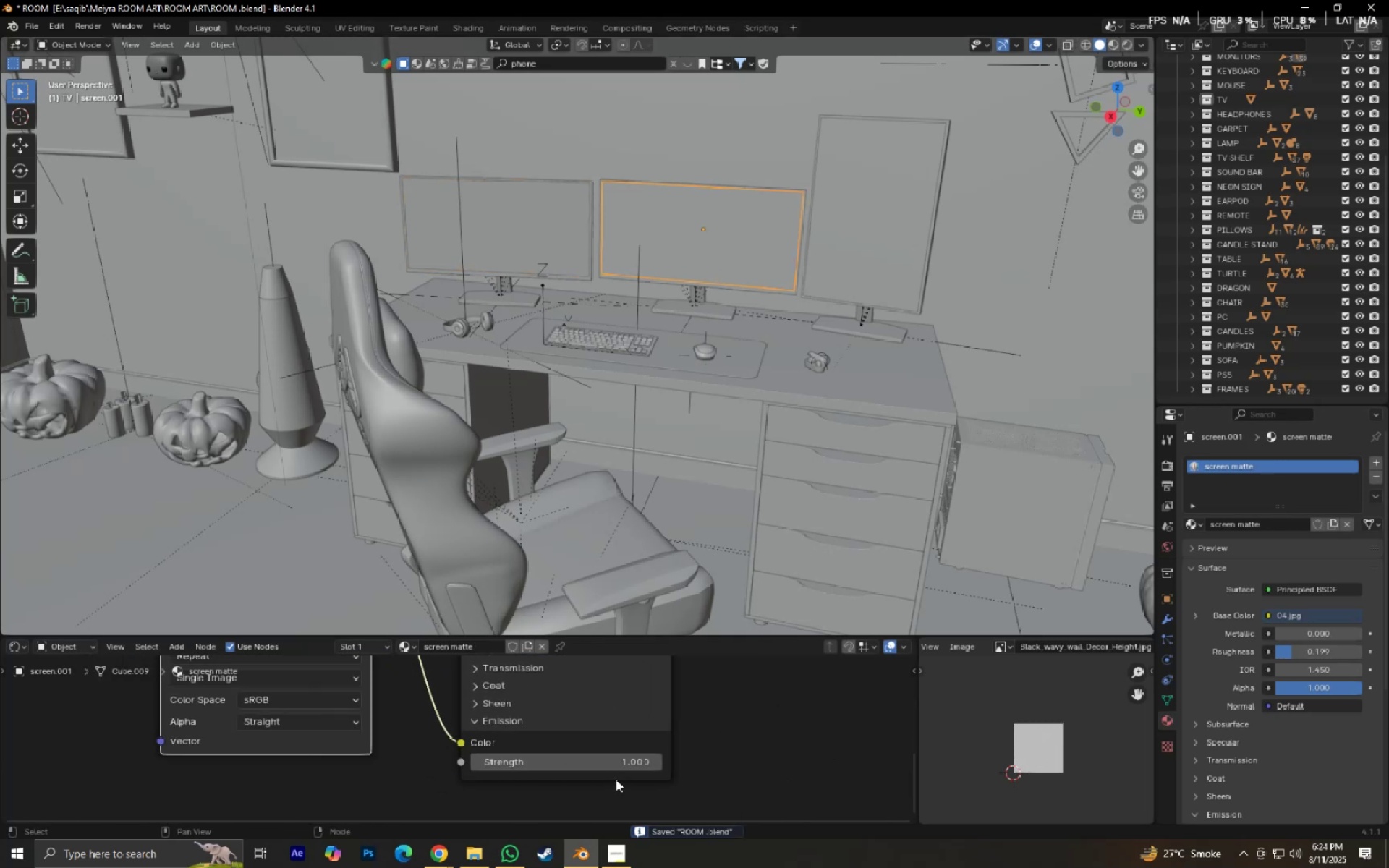 
left_click([616, 767])
 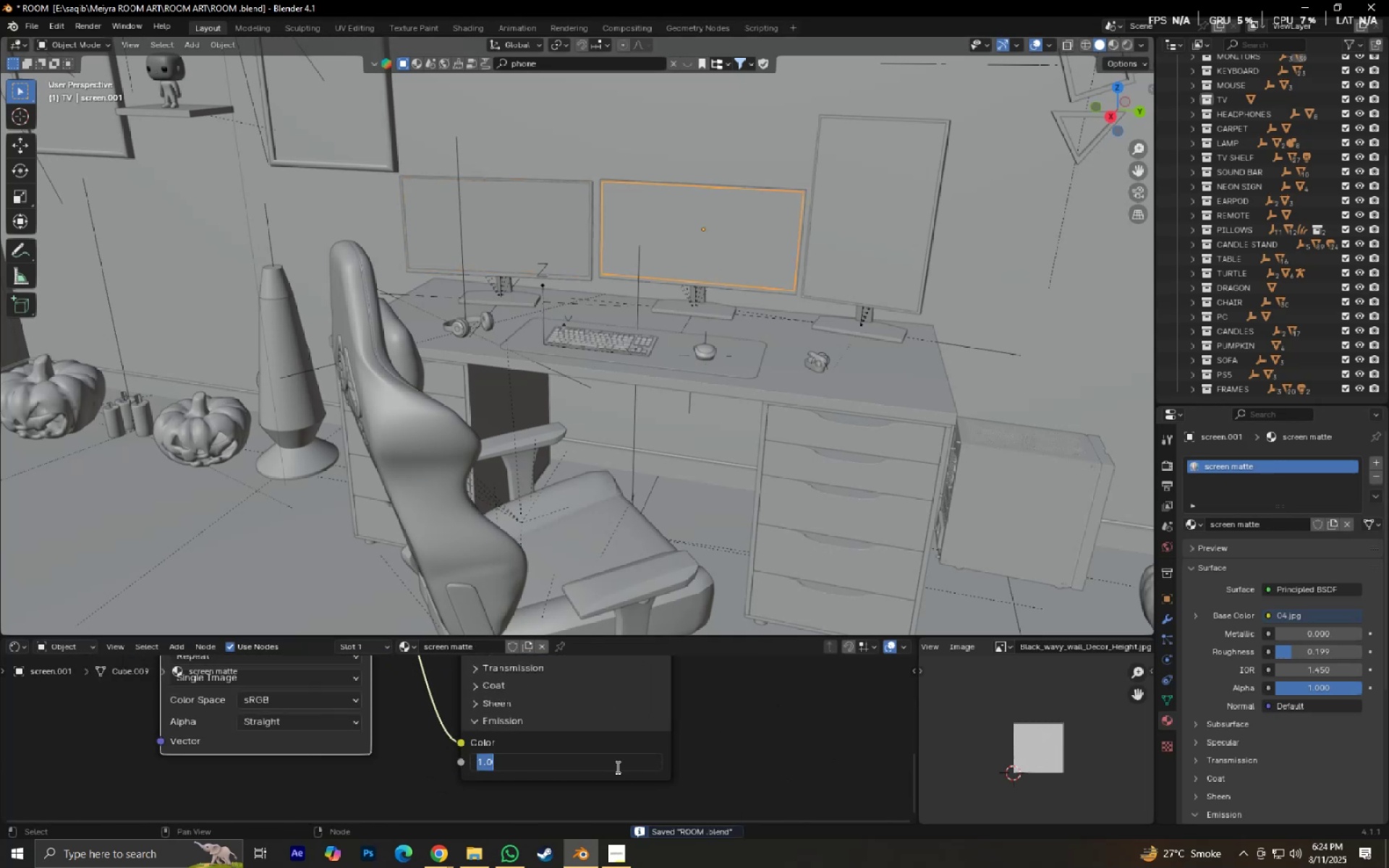 
key(Numpad2)
 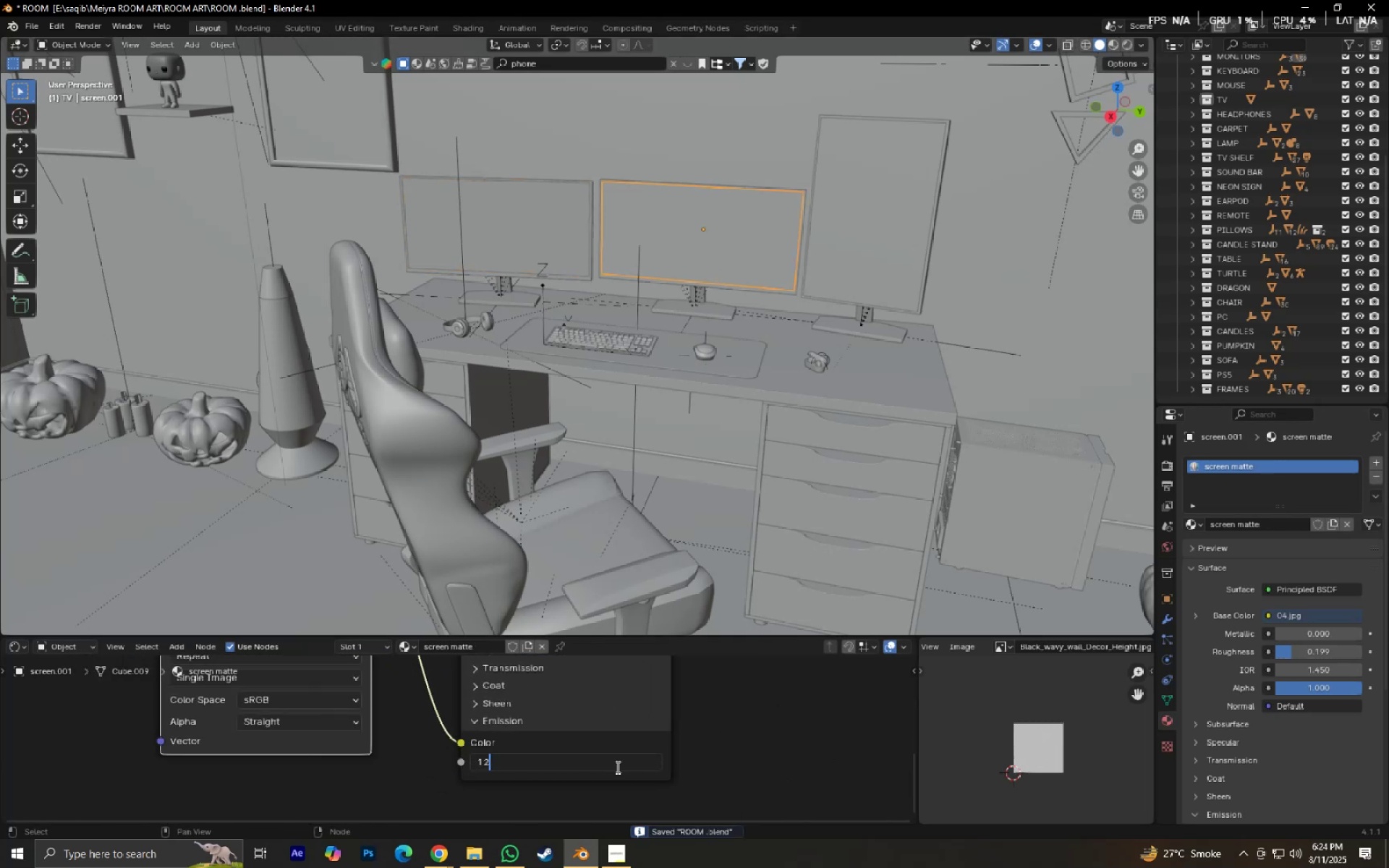 
key(Numpad1)
 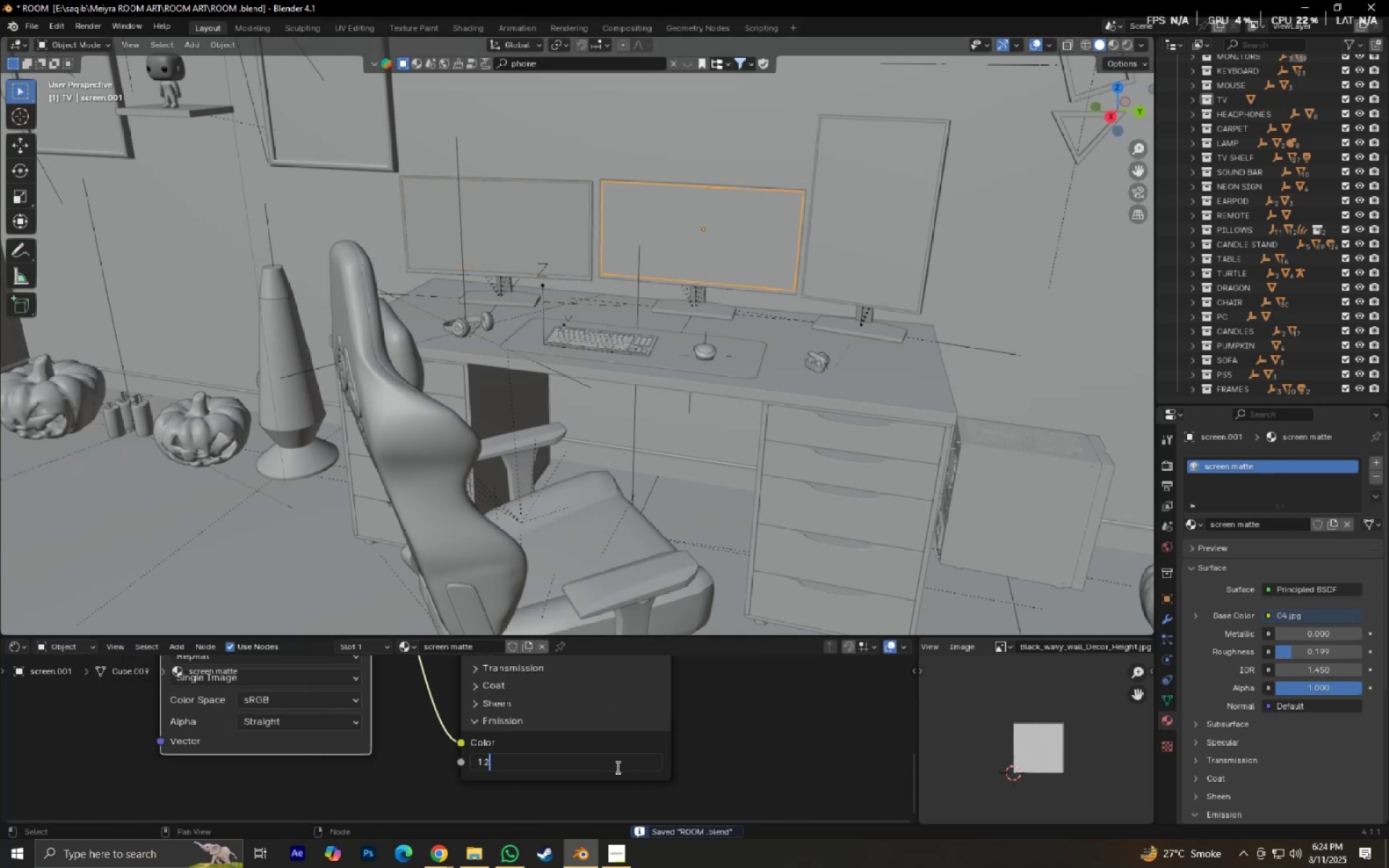 
key(Backspace)
 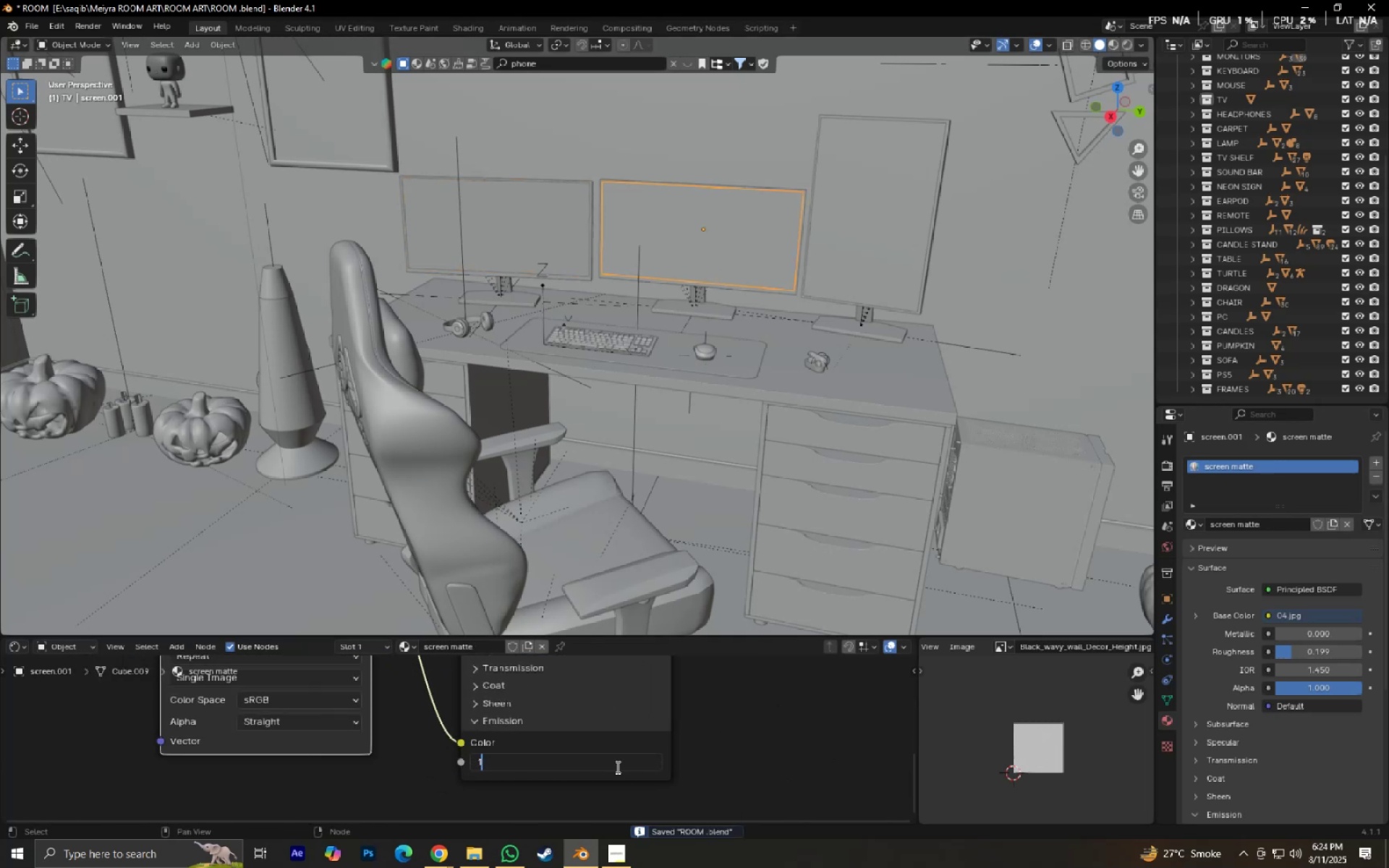 
key(NumpadDecimal)
 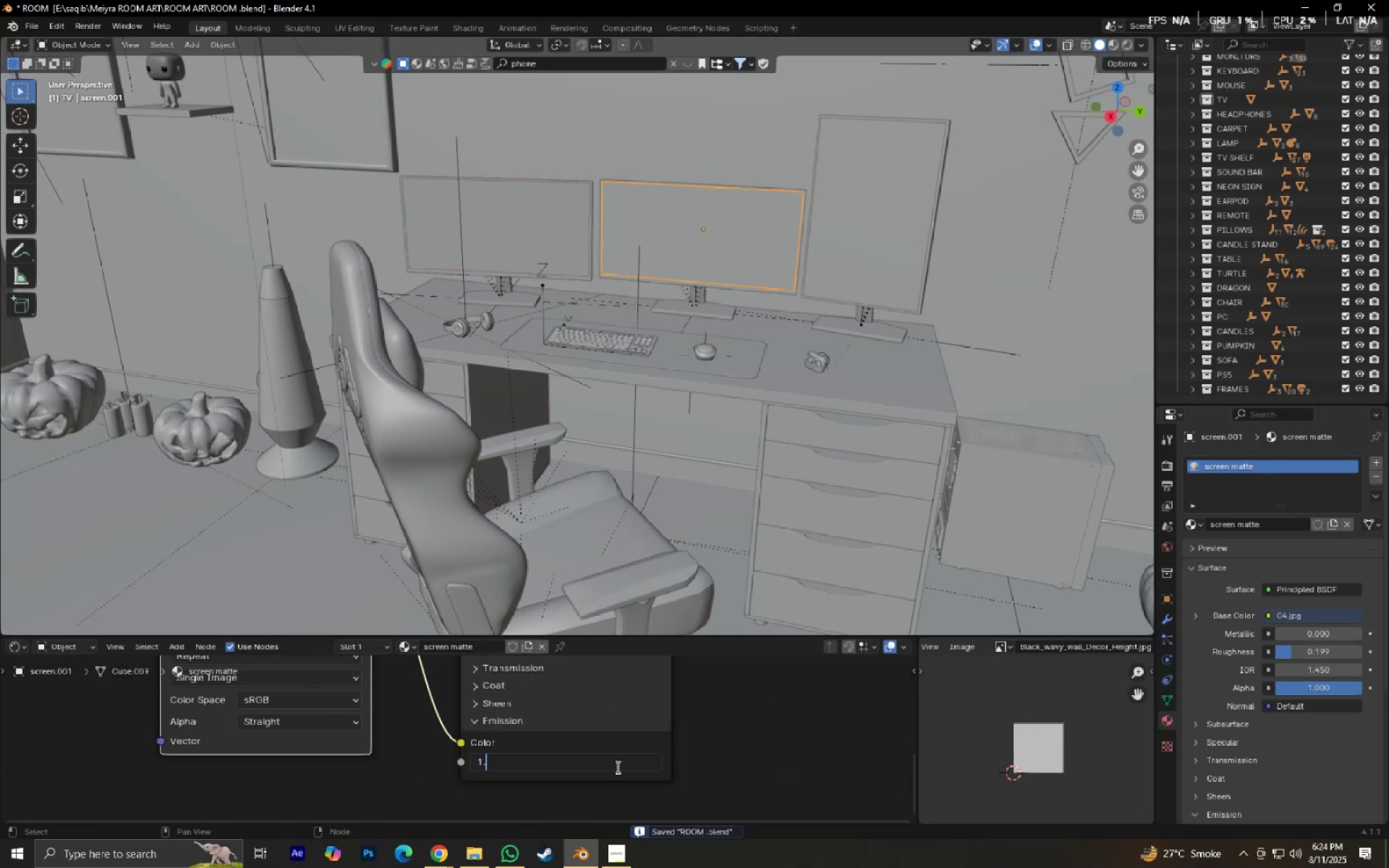 
key(Numpad2)
 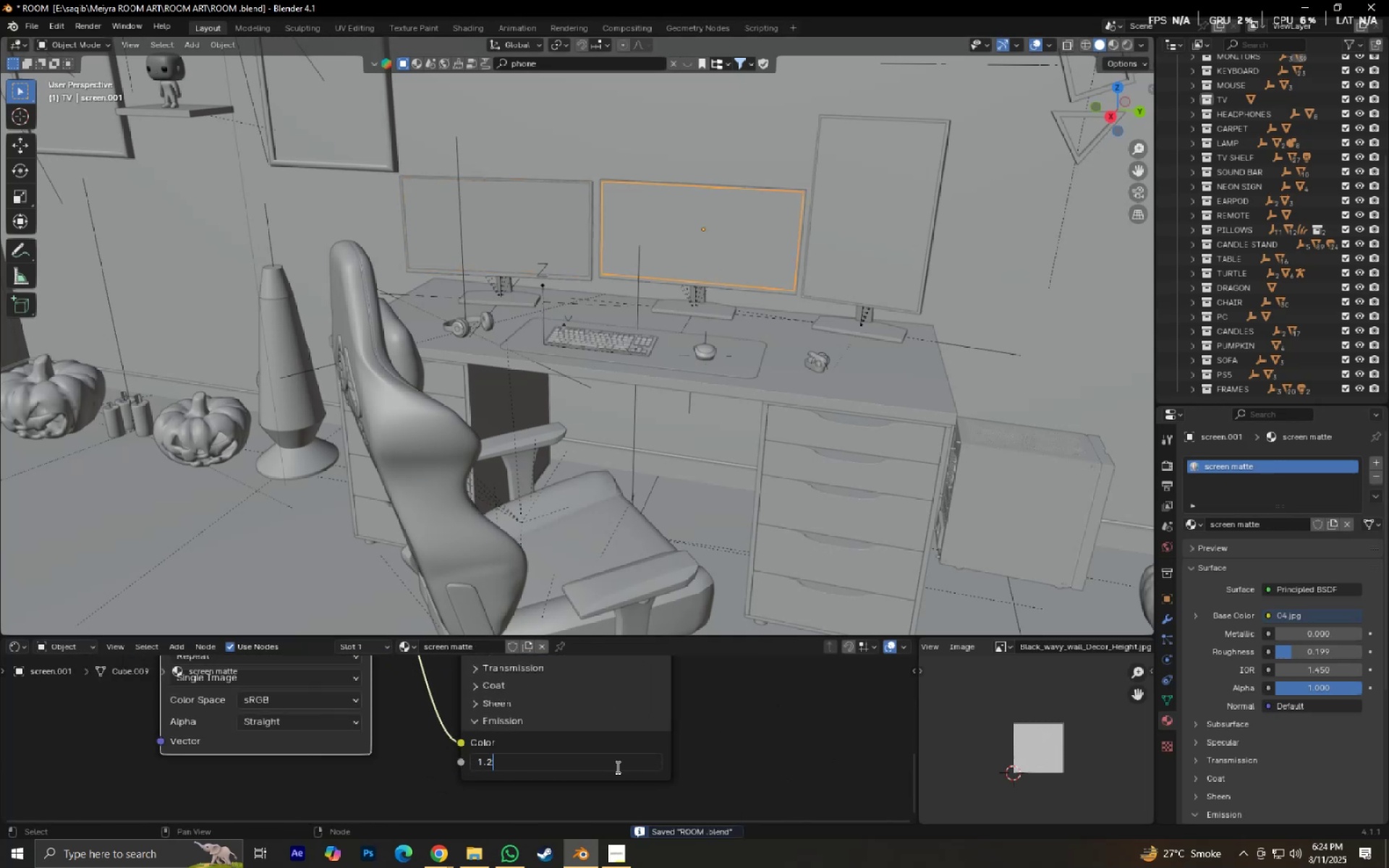 
key(NumpadEnter)
 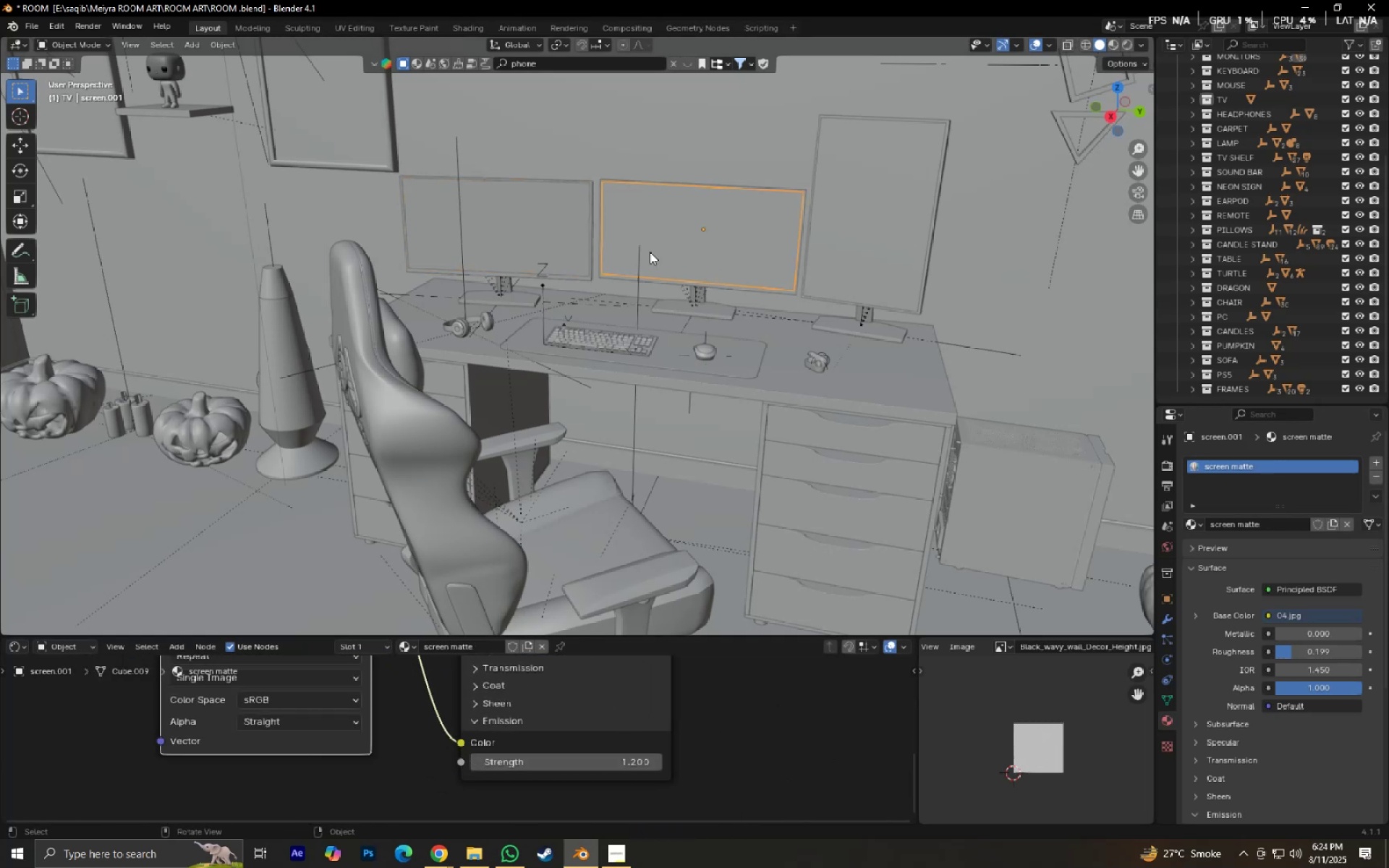 
left_click([844, 218])
 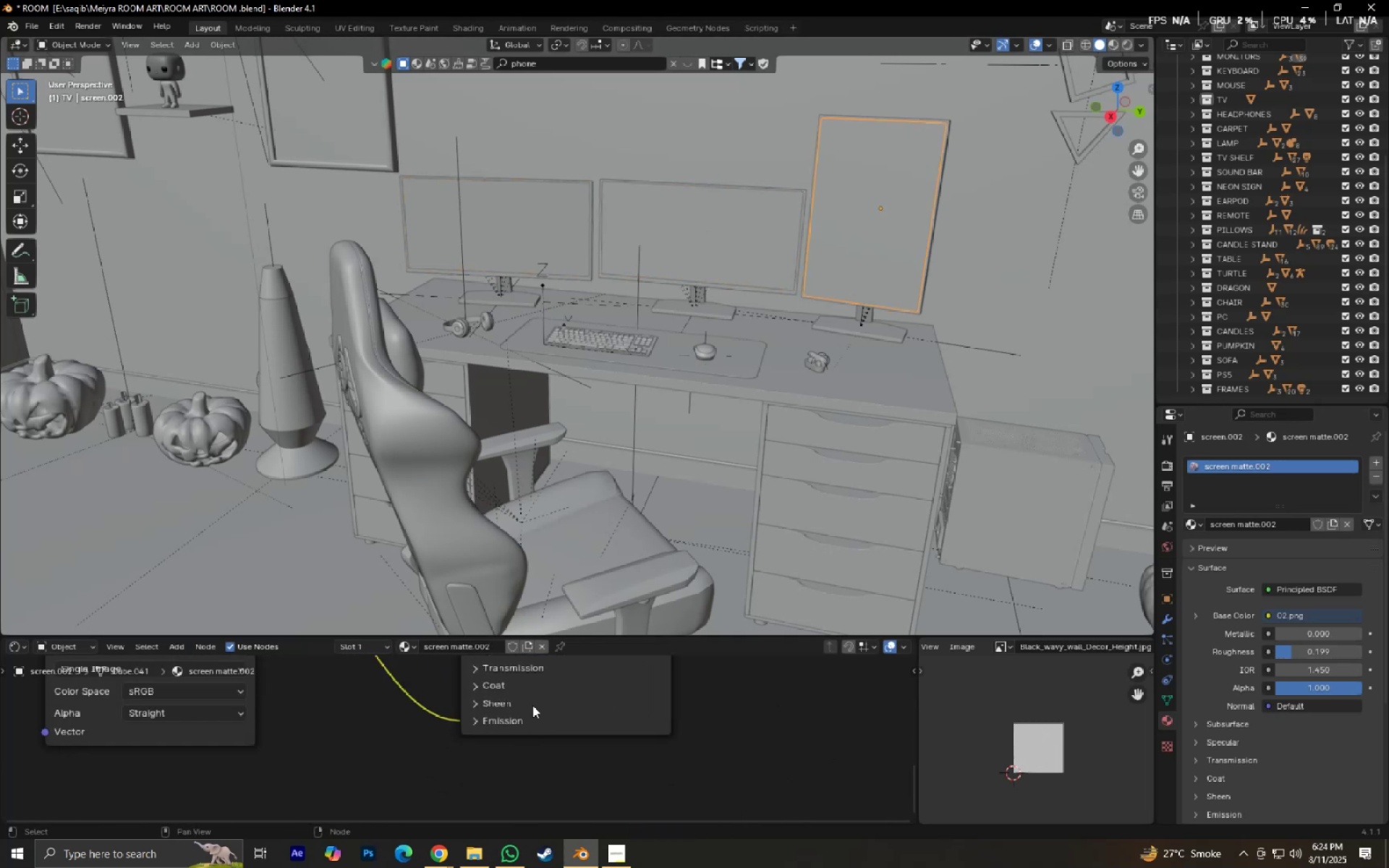 
left_click([494, 720])
 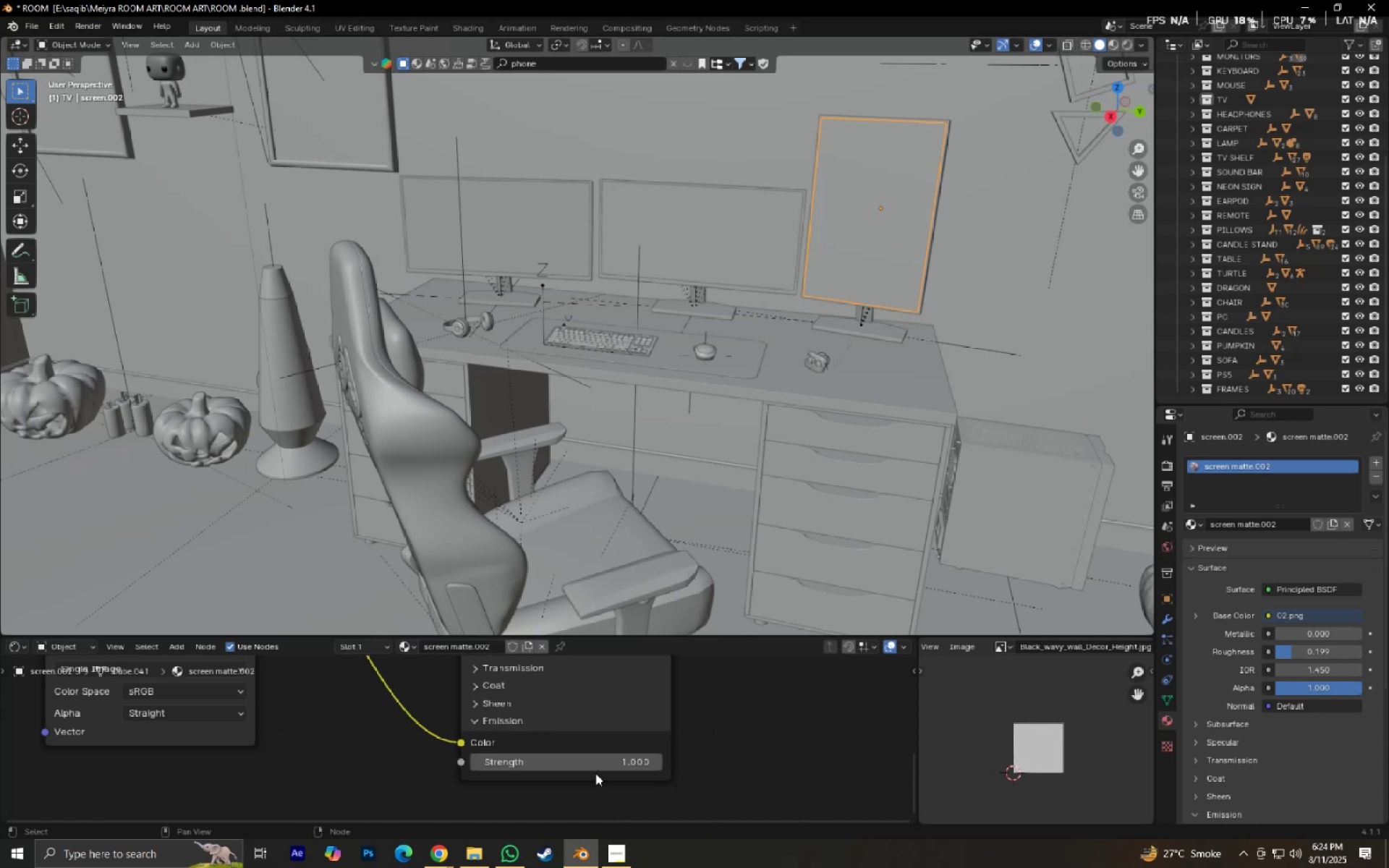 
left_click([595, 763])
 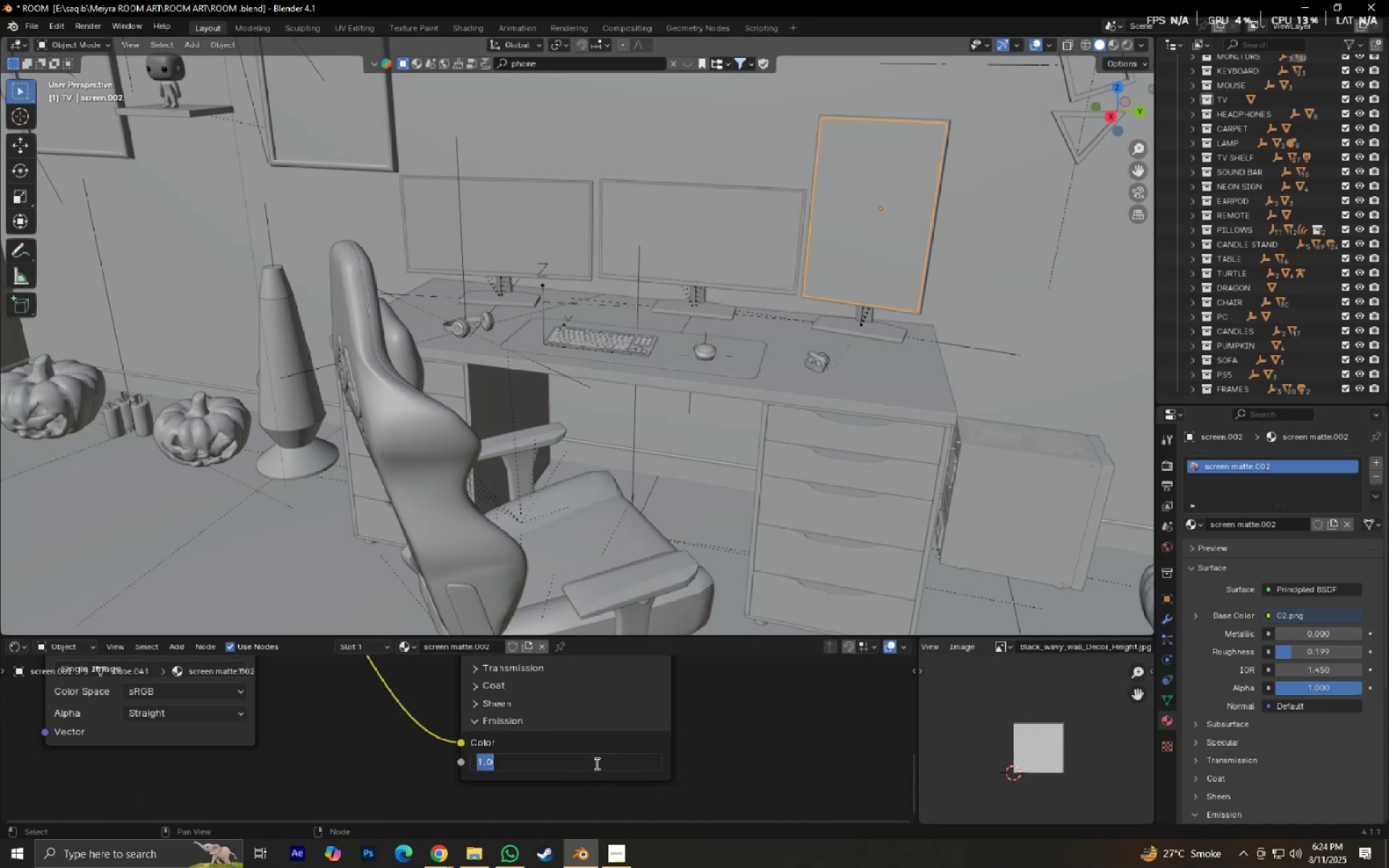 
key(Numpad1)
 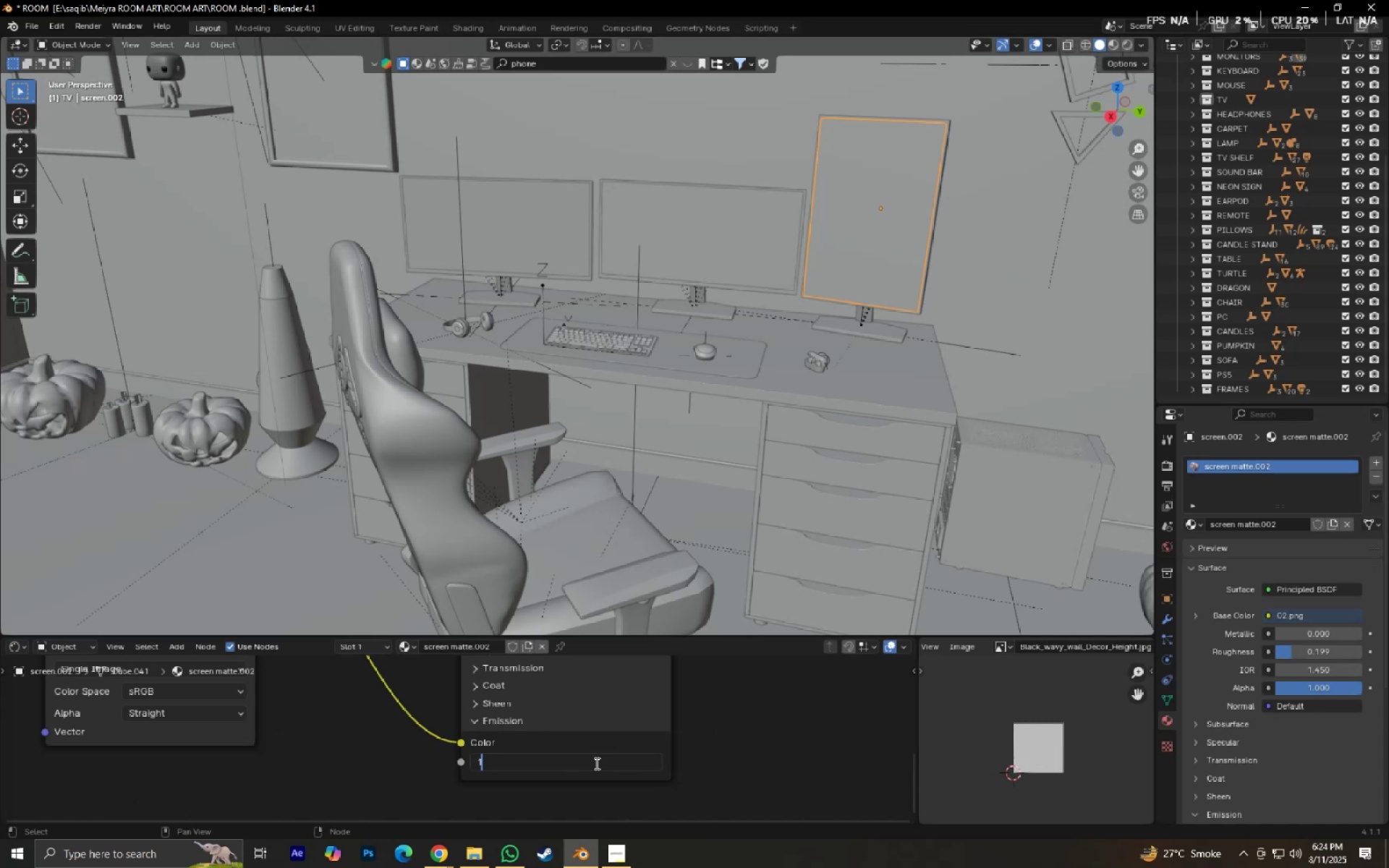 
key(NumpadDecimal)
 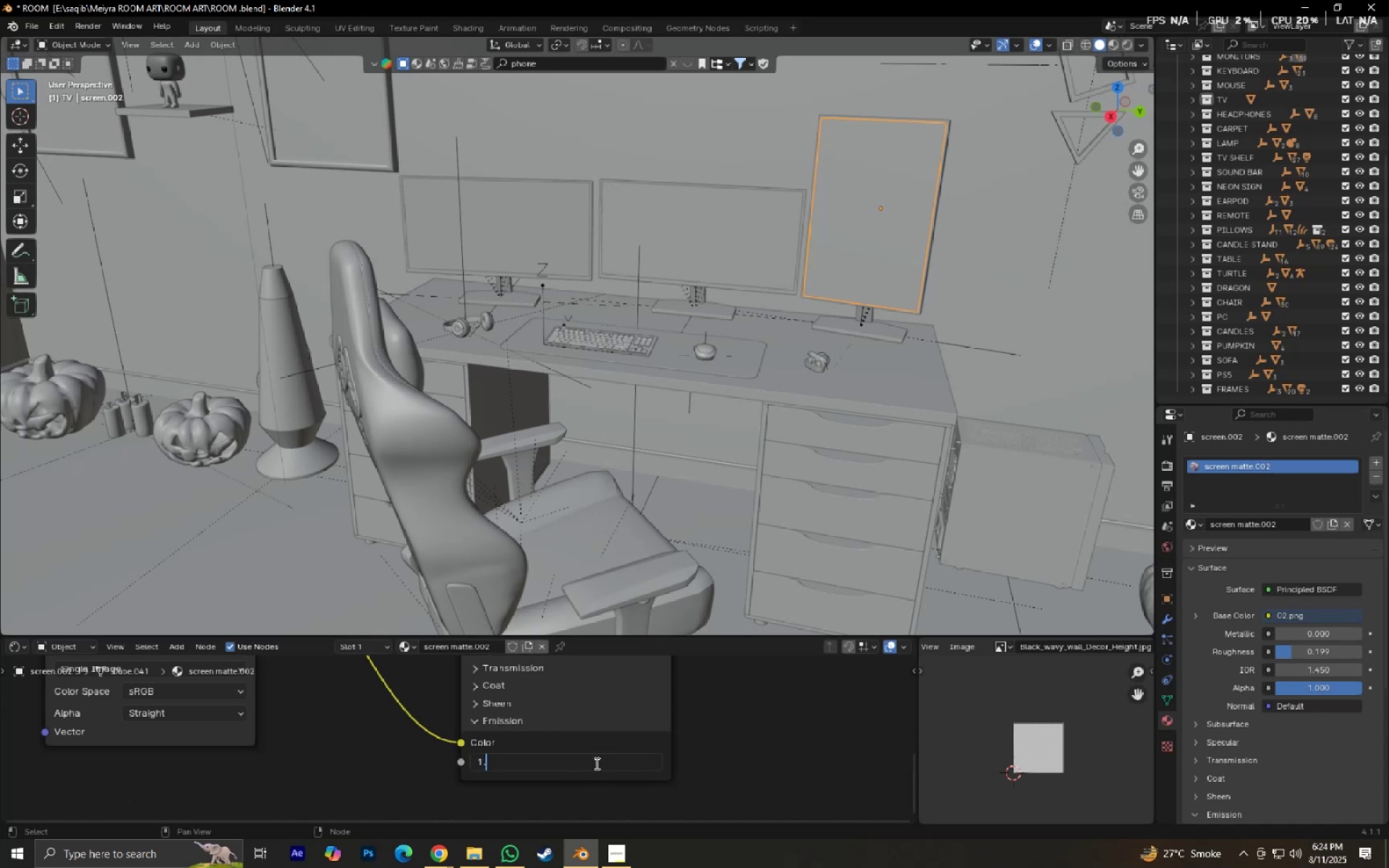 
key(Numpad2)
 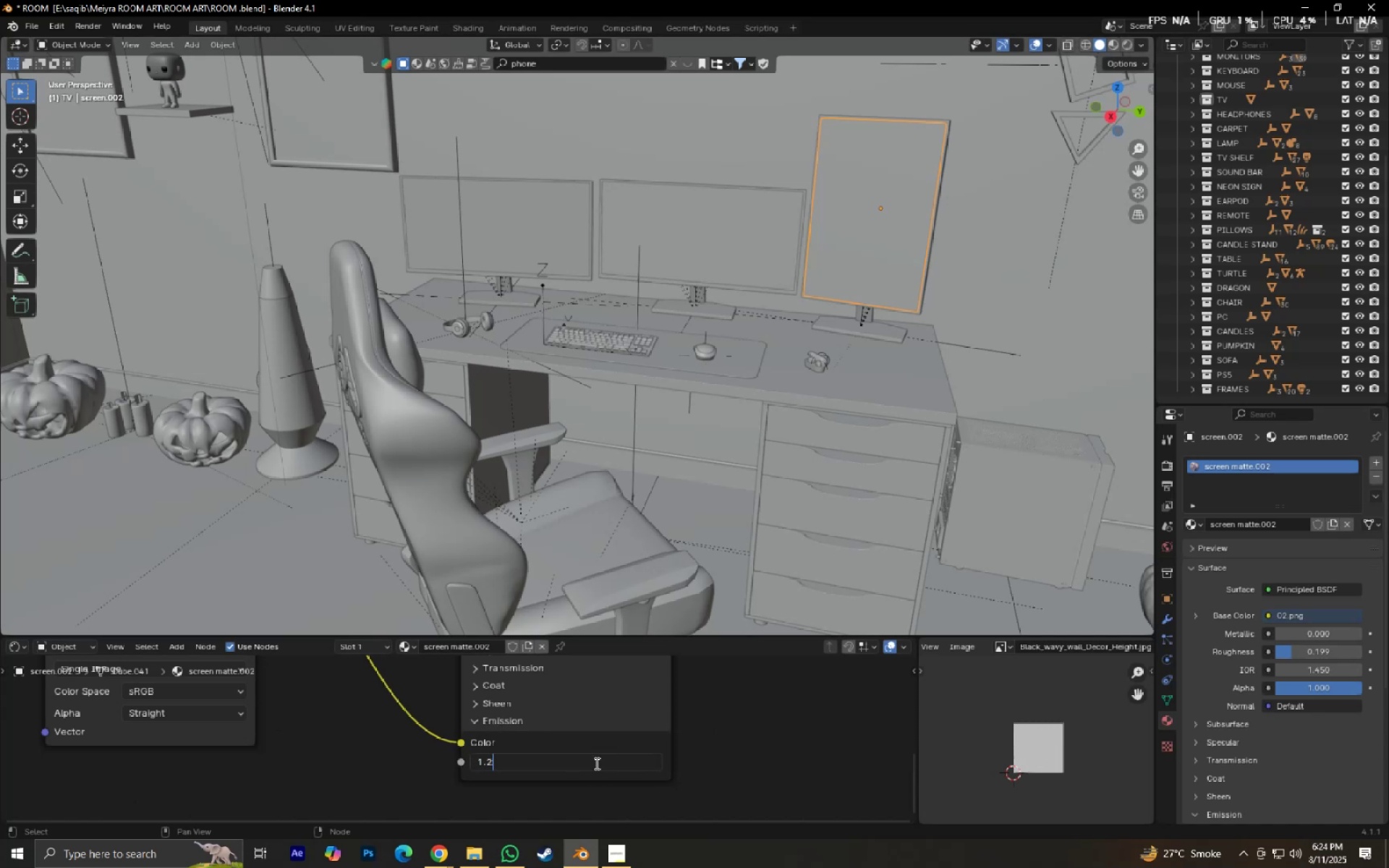 
key(NumpadEnter)
 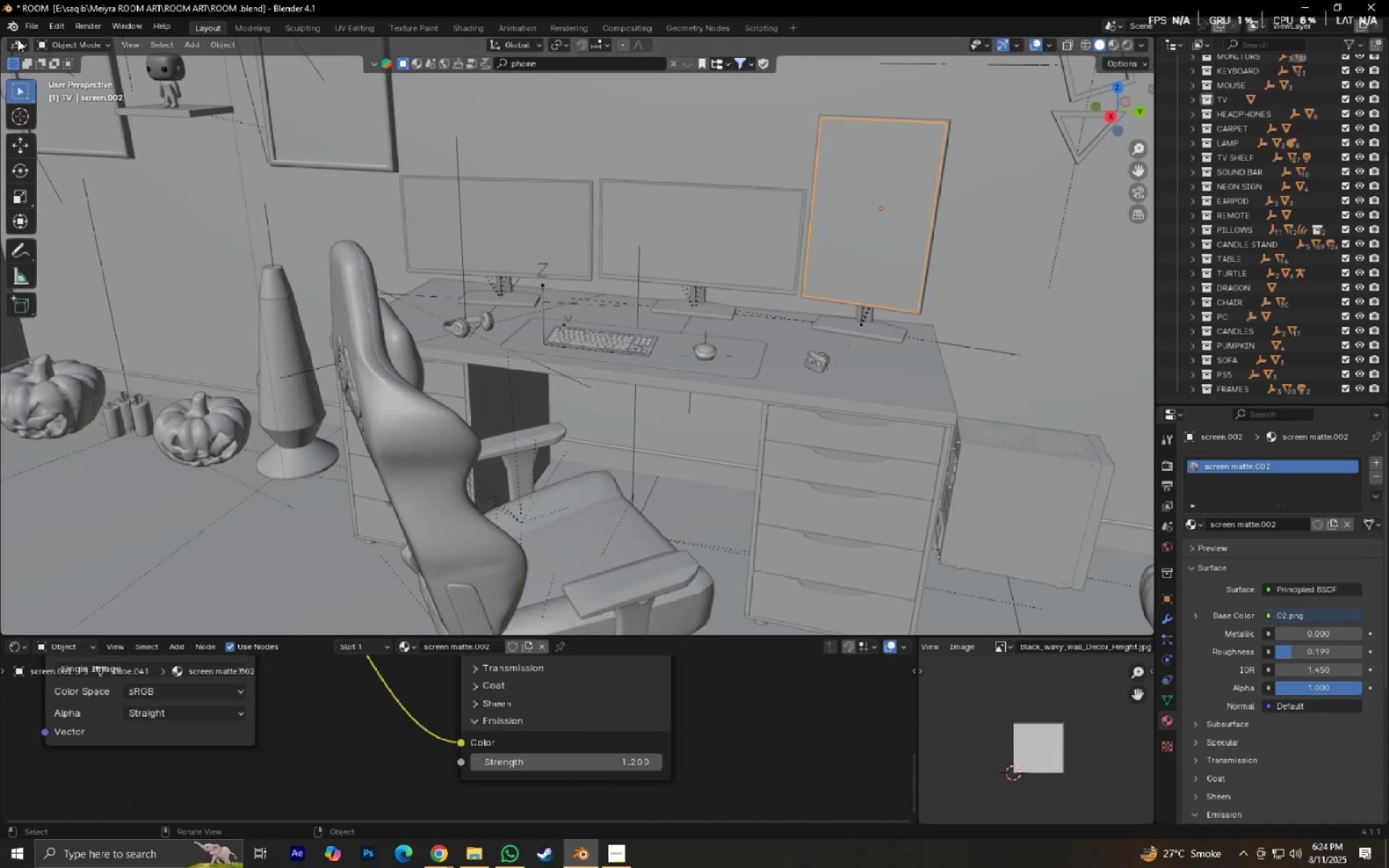 
left_click([31, 25])
 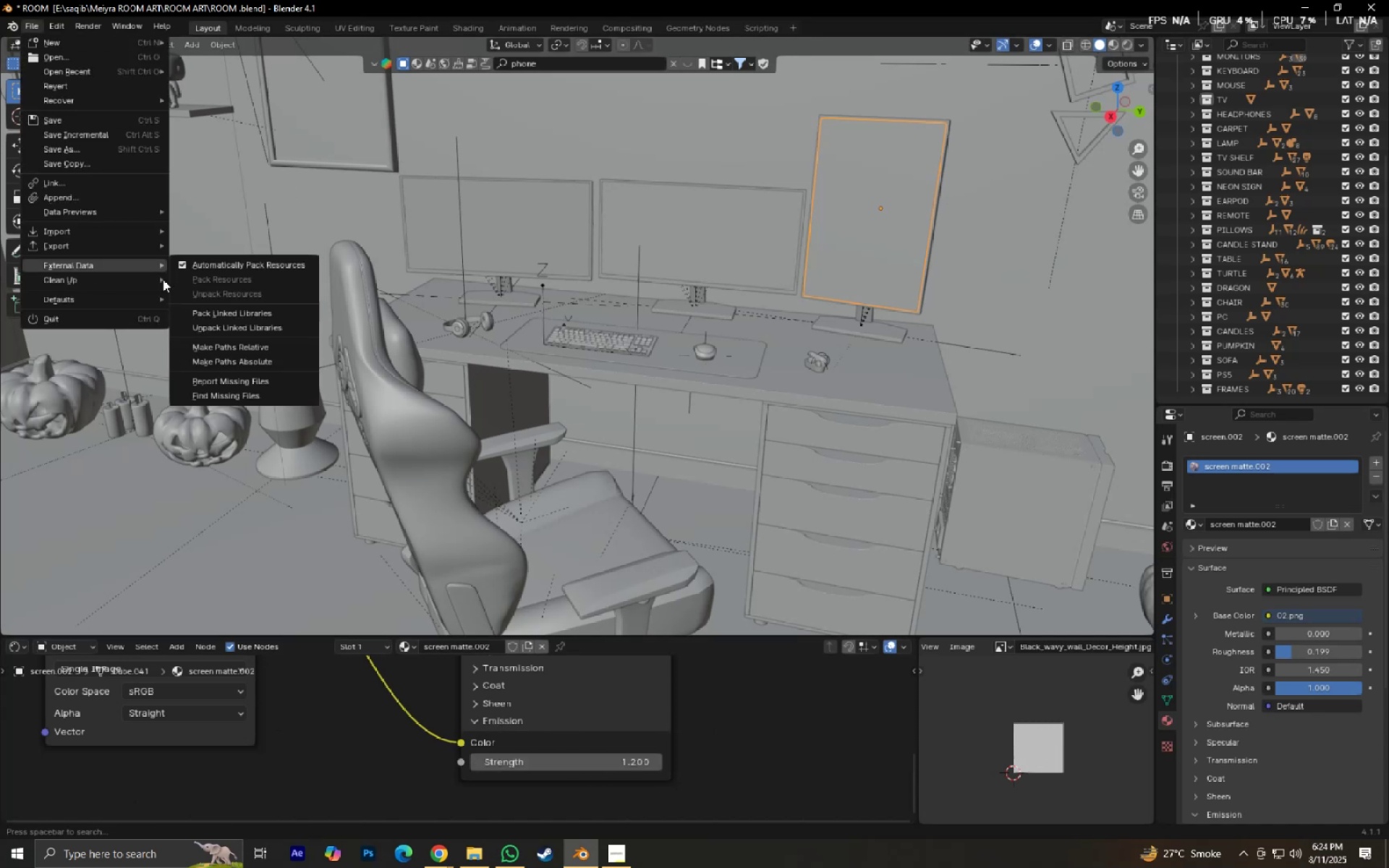 
double_click([218, 283])
 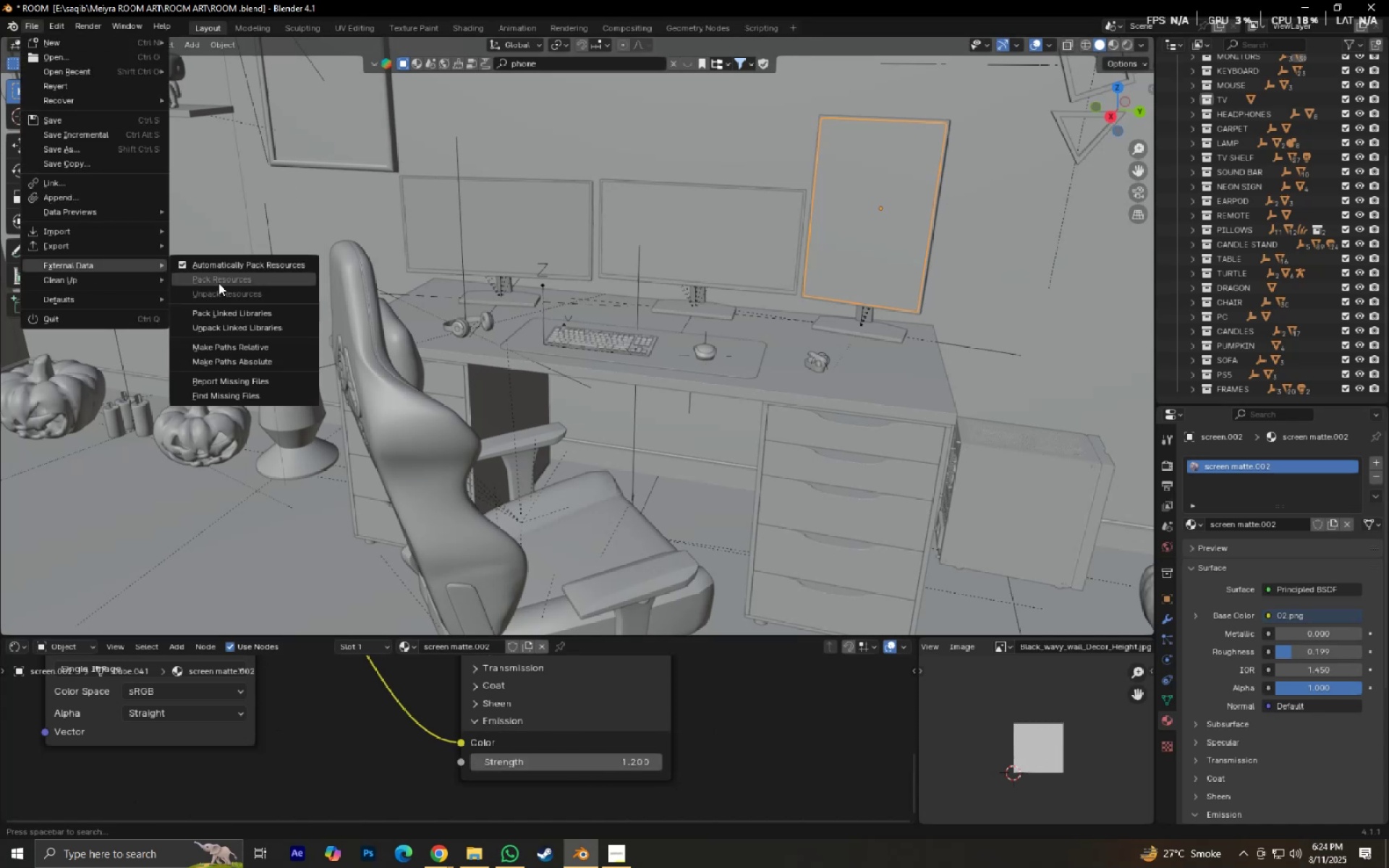 
key(Control+S)
 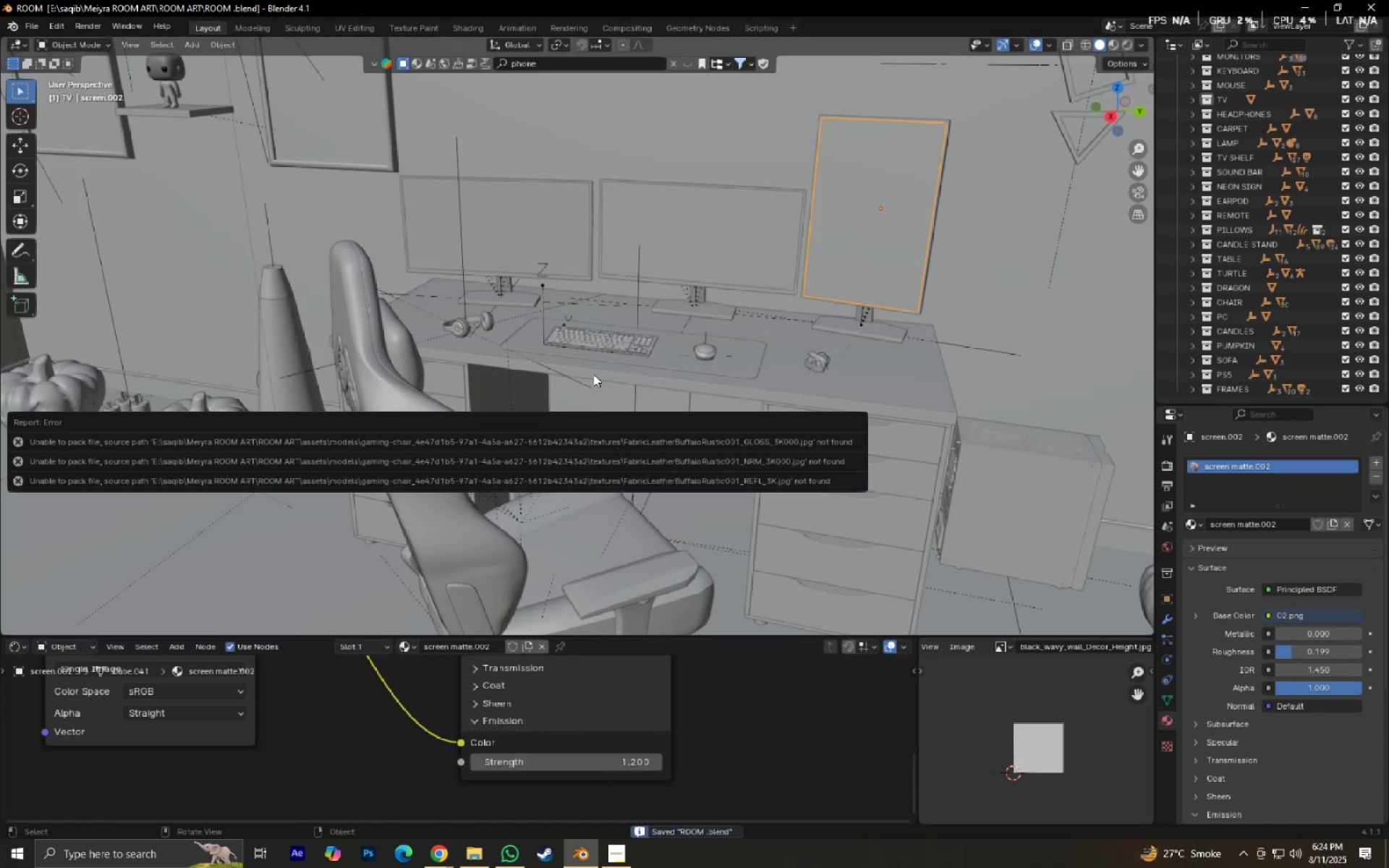 
hold_key(key=ShiftLeft, duration=0.63)
 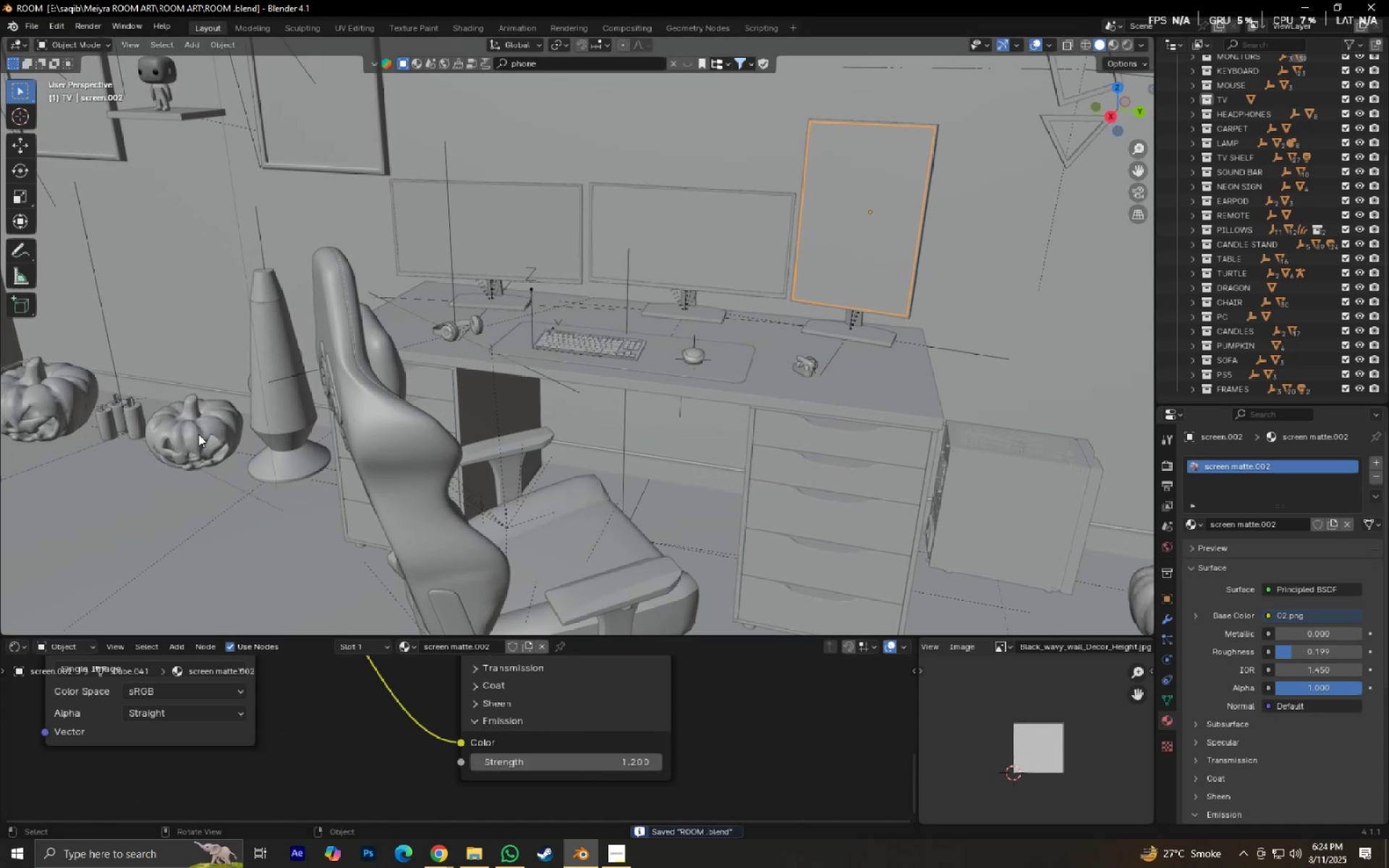 
hold_key(key=ShiftLeft, duration=0.31)
 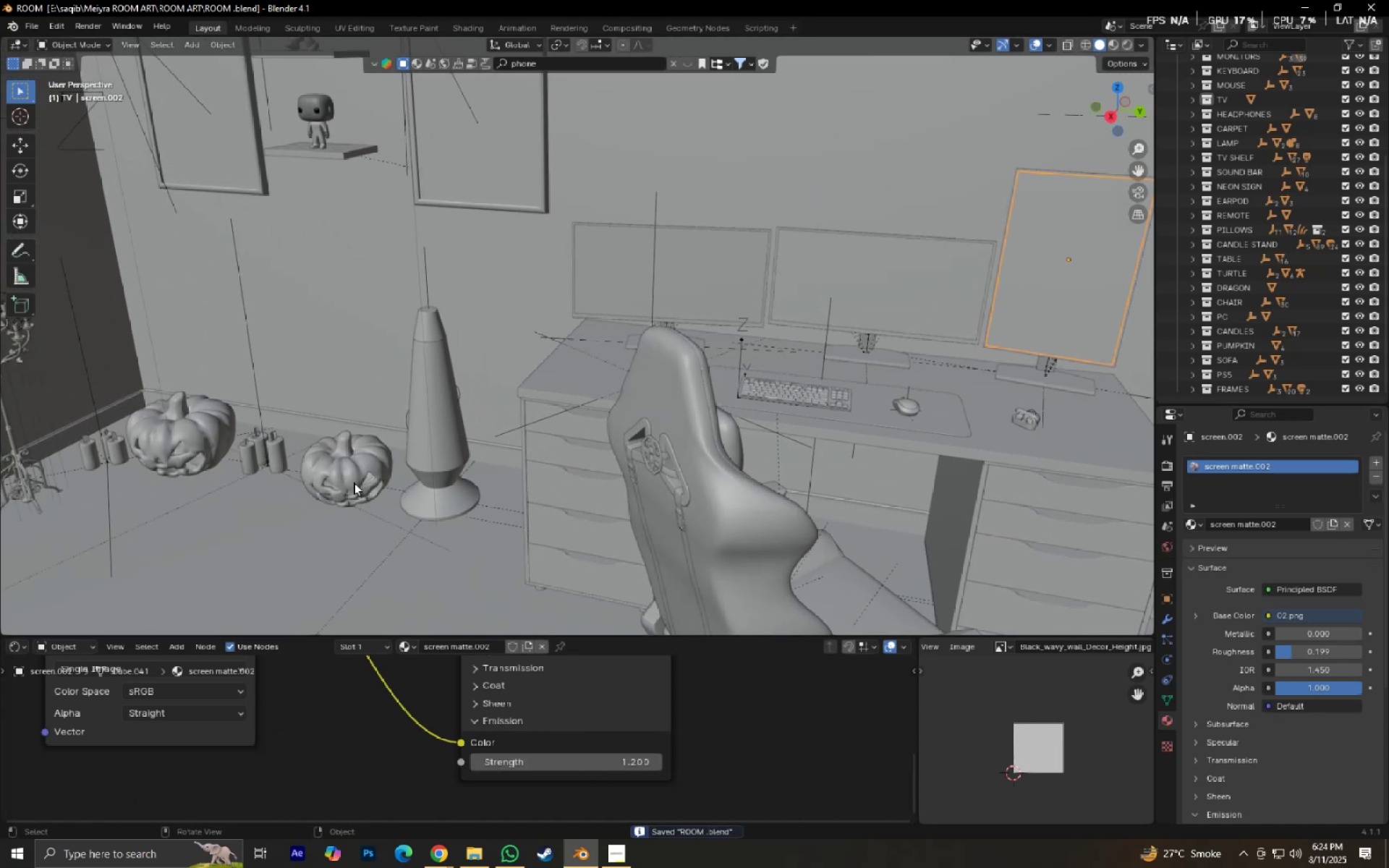 
left_click([354, 482])
 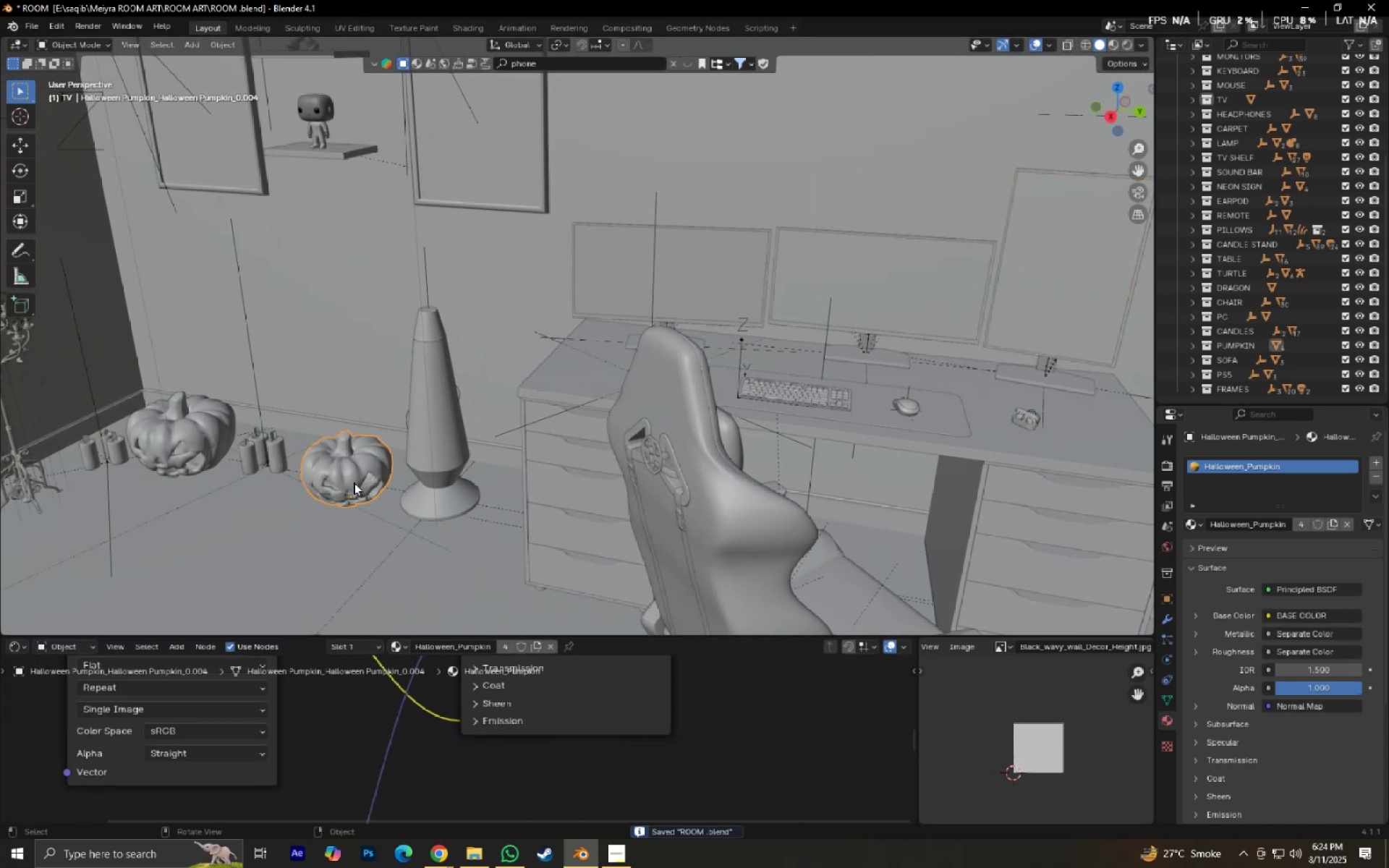 
scroll: coordinate [500, 779], scroll_direction: down, amount: 6.0
 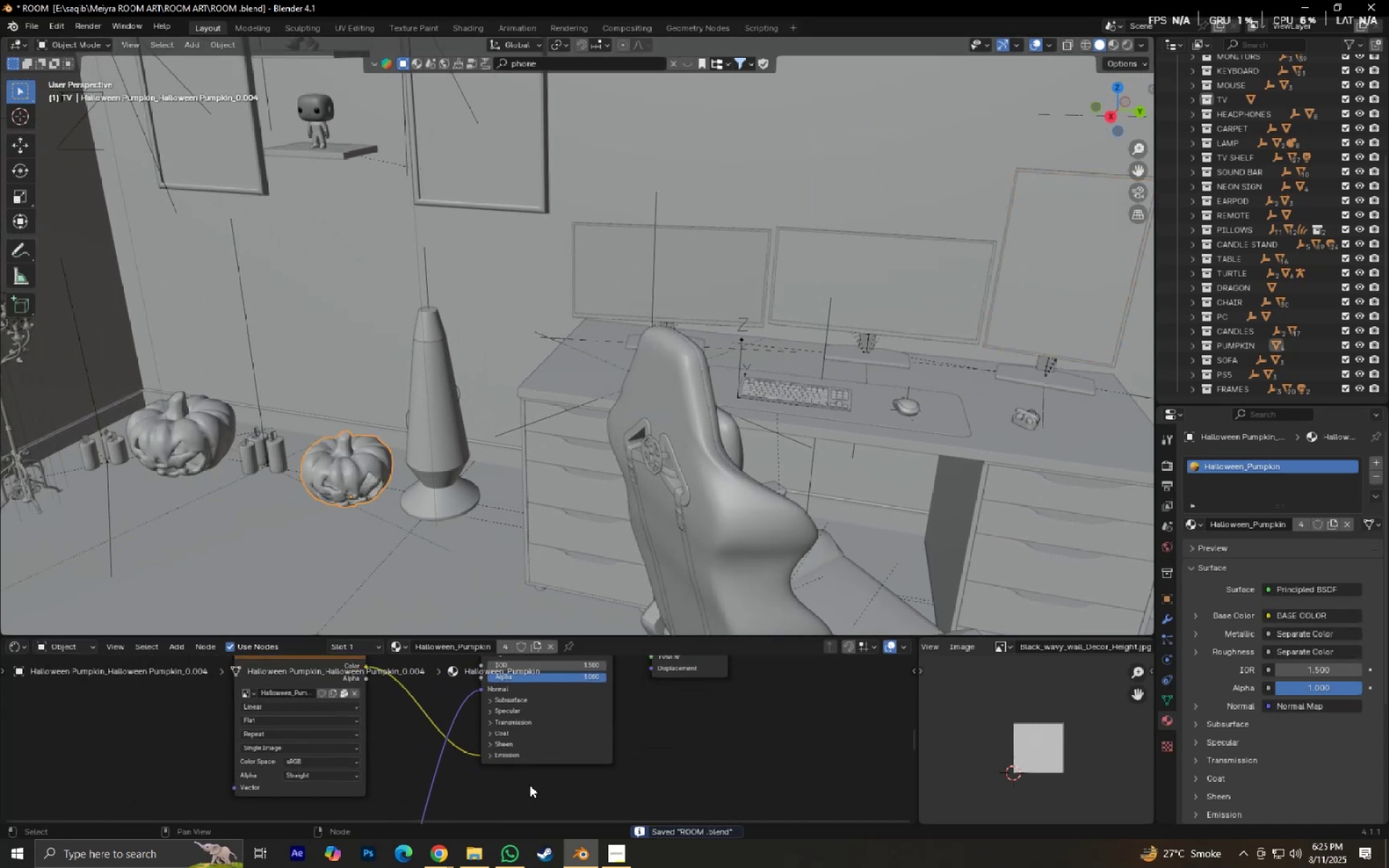 
left_click([498, 760])
 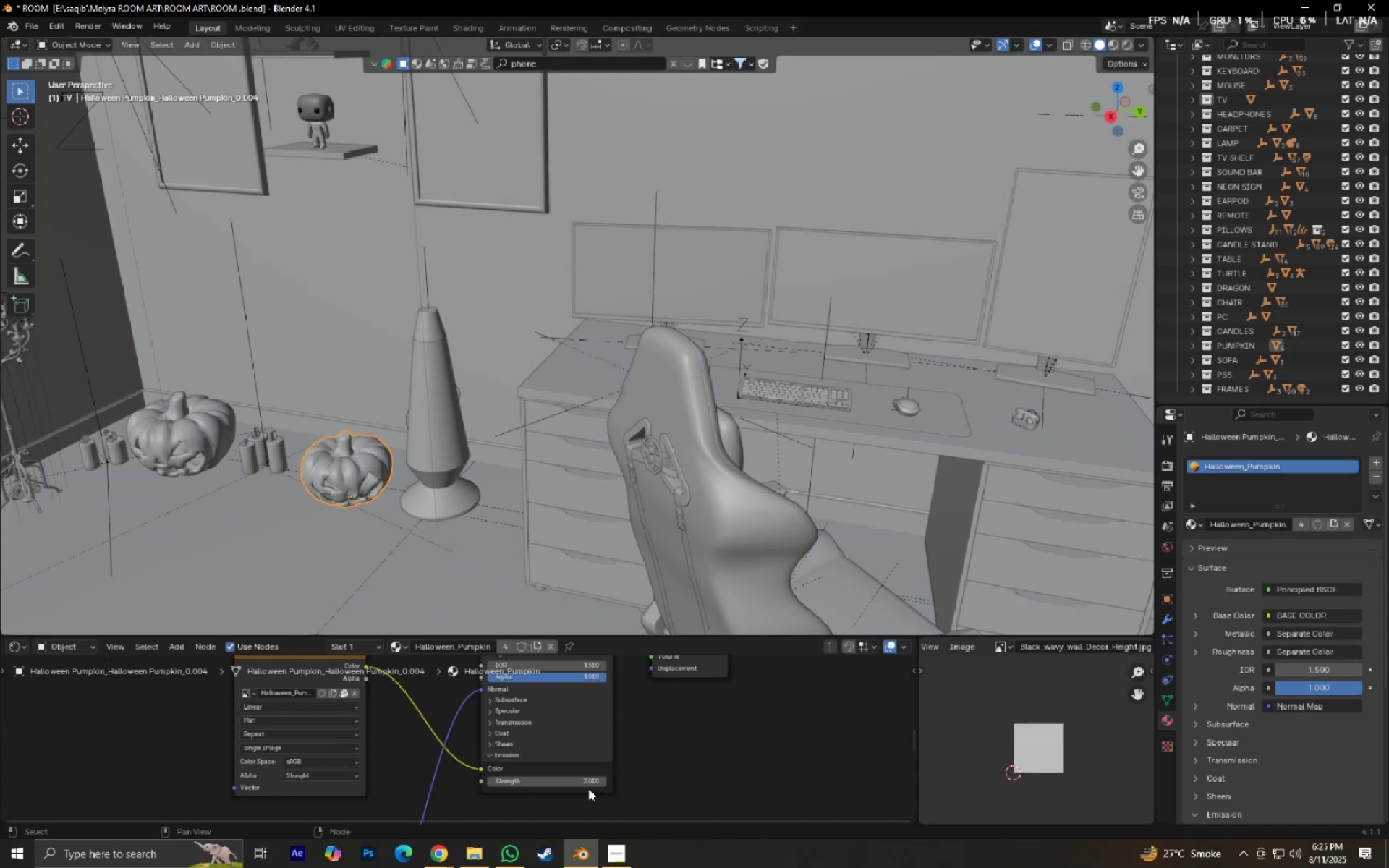 
left_click([588, 782])
 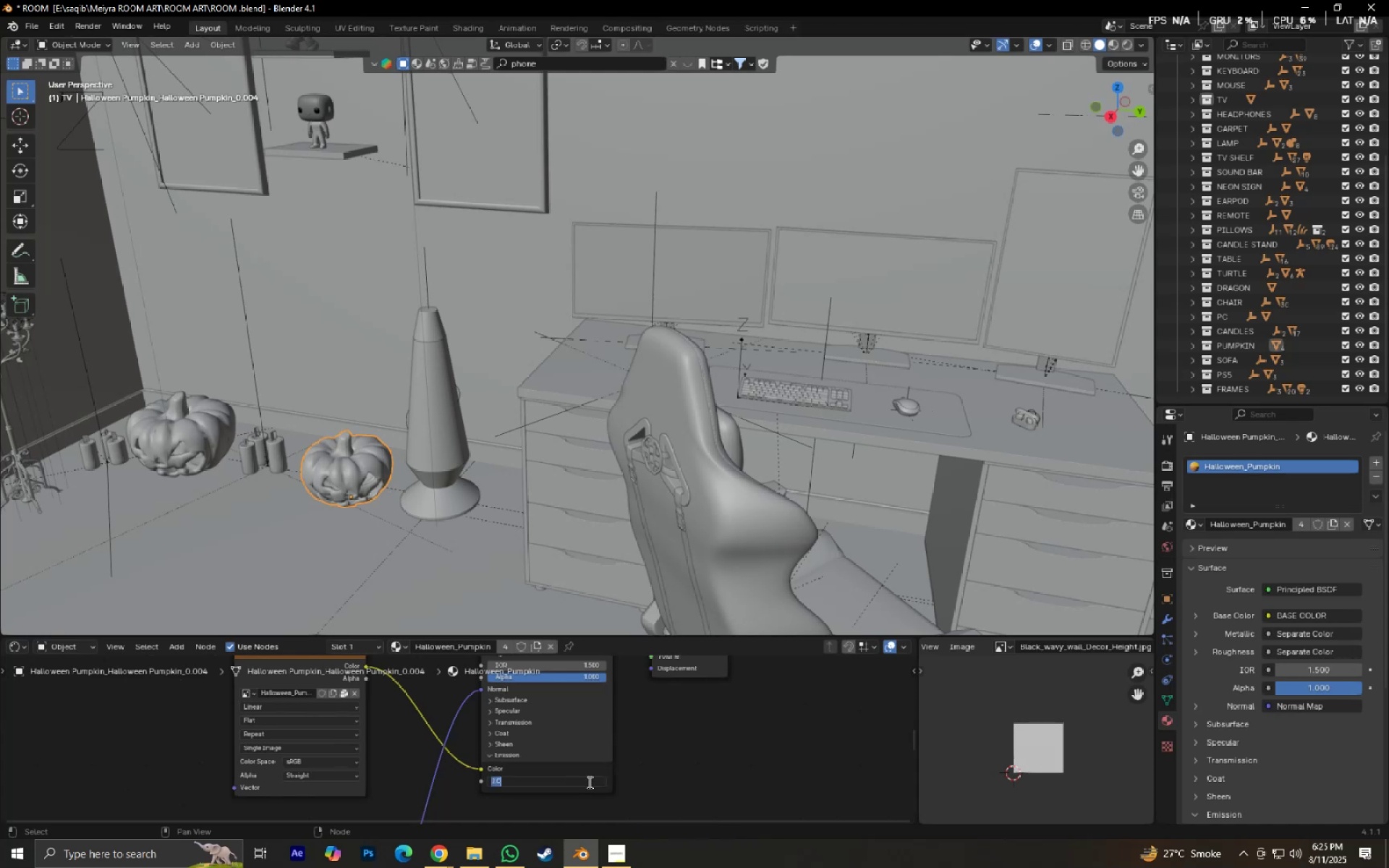 
key(Numpad2)
 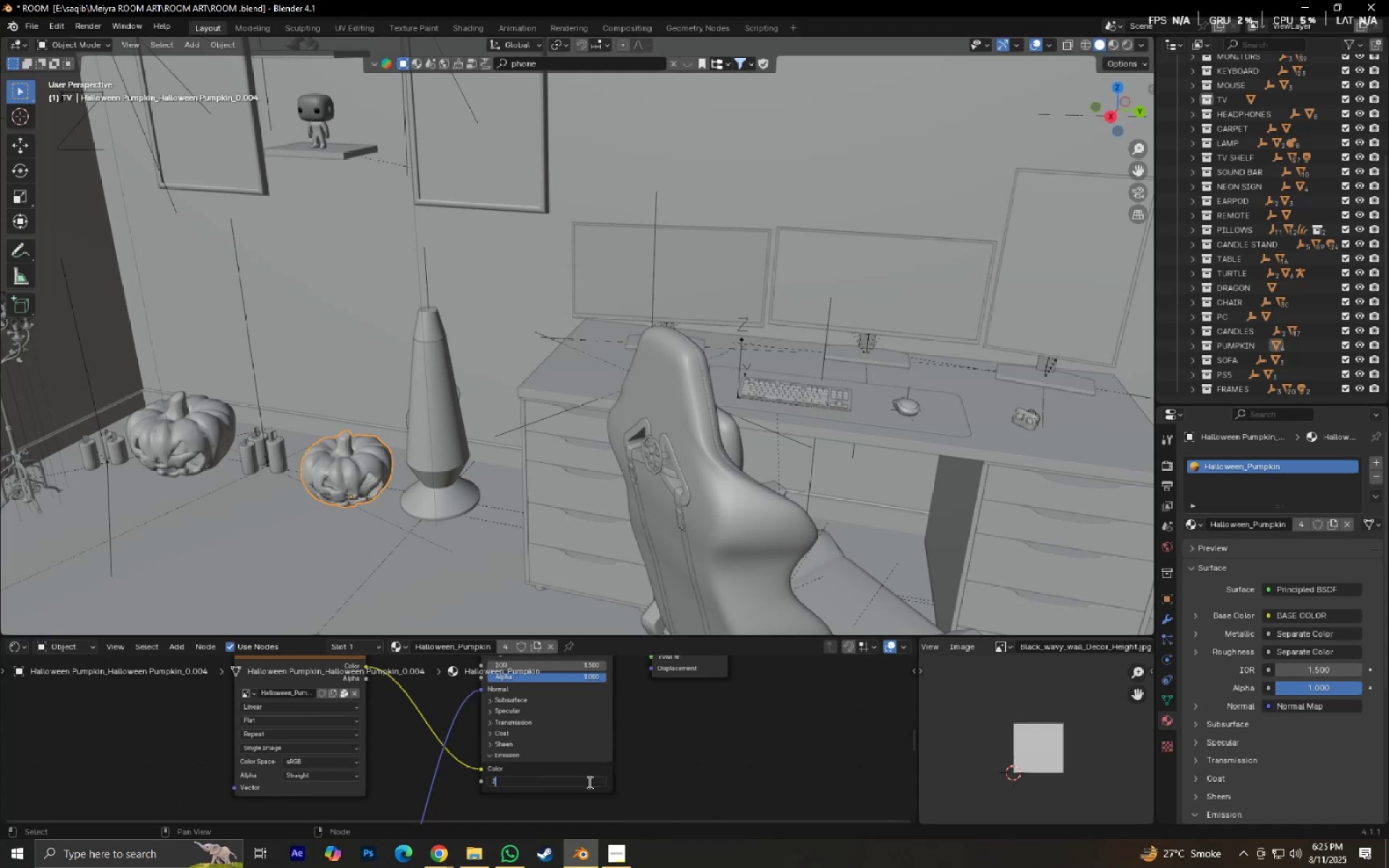 
key(NumpadDecimal)
 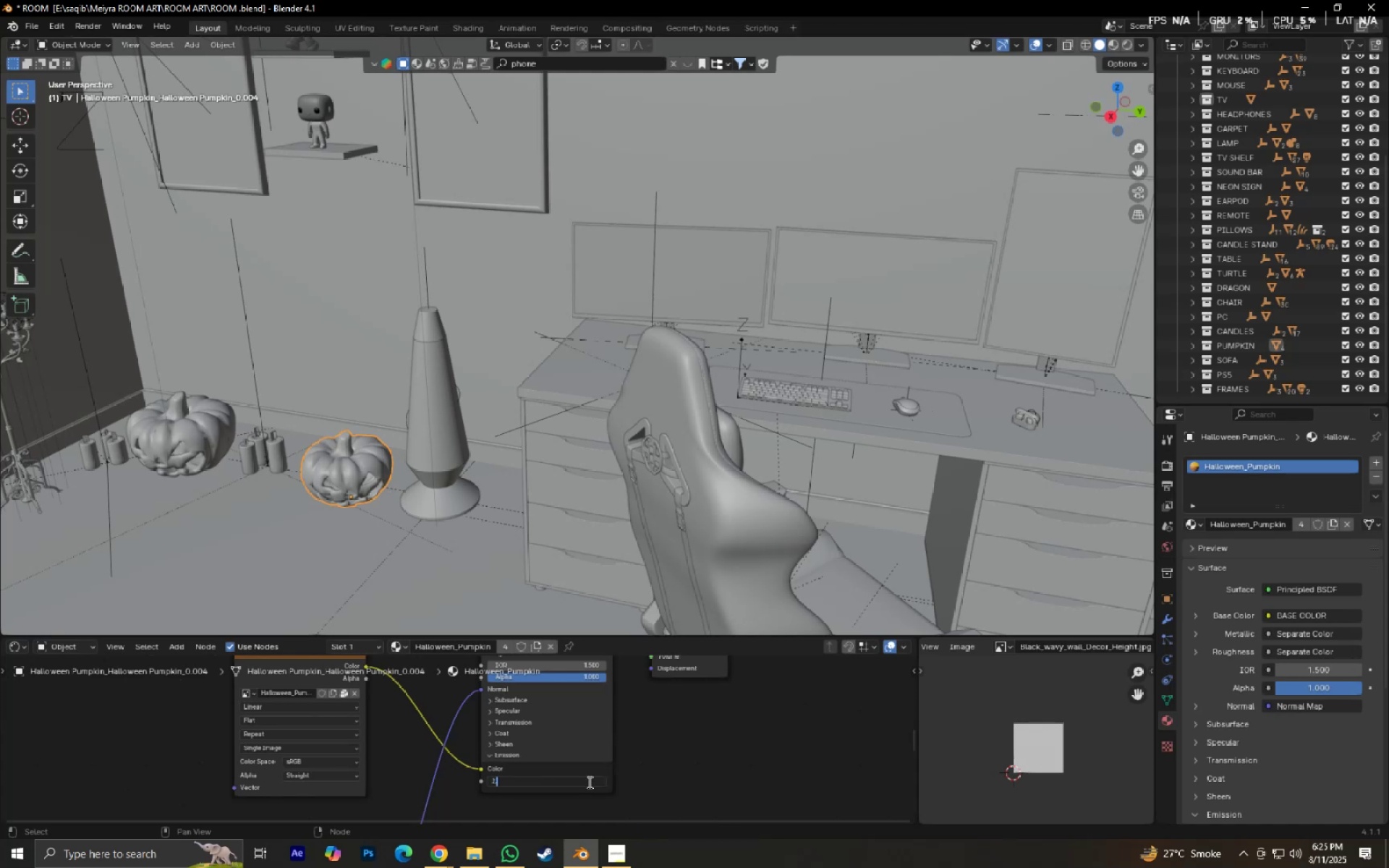 
key(Numpad1)
 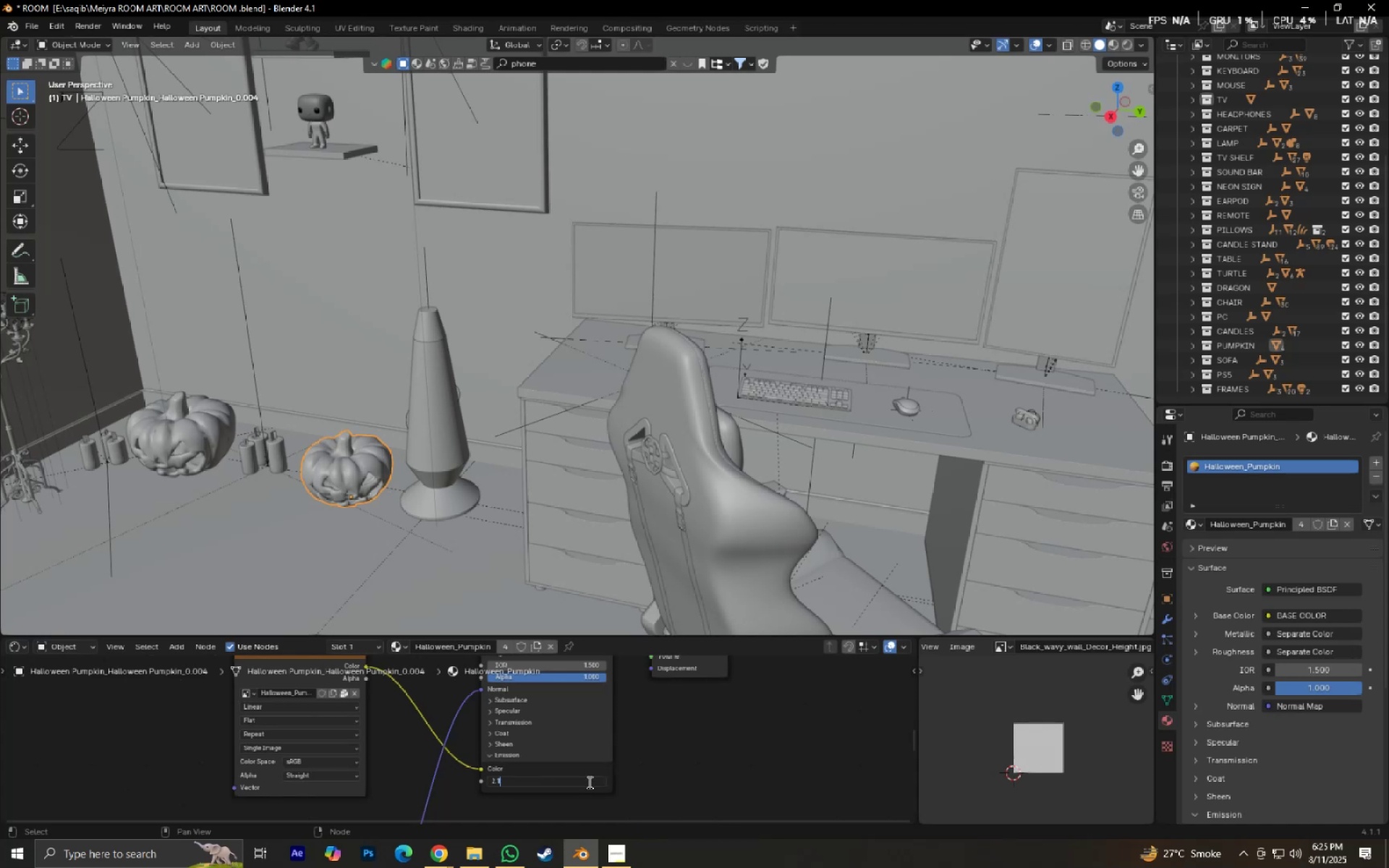 
key(NumpadEnter)
 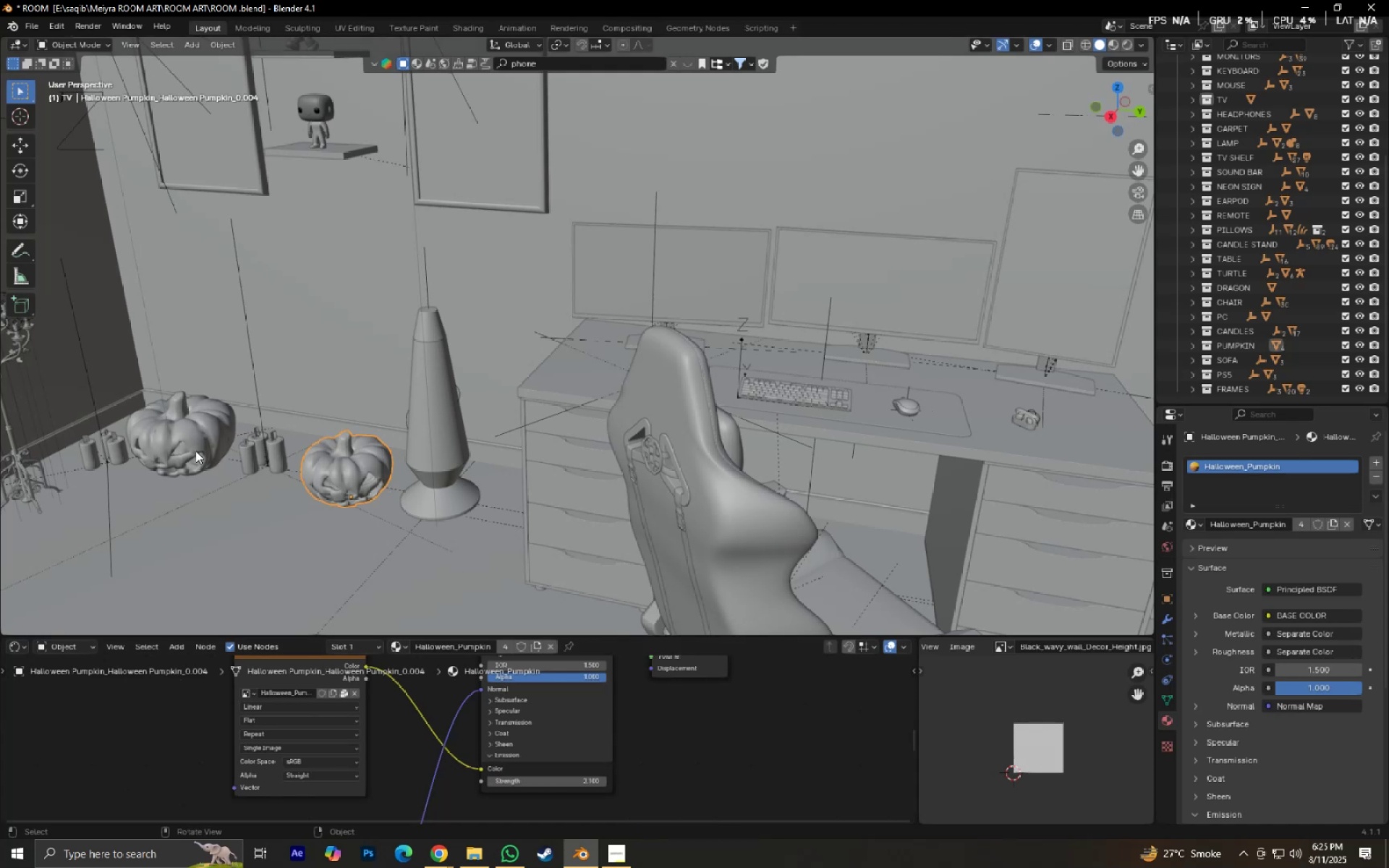 
left_click([196, 441])
 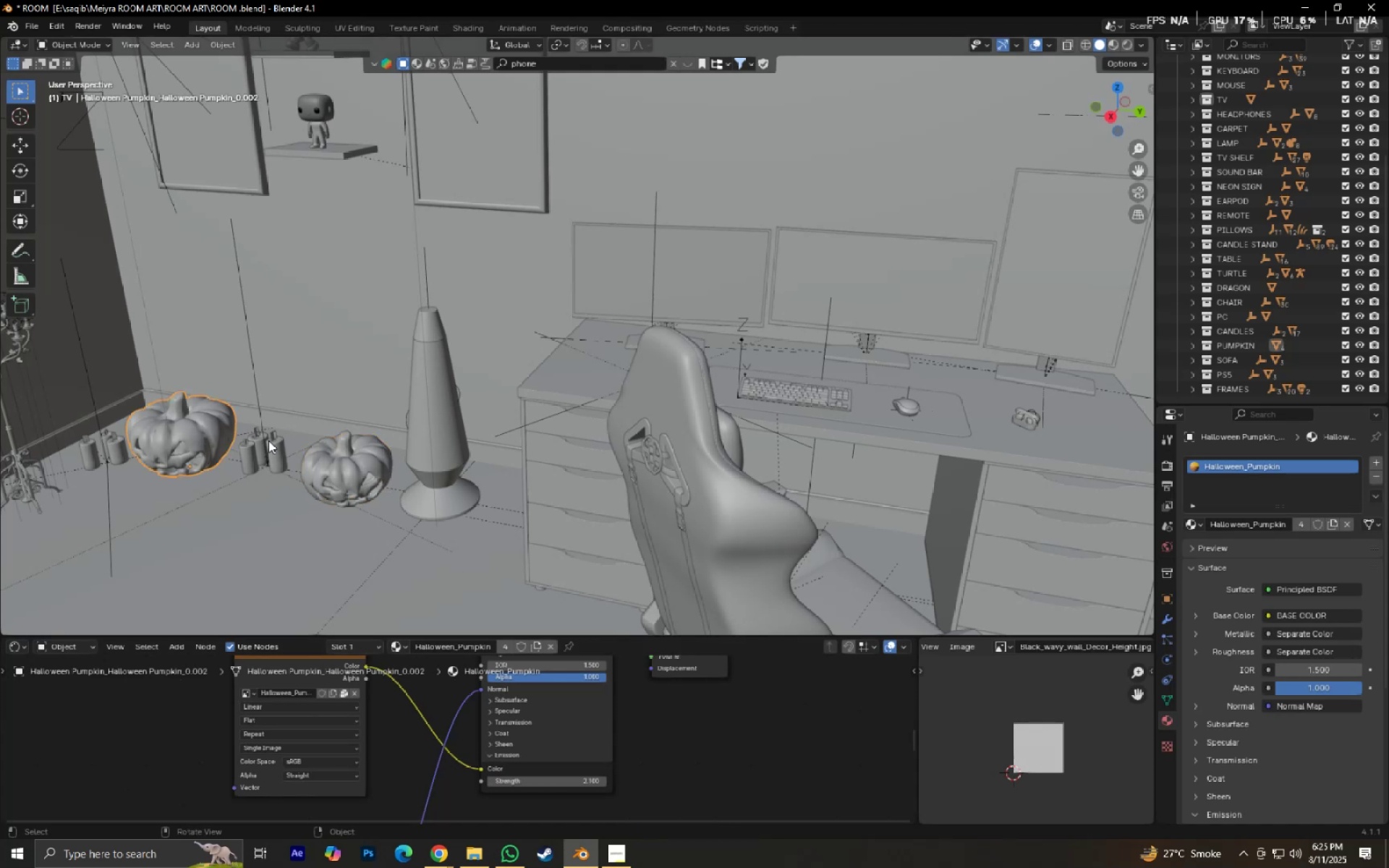 
left_click([283, 448])
 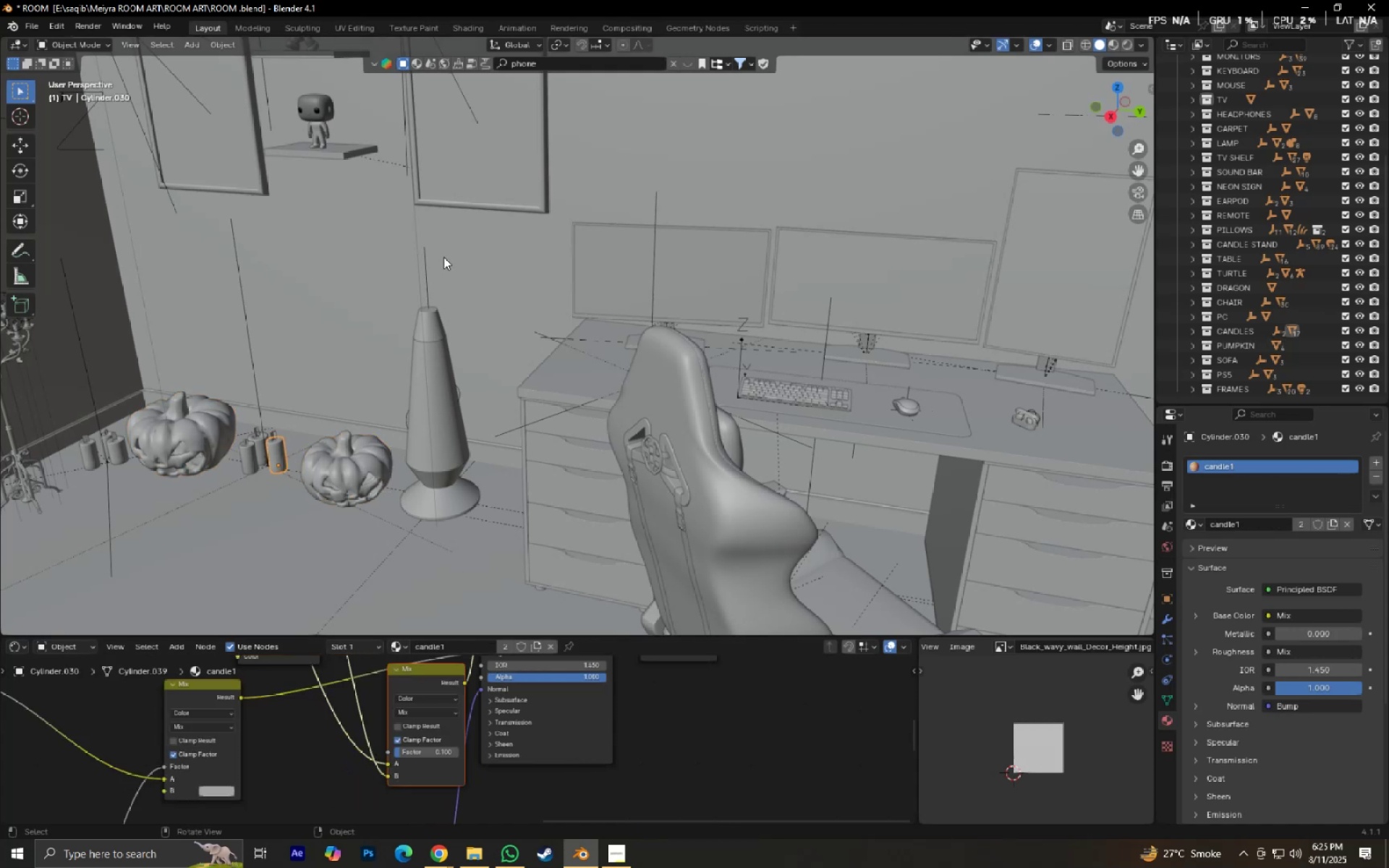 
left_click([289, 149])
 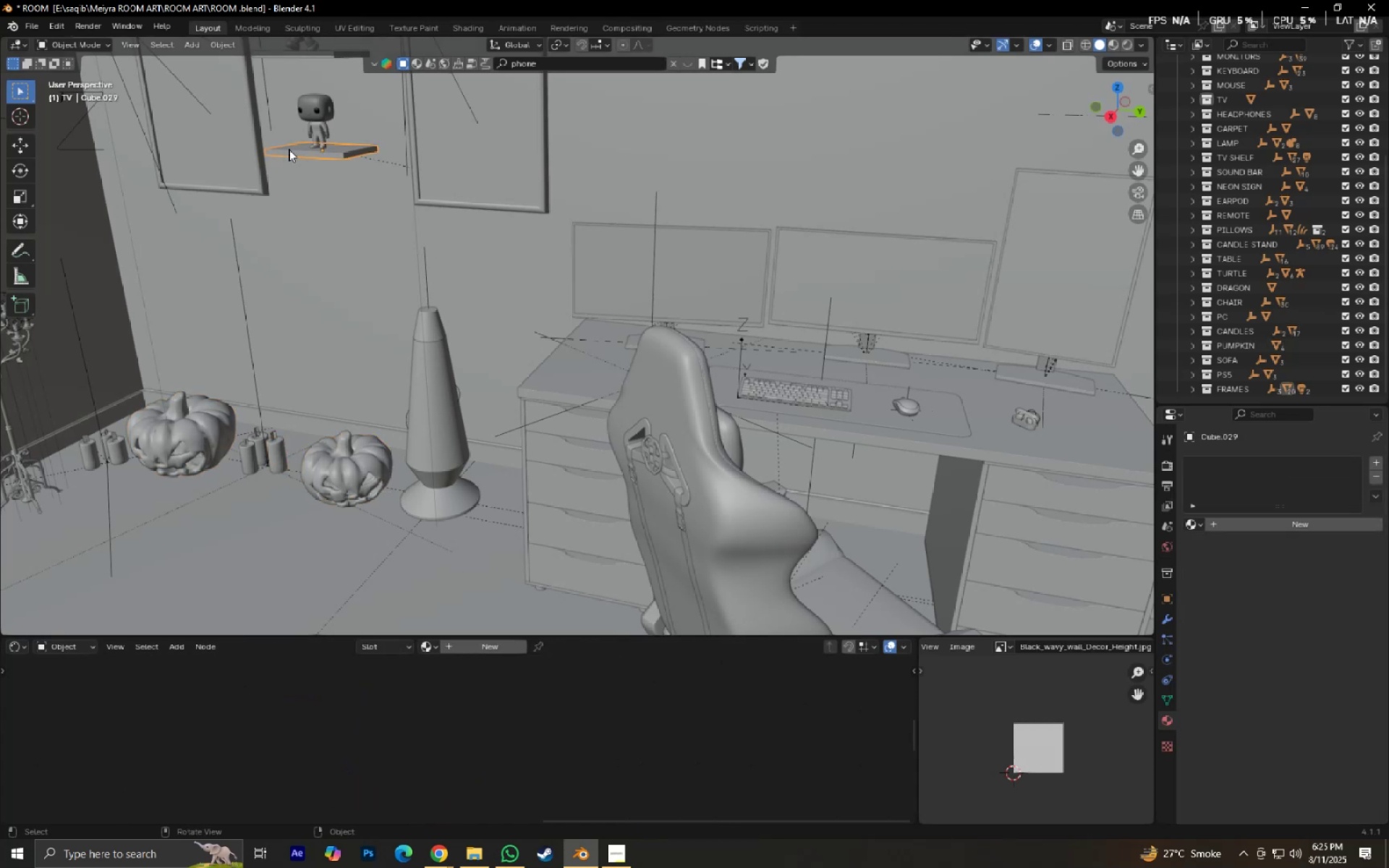 
key(Tab)
type(.mm)
 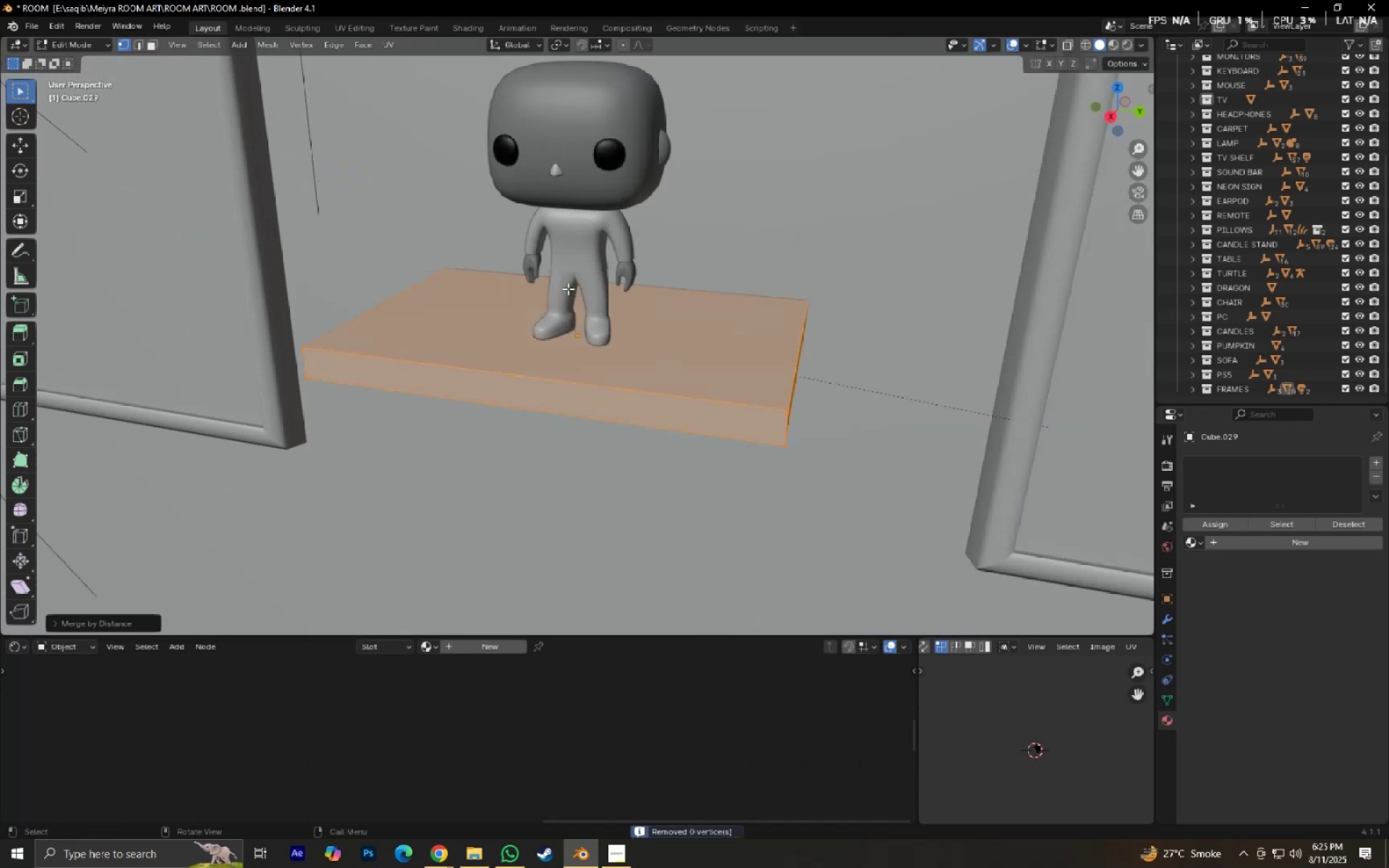 
hold_key(key=A, duration=0.3)
 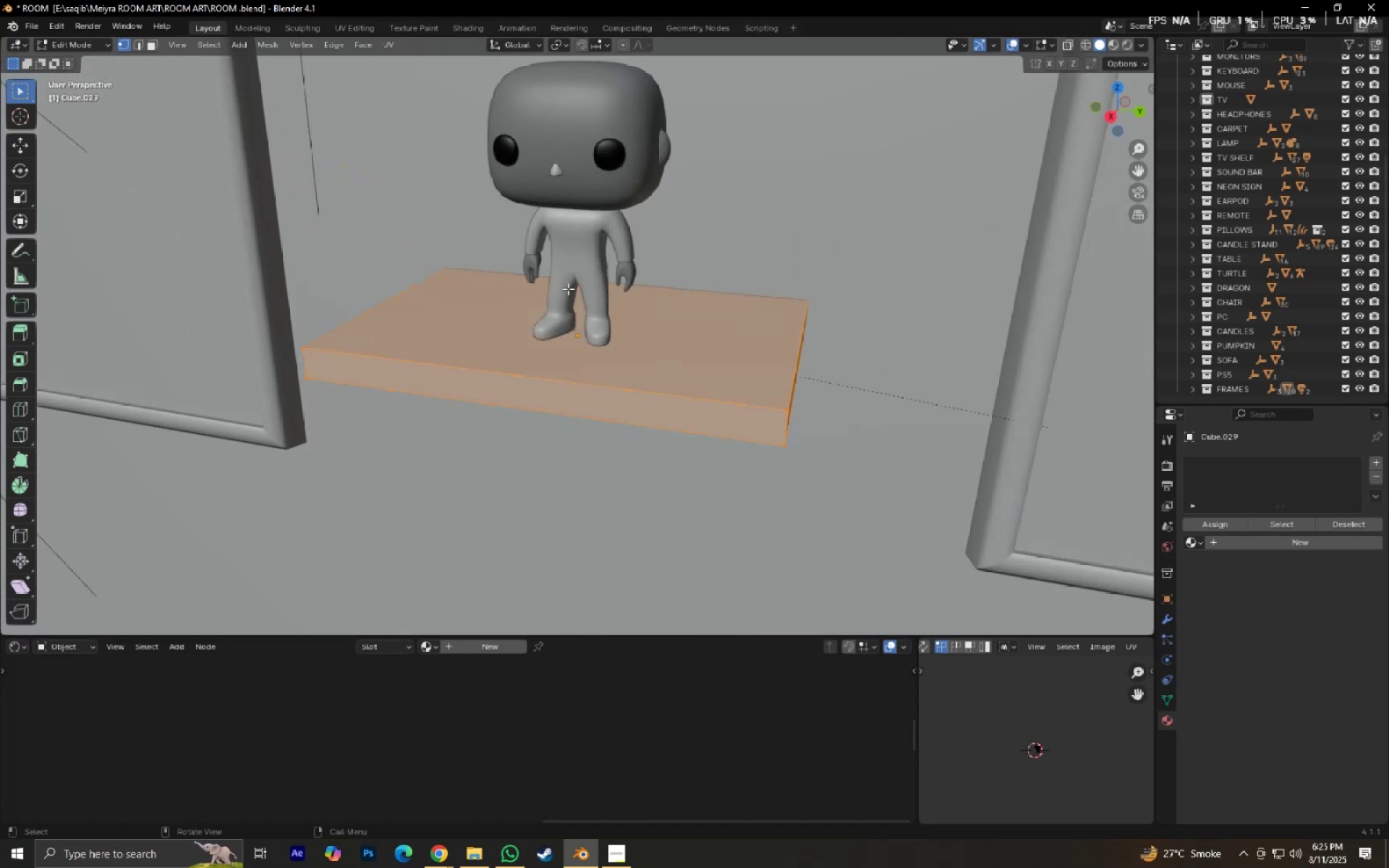 
left_click([568, 289])
 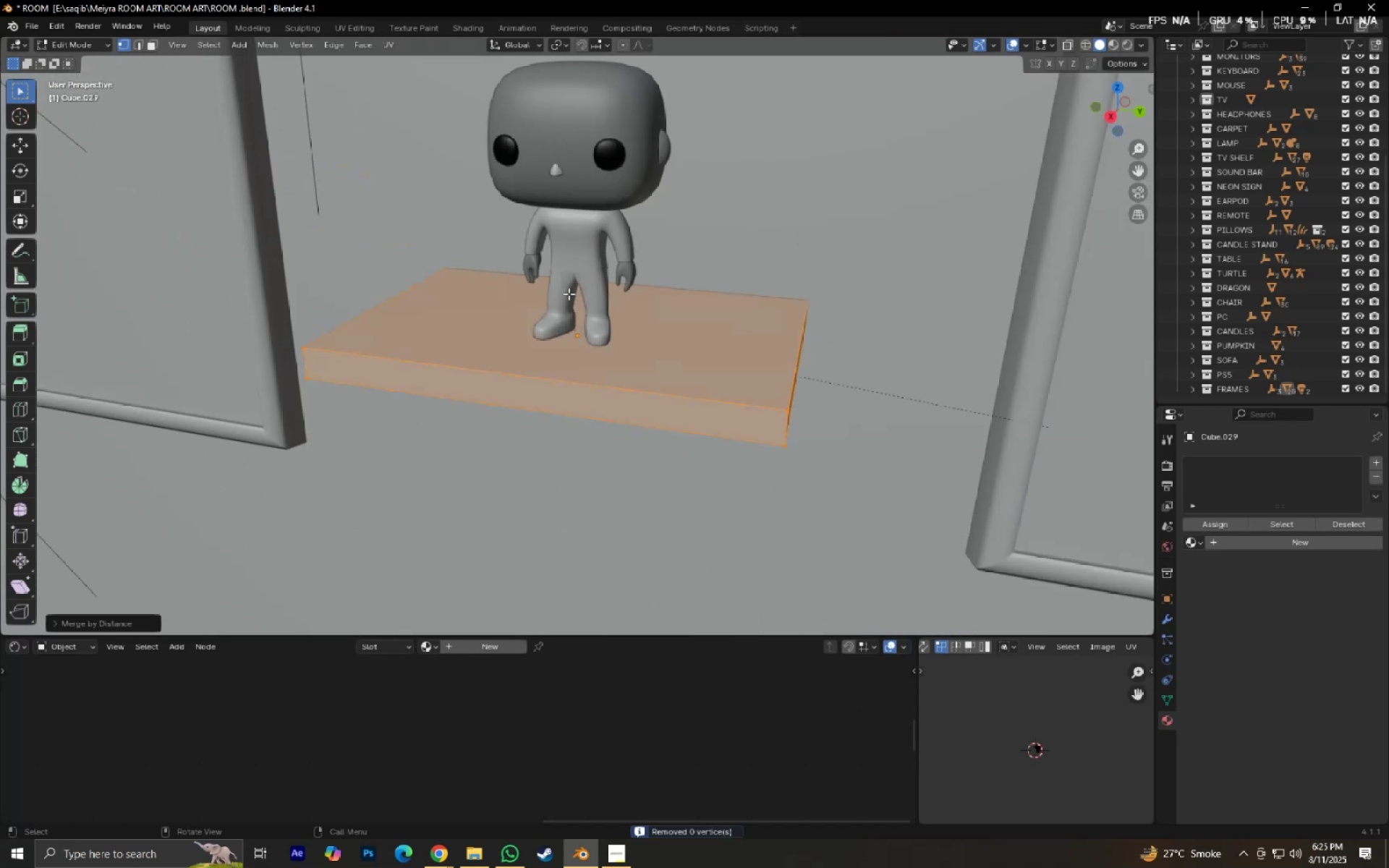 
key(Alt+J)
 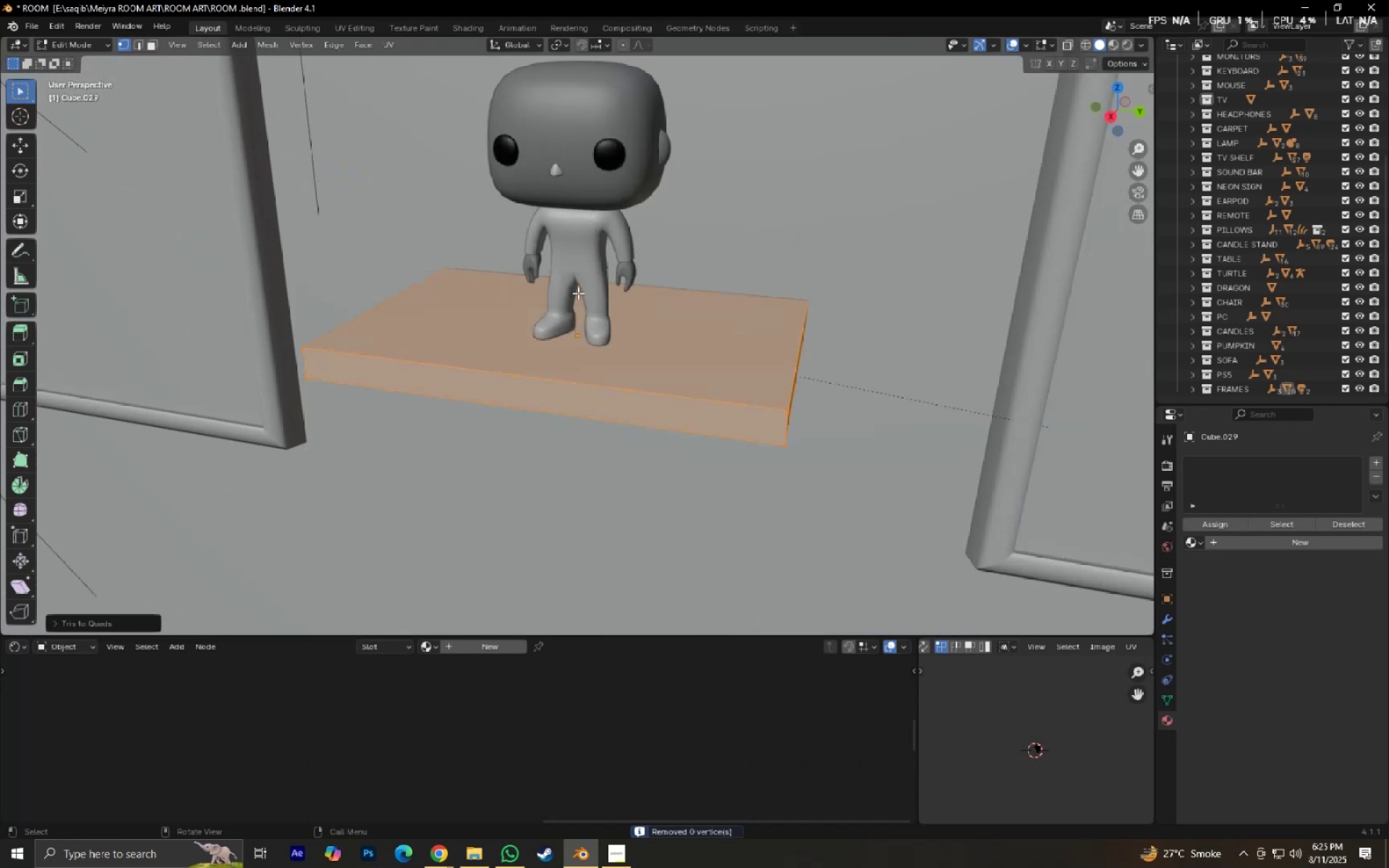 
scroll: coordinate [579, 276], scroll_direction: down, amount: 5.0
 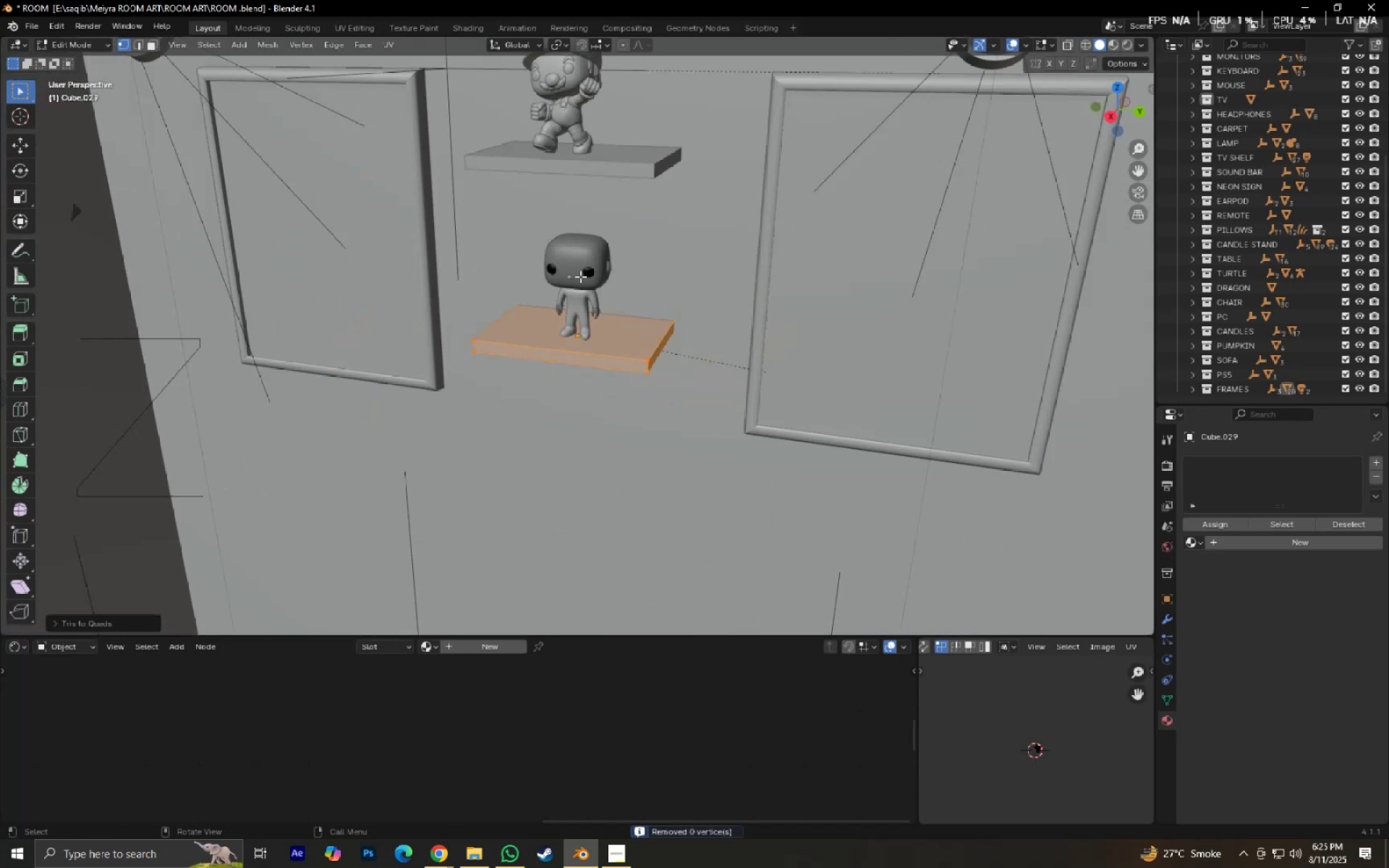 
key(Shift+ShiftLeft)
 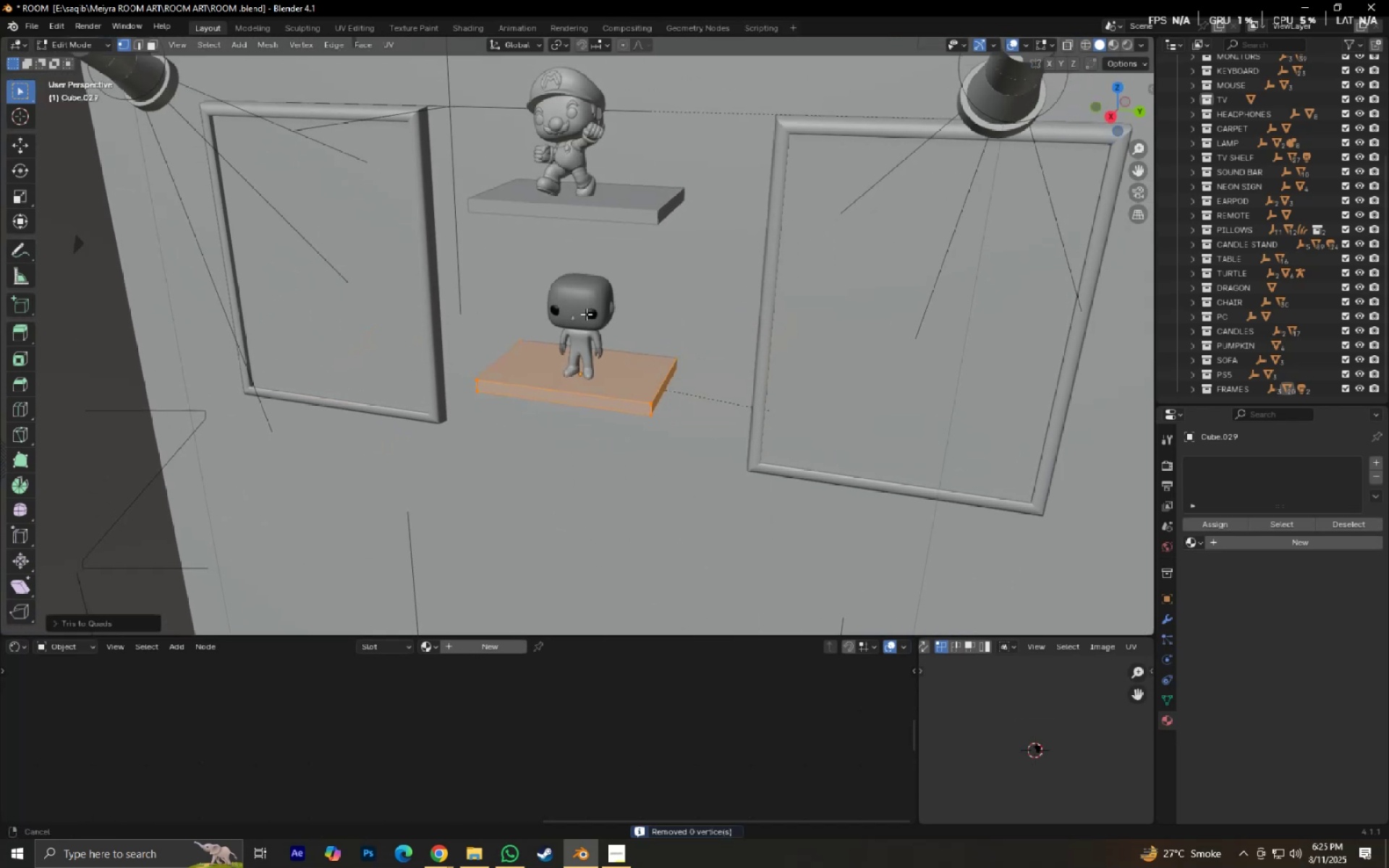 
key(Tab)
 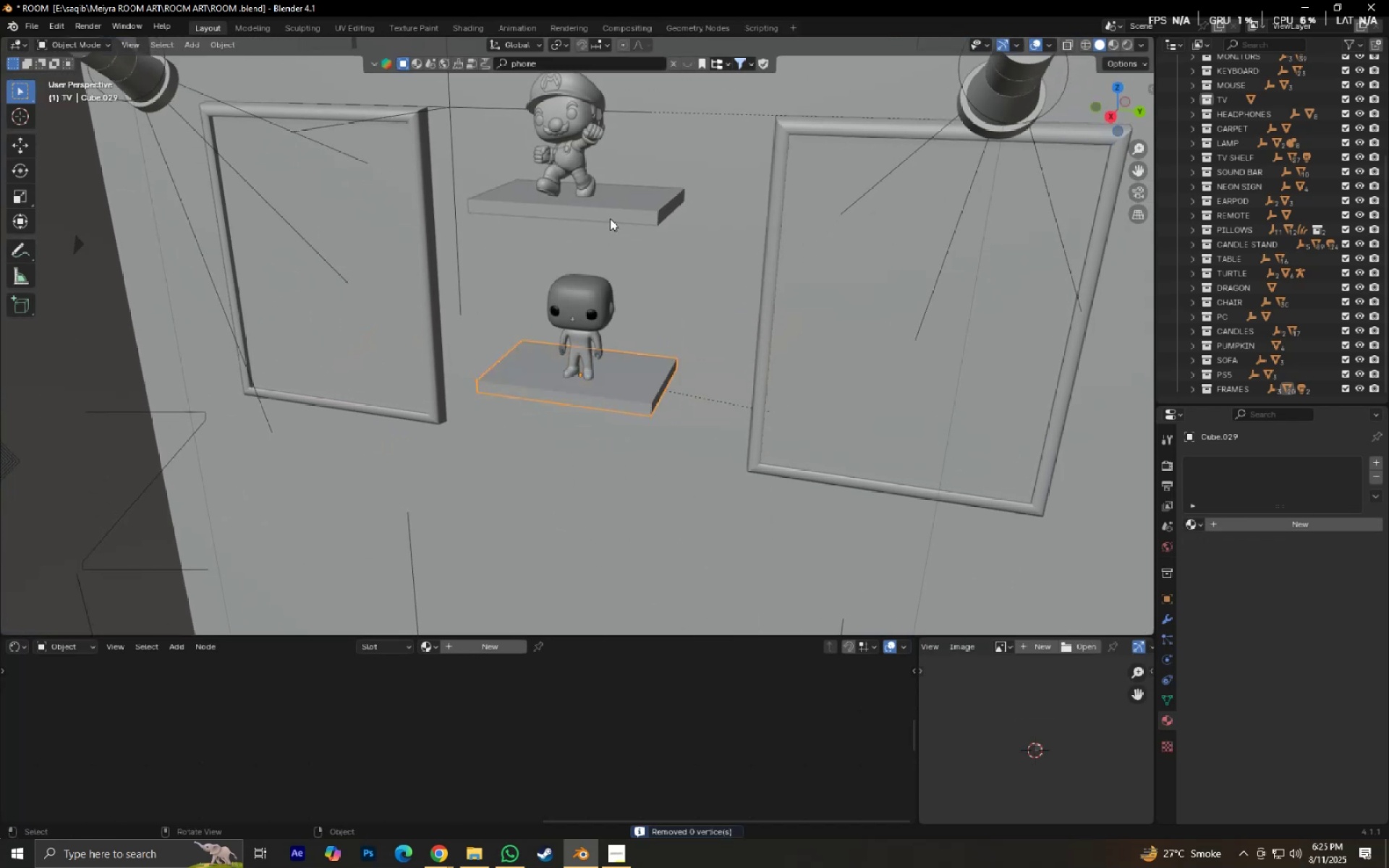 
left_click([610, 218])
 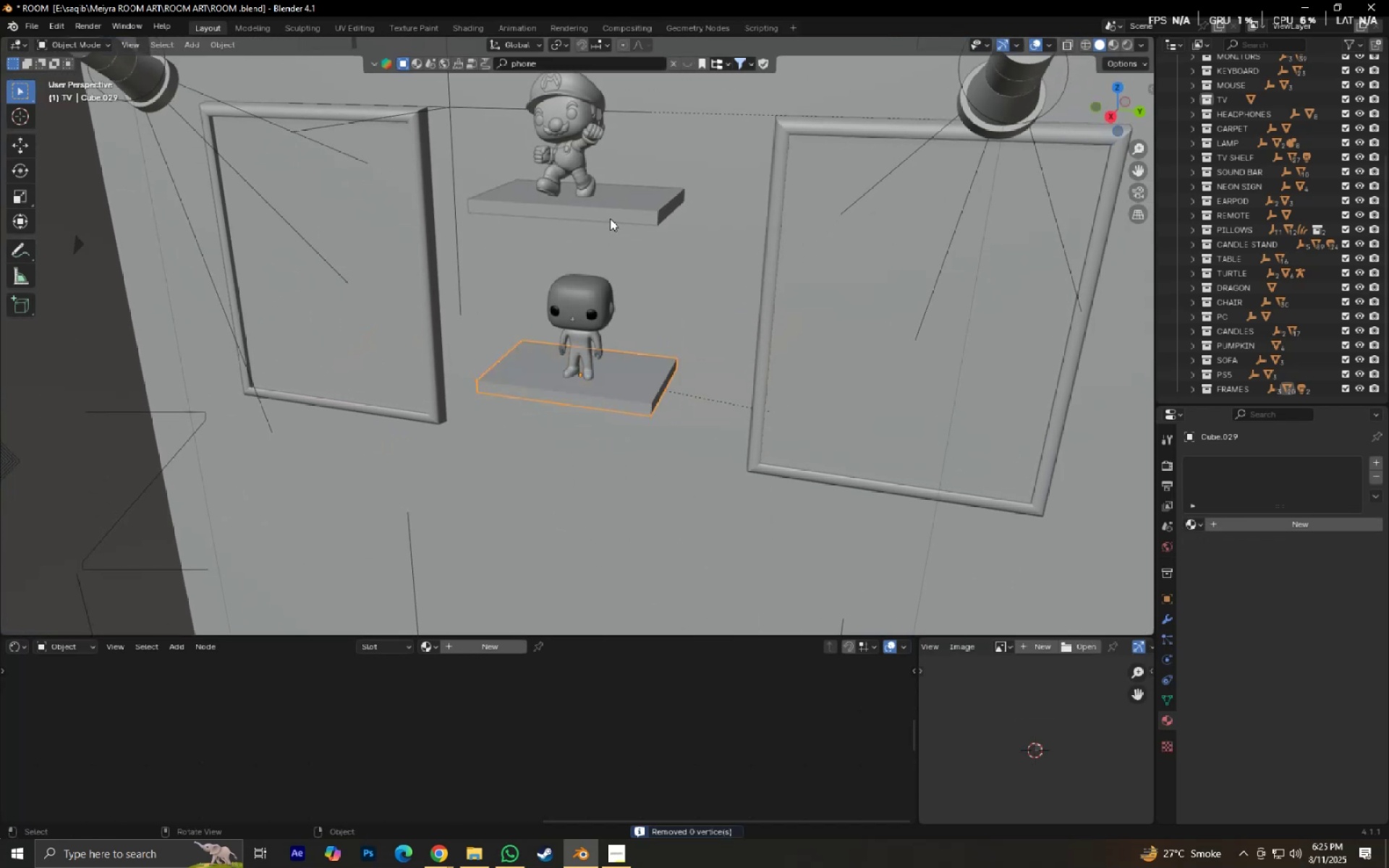 
key(Tab)
type(am)
 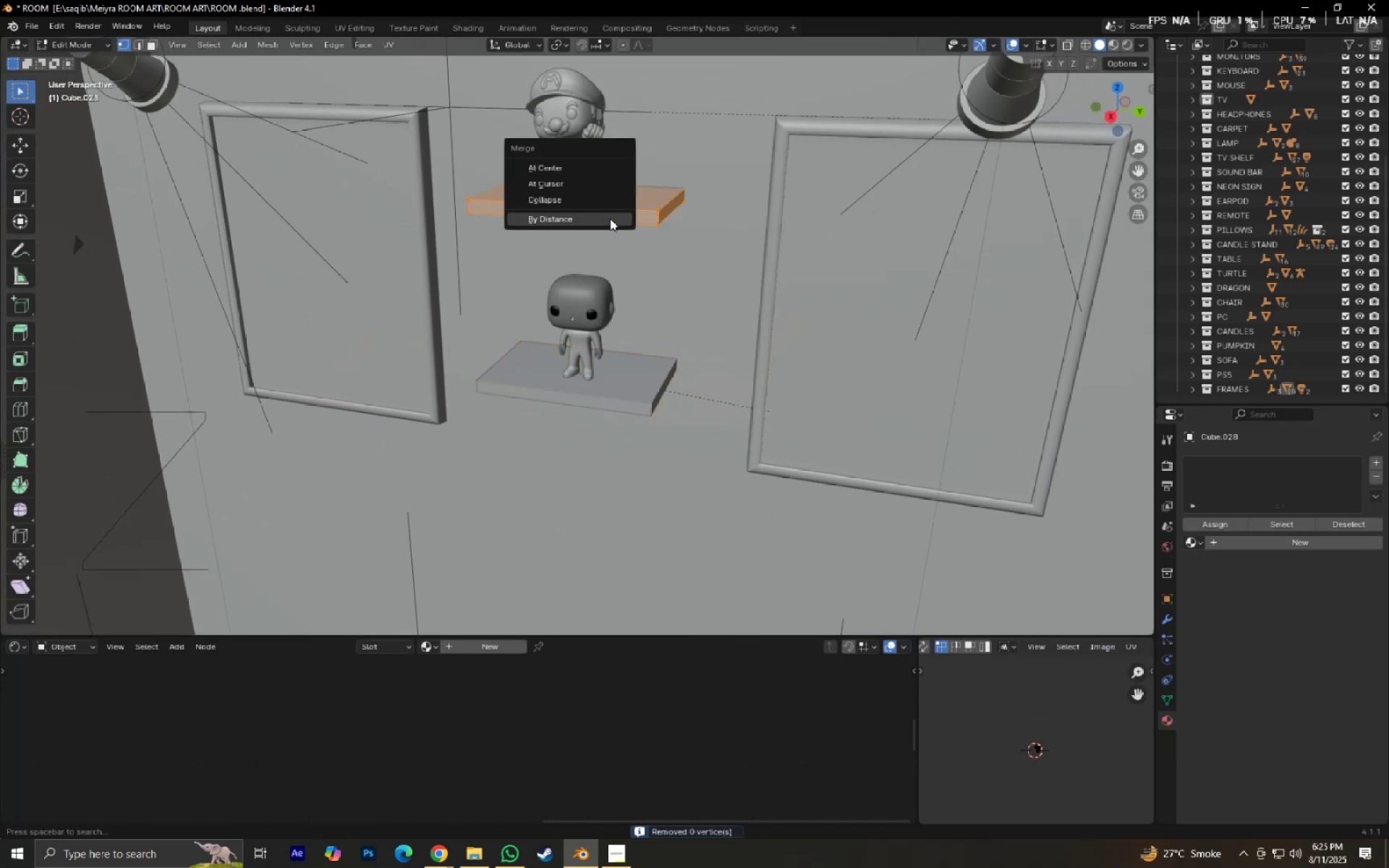 
left_click([610, 218])
 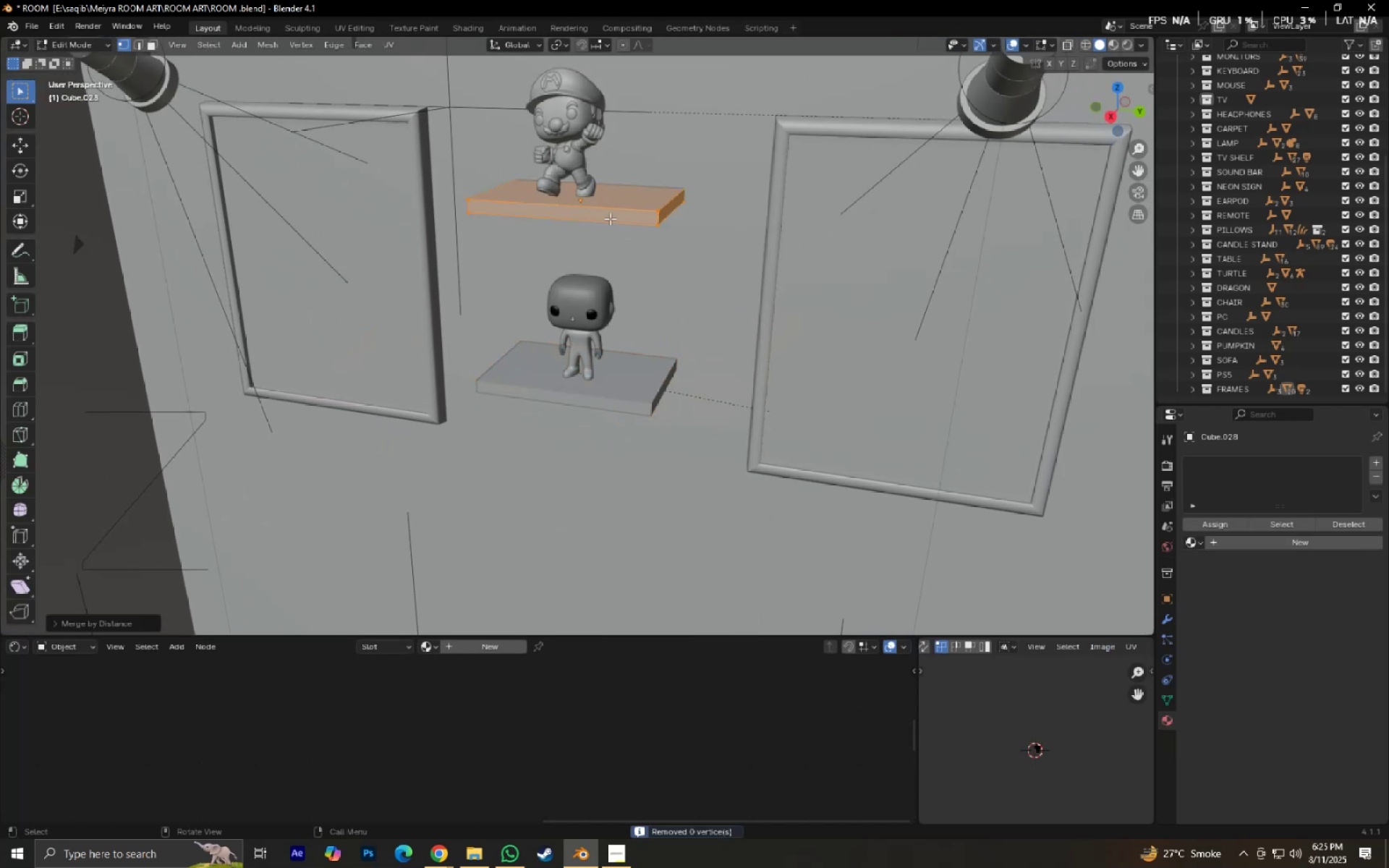 
key(Alt+J)
 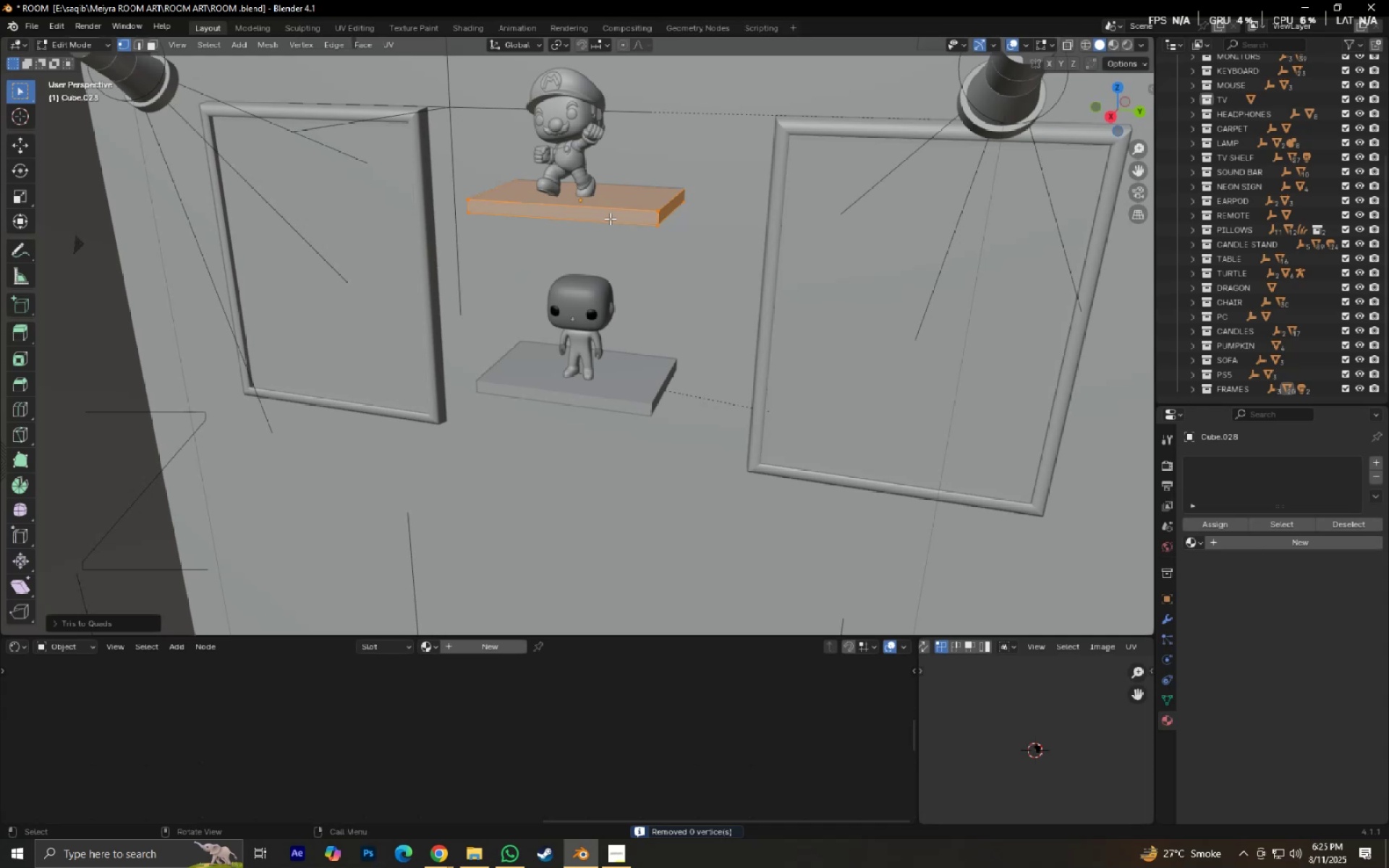 
key(Tab)
 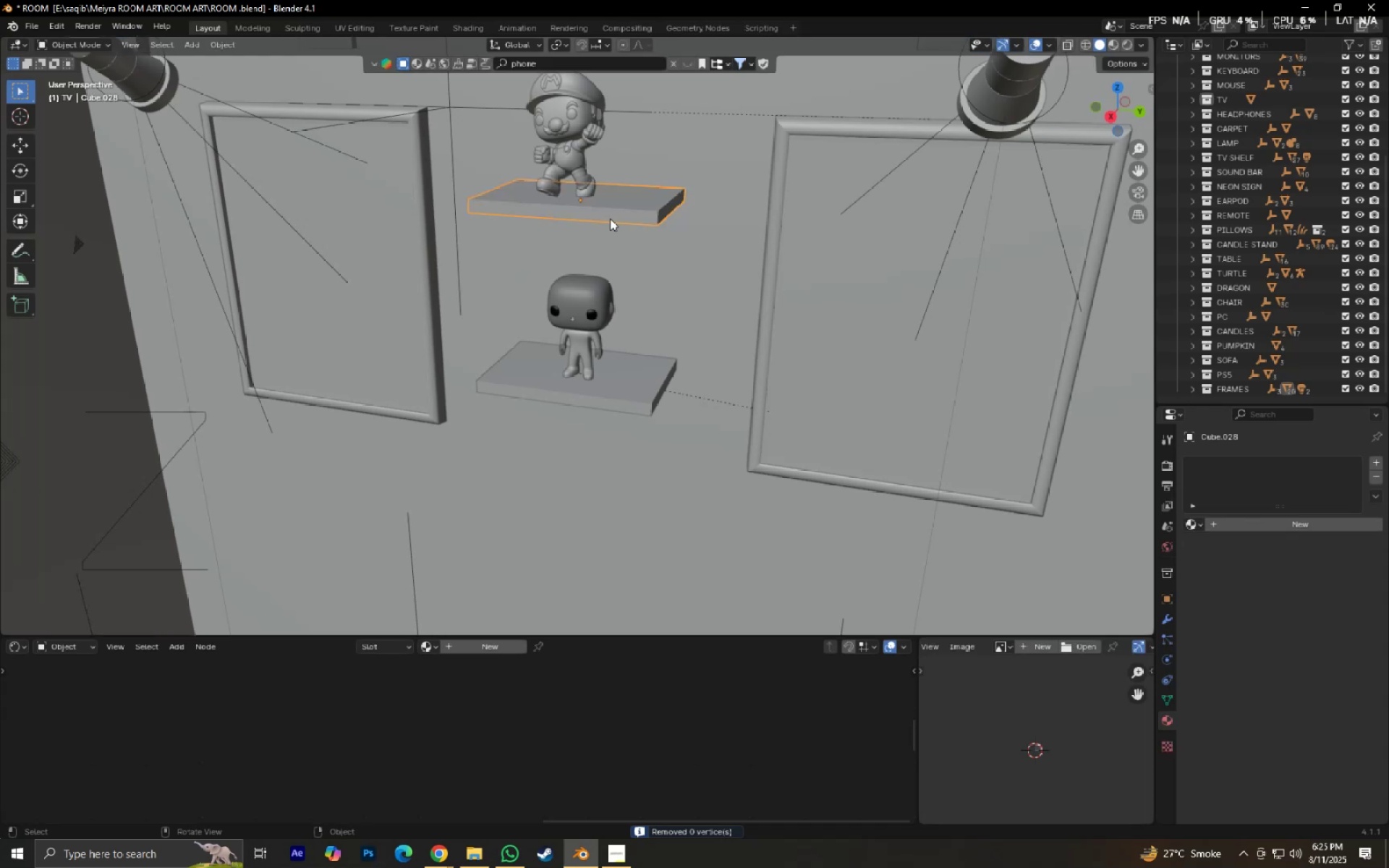 
scroll: coordinate [613, 237], scroll_direction: down, amount: 3.0
 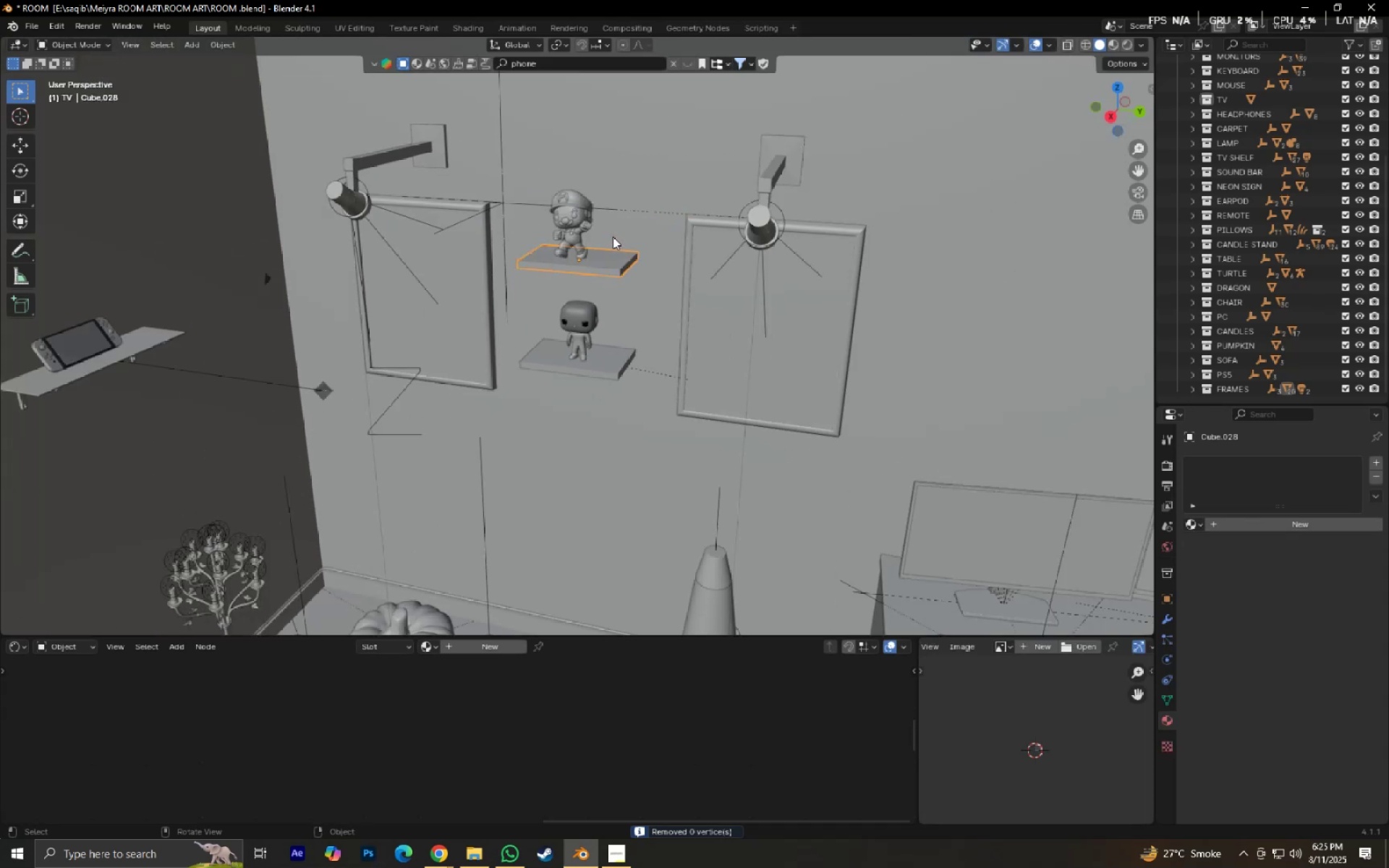 
key(Control+ControlLeft)
 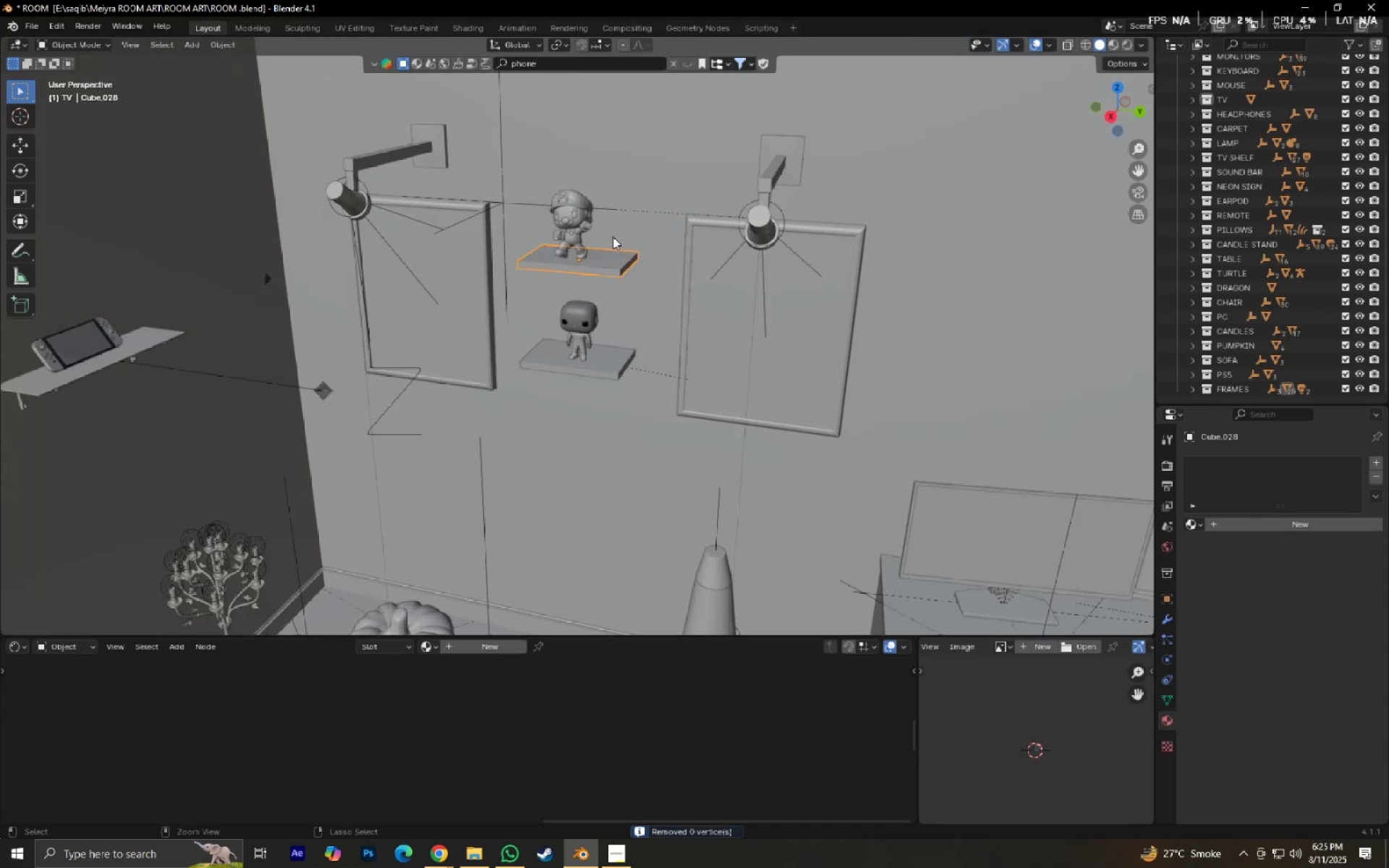 
key(Control+S)
 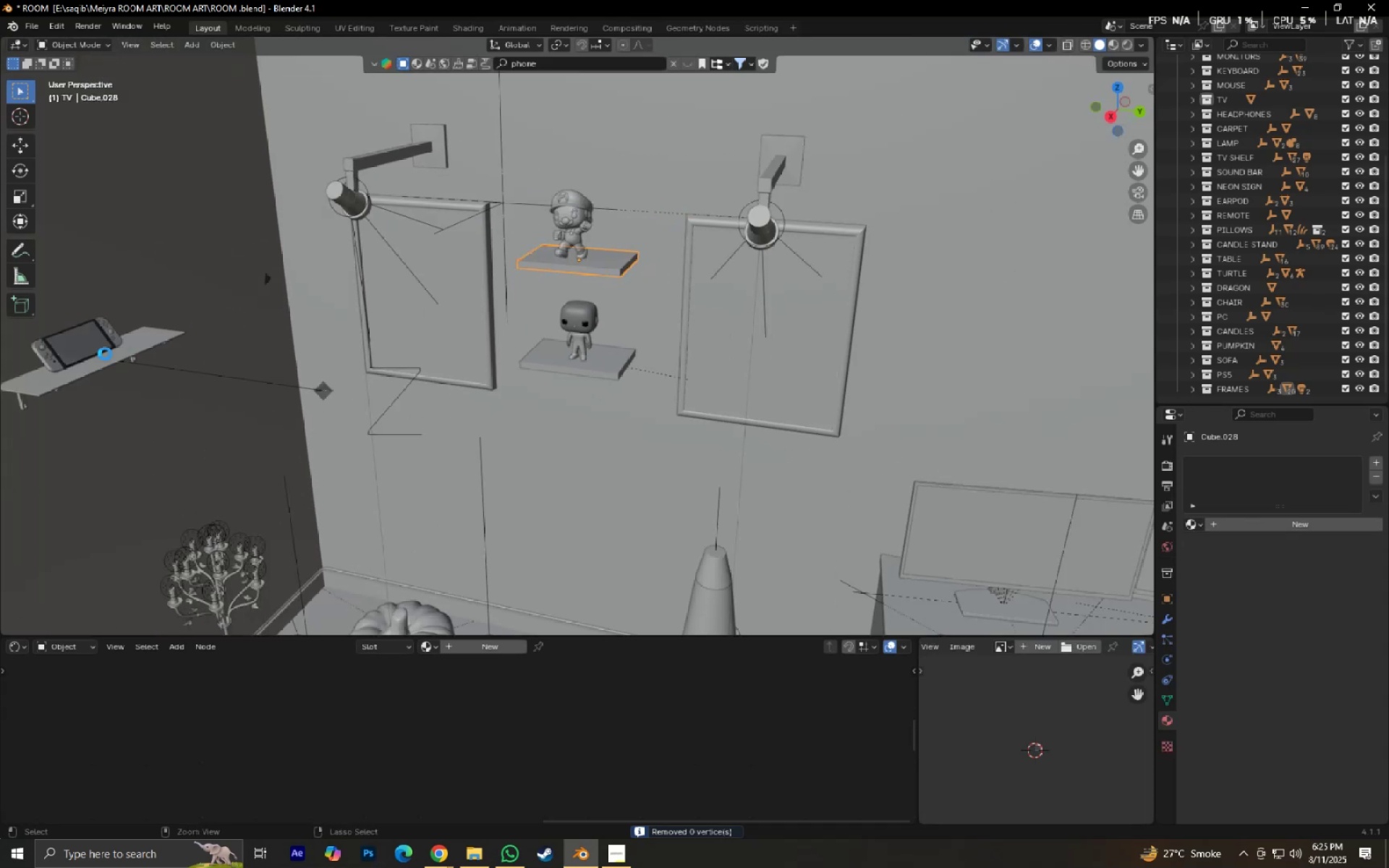 
key(Shift+ShiftLeft)
 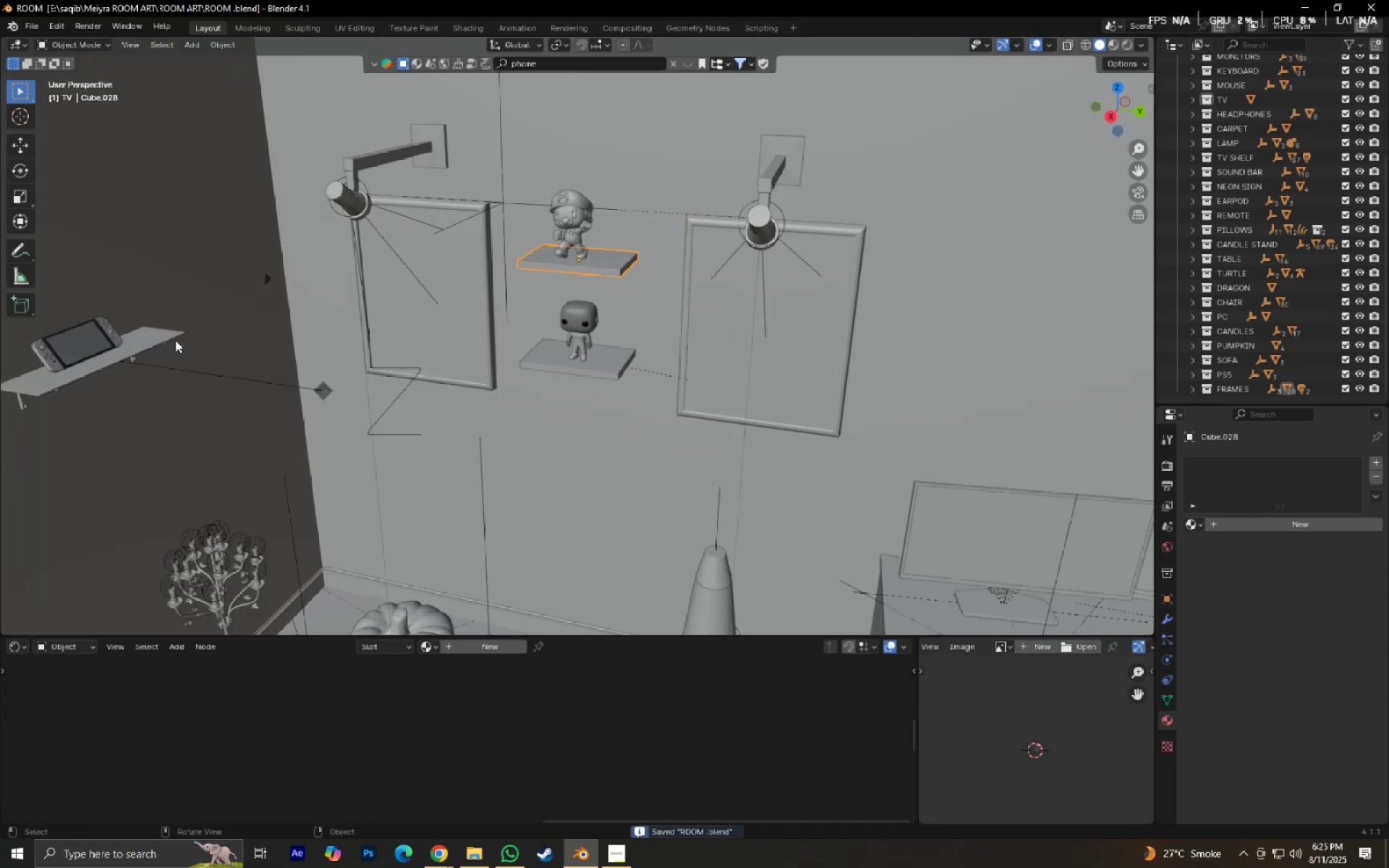 
left_click([175, 340])
 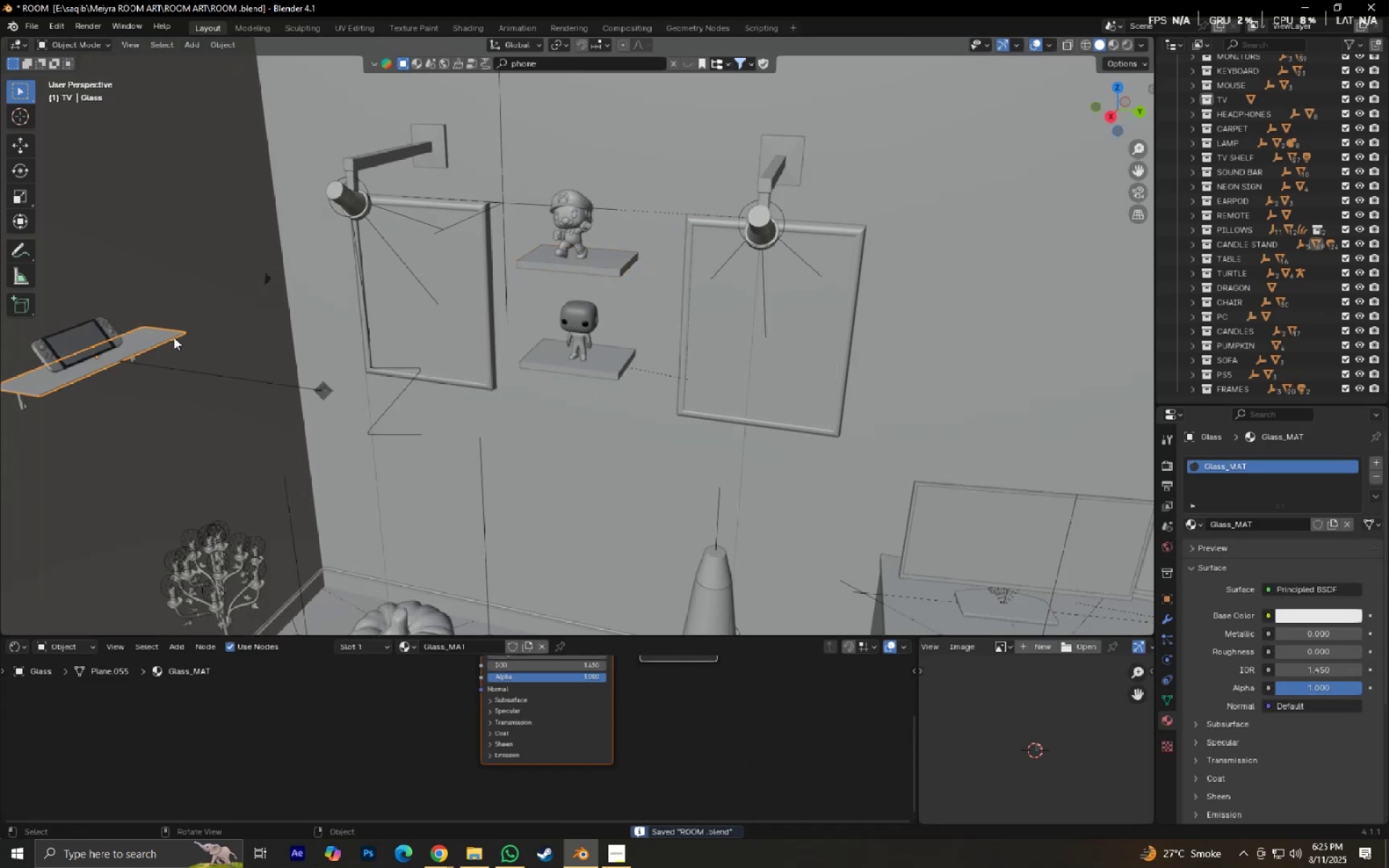 
key(NumpadDecimal)
 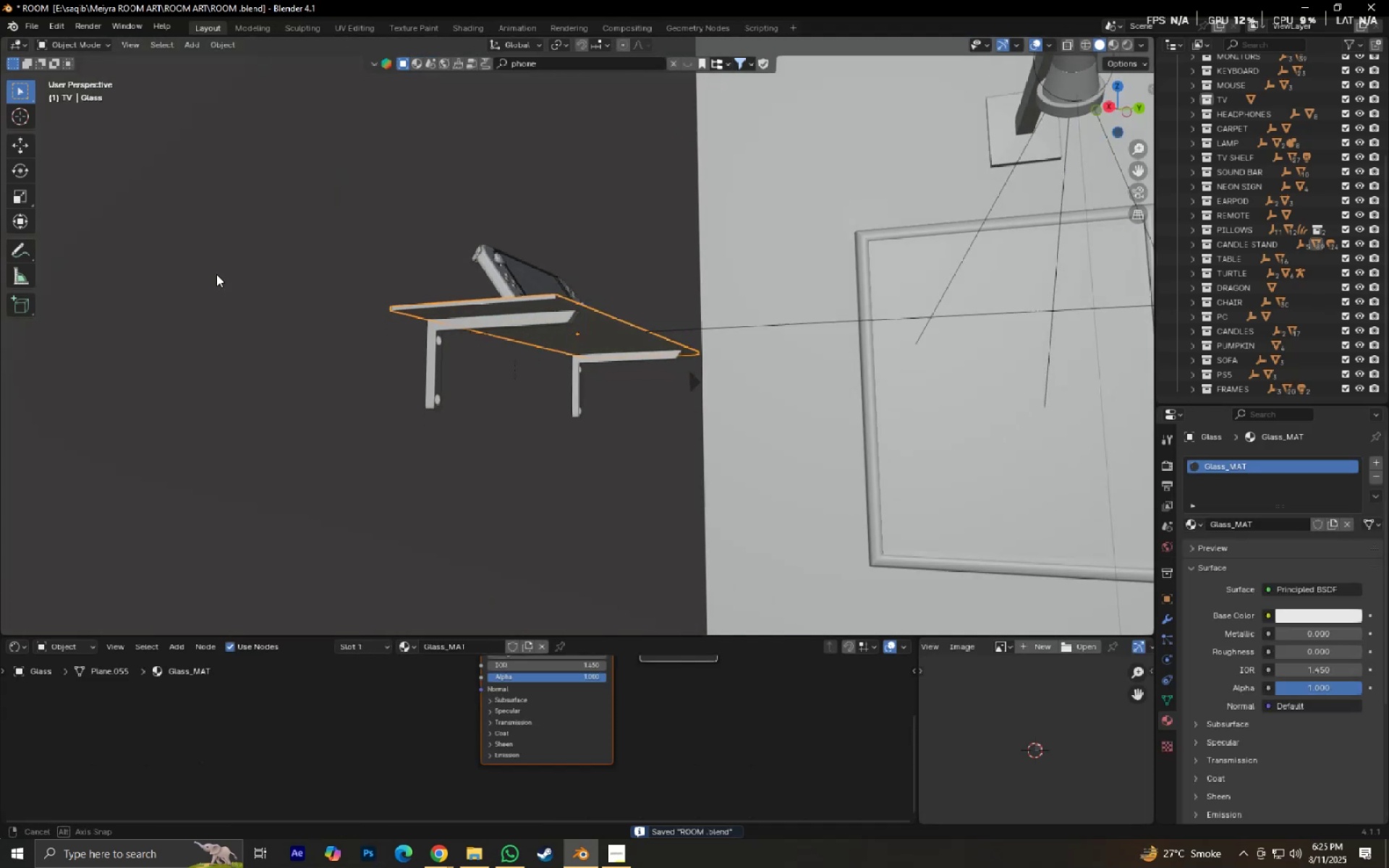 
scroll: coordinate [375, 332], scroll_direction: up, amount: 3.0
 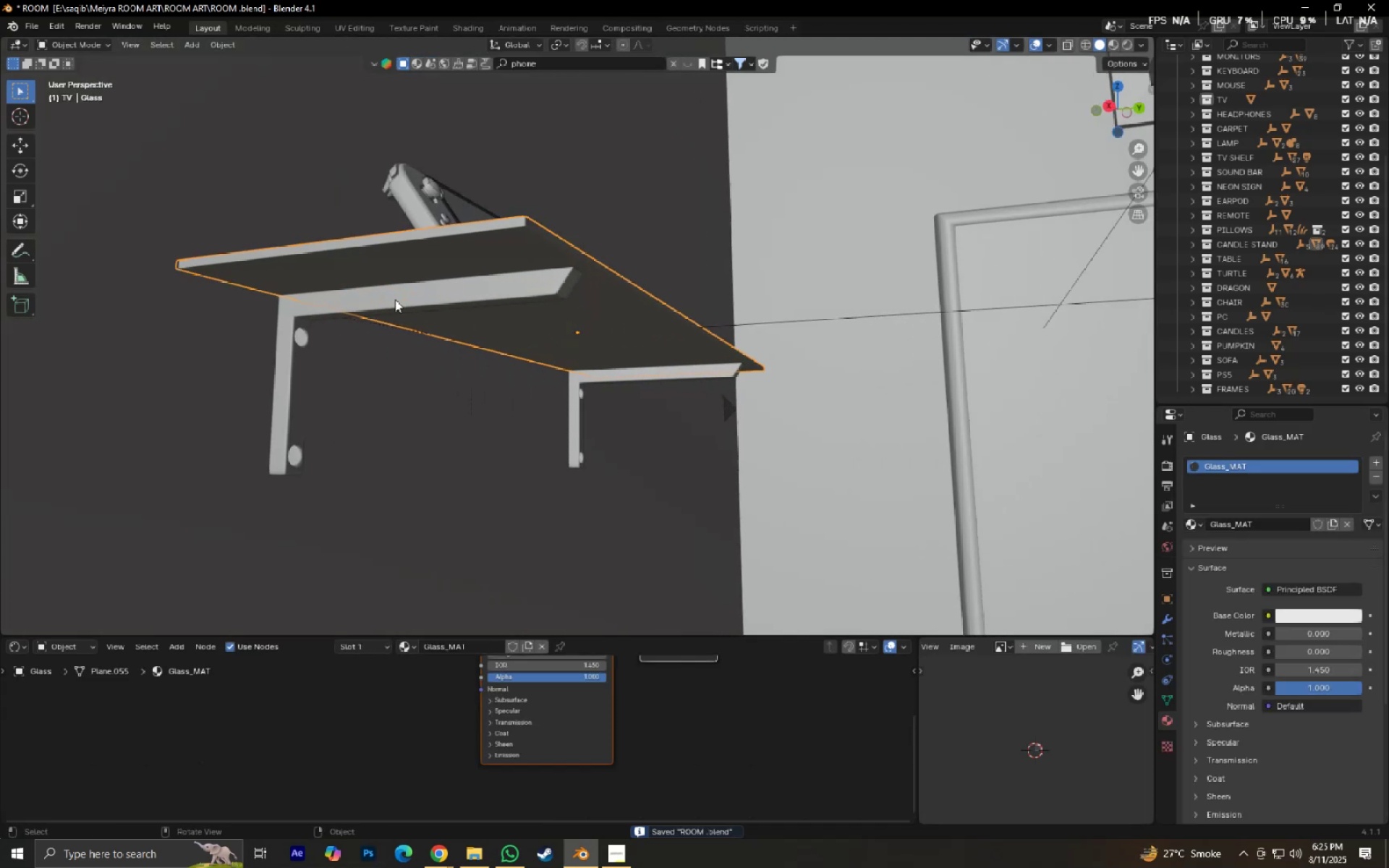 
key(Shift+ShiftLeft)
 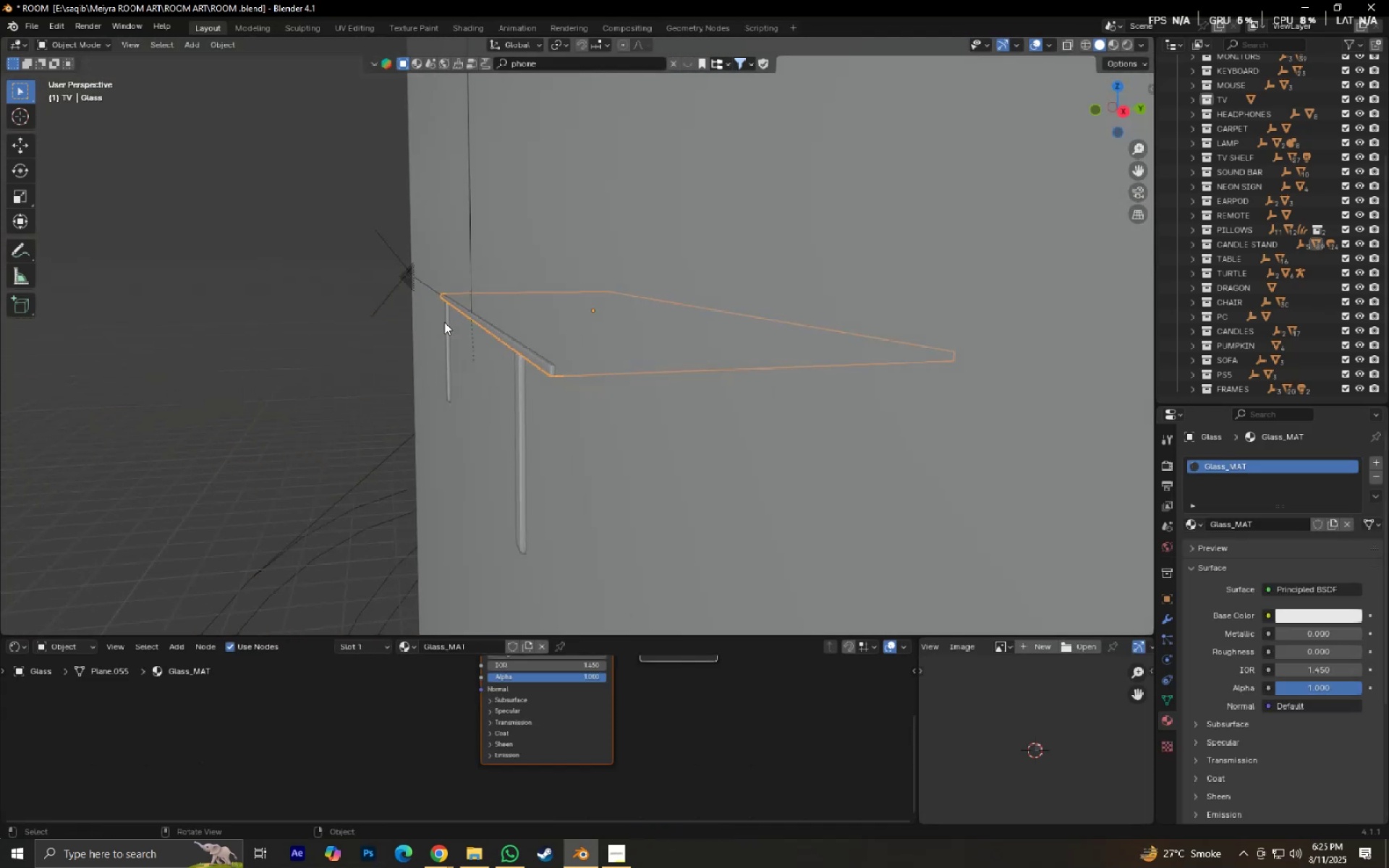 
double_click([470, 292])
 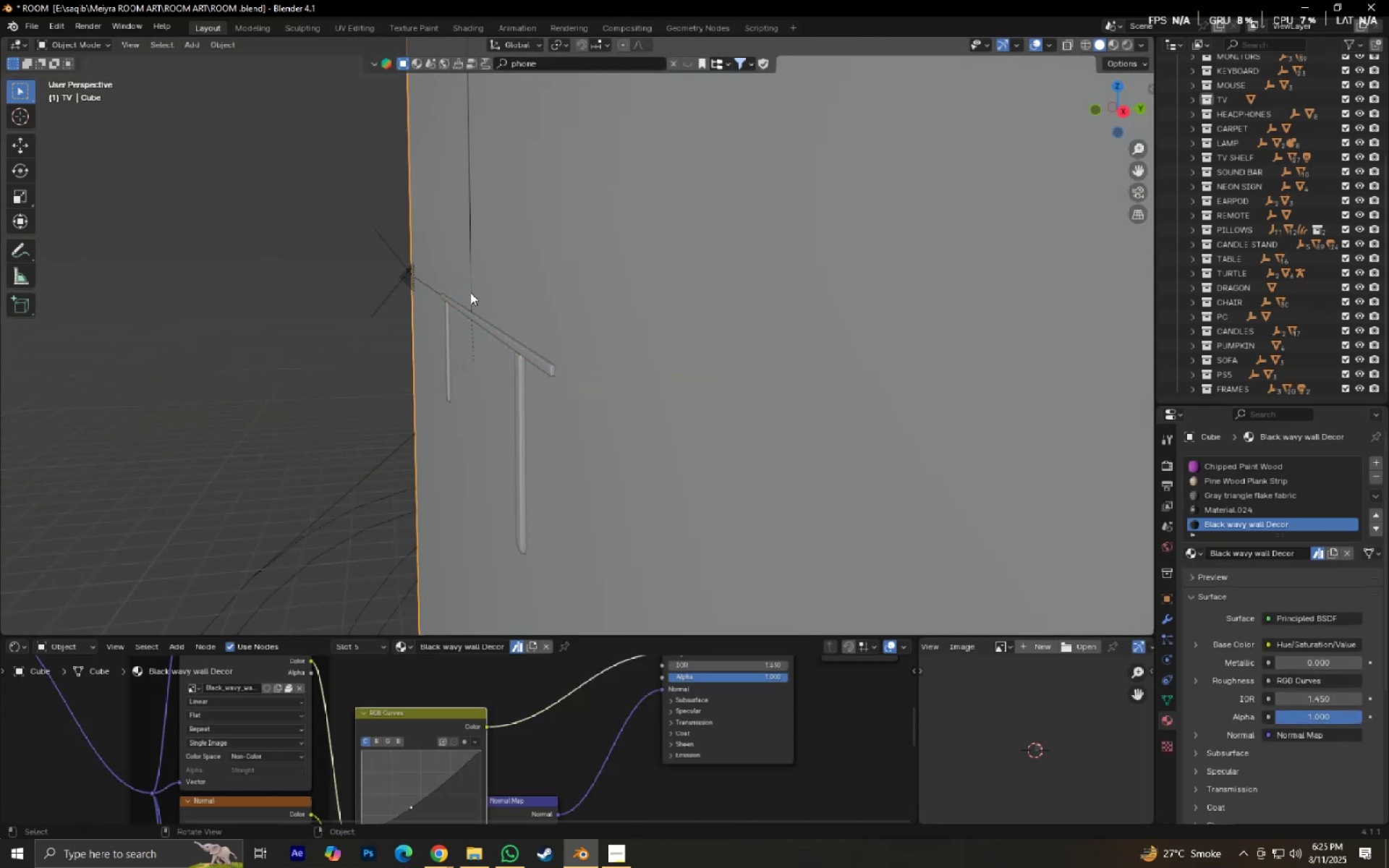 
triple_click([470, 292])
 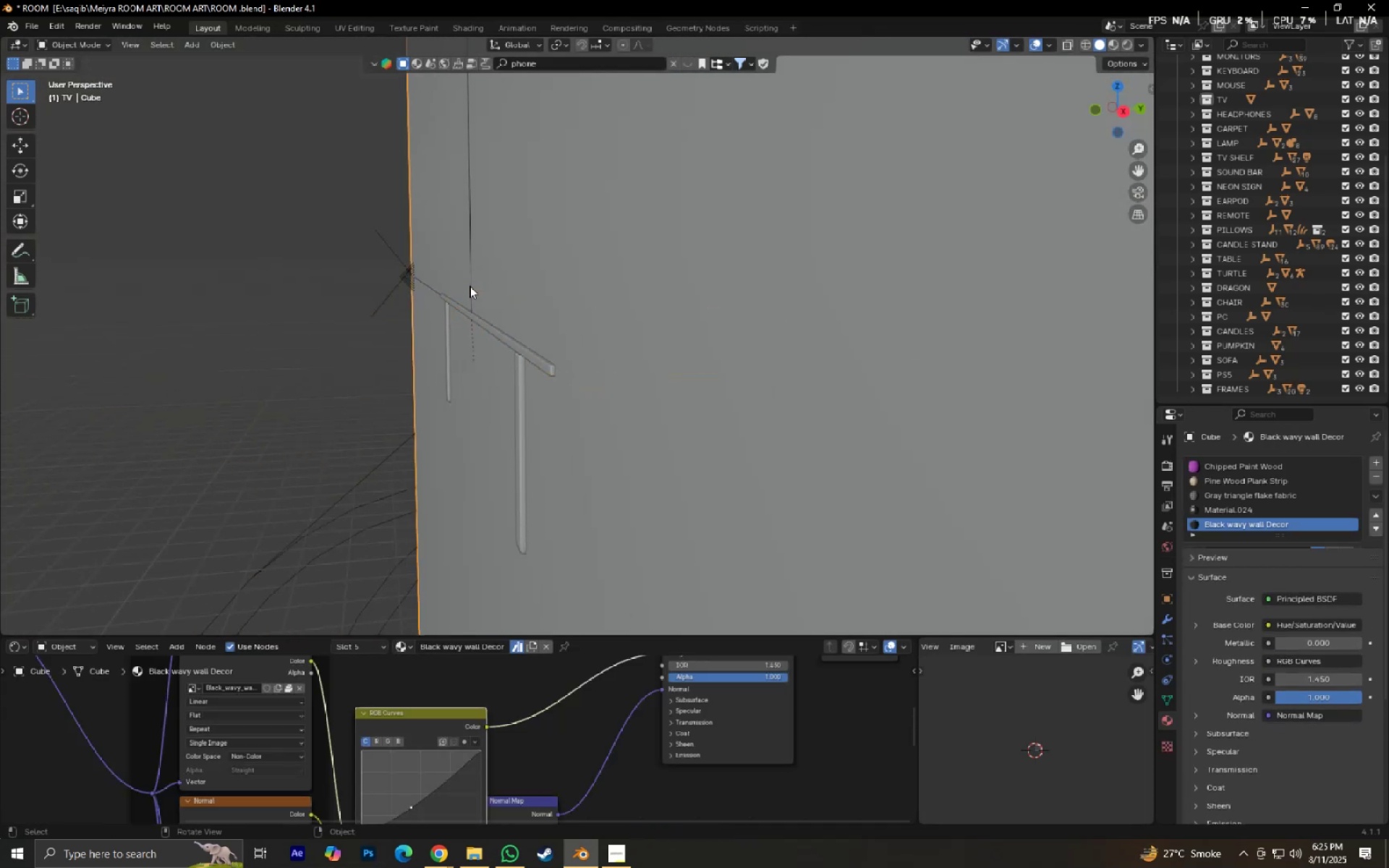 
double_click([470, 286])
 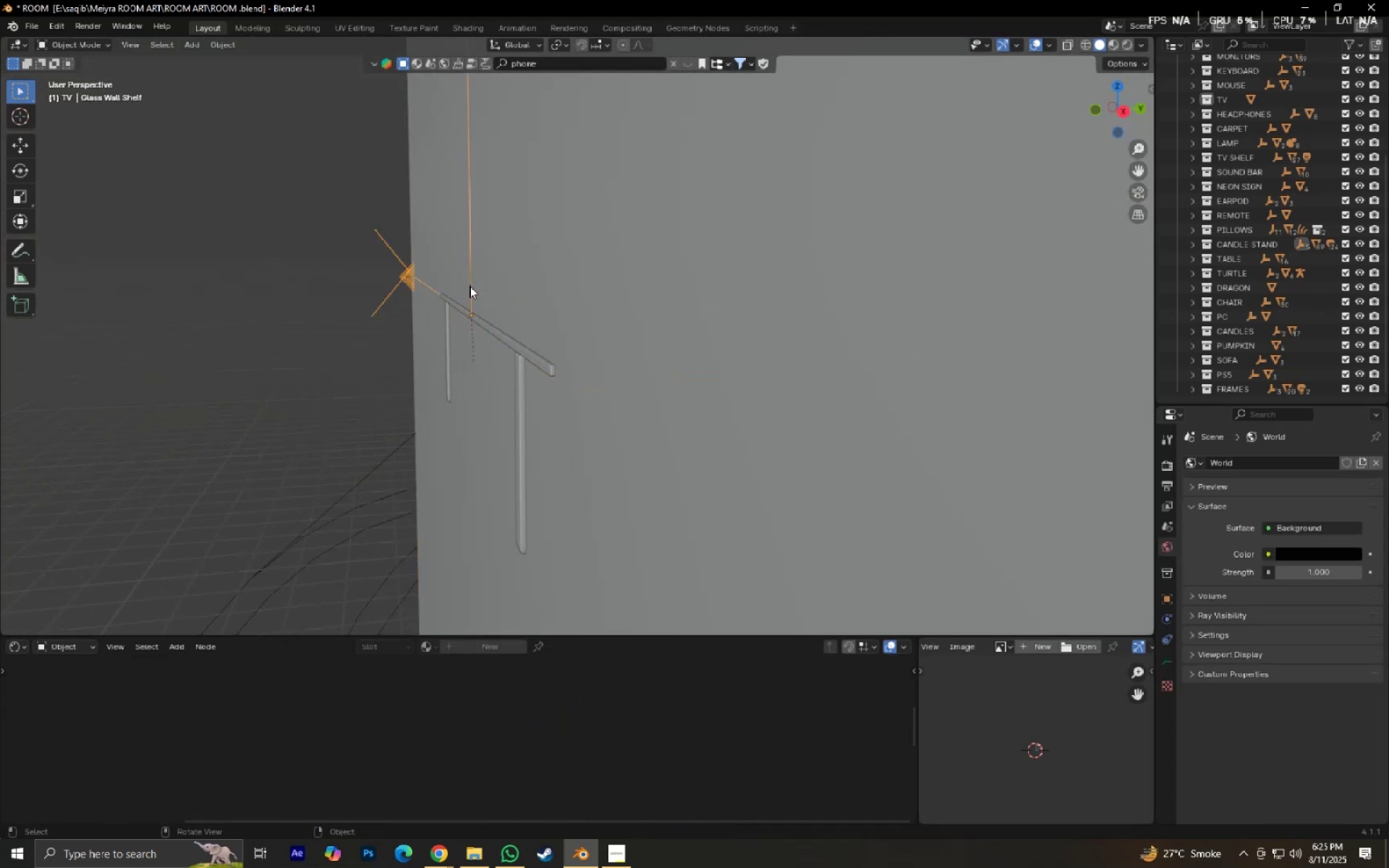 
triple_click([470, 286])
 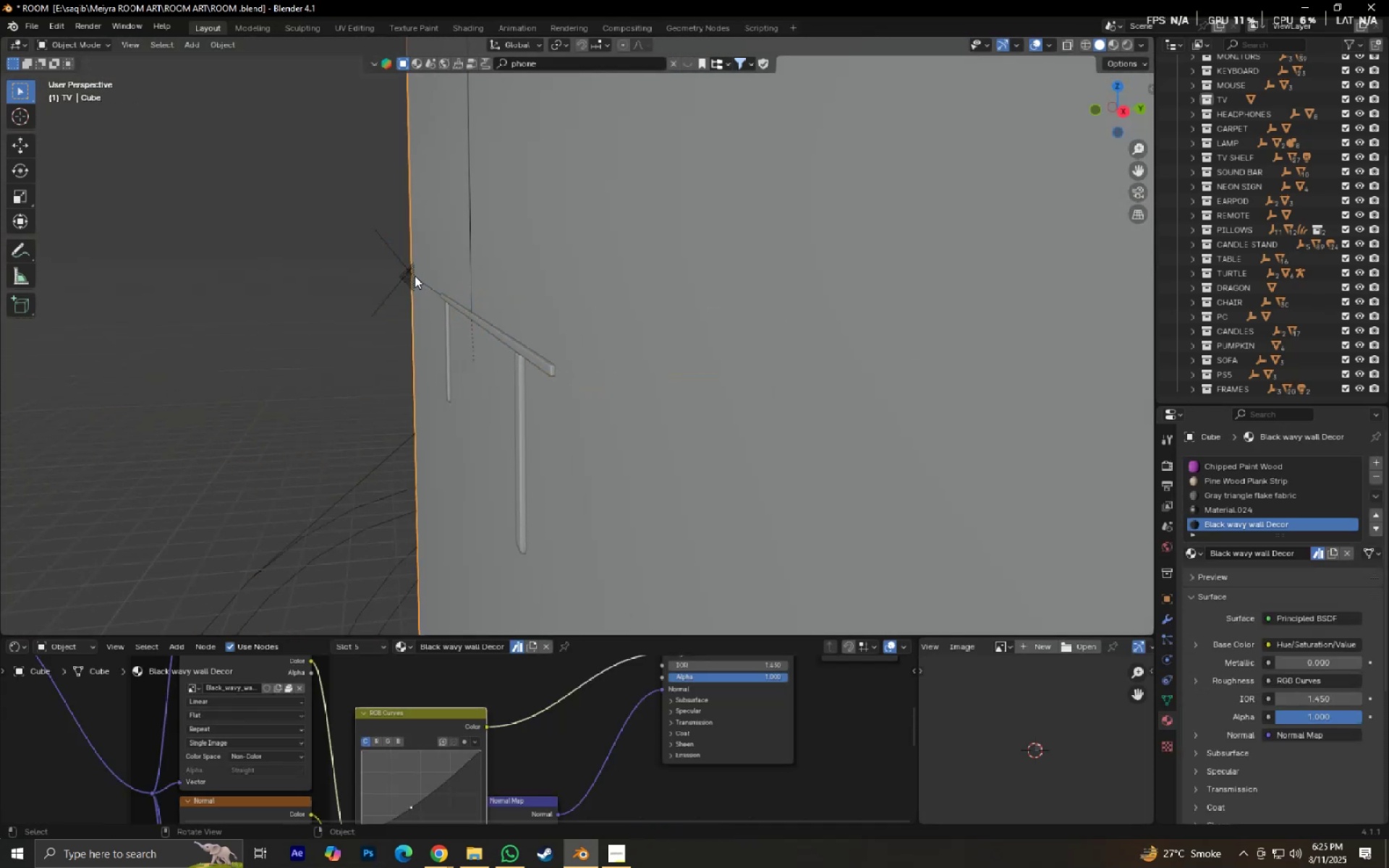 
left_click([402, 271])
 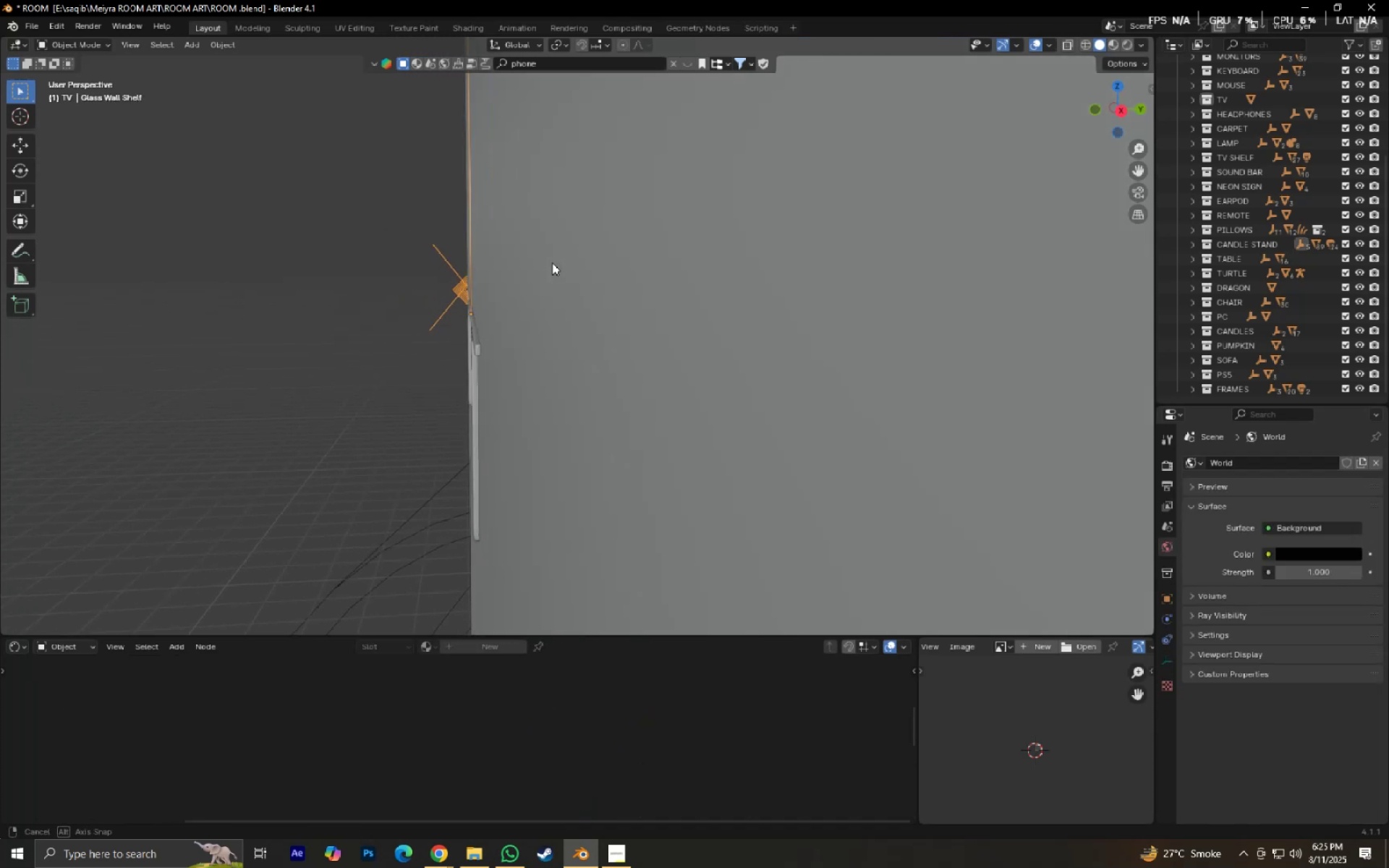 
type(gx)
 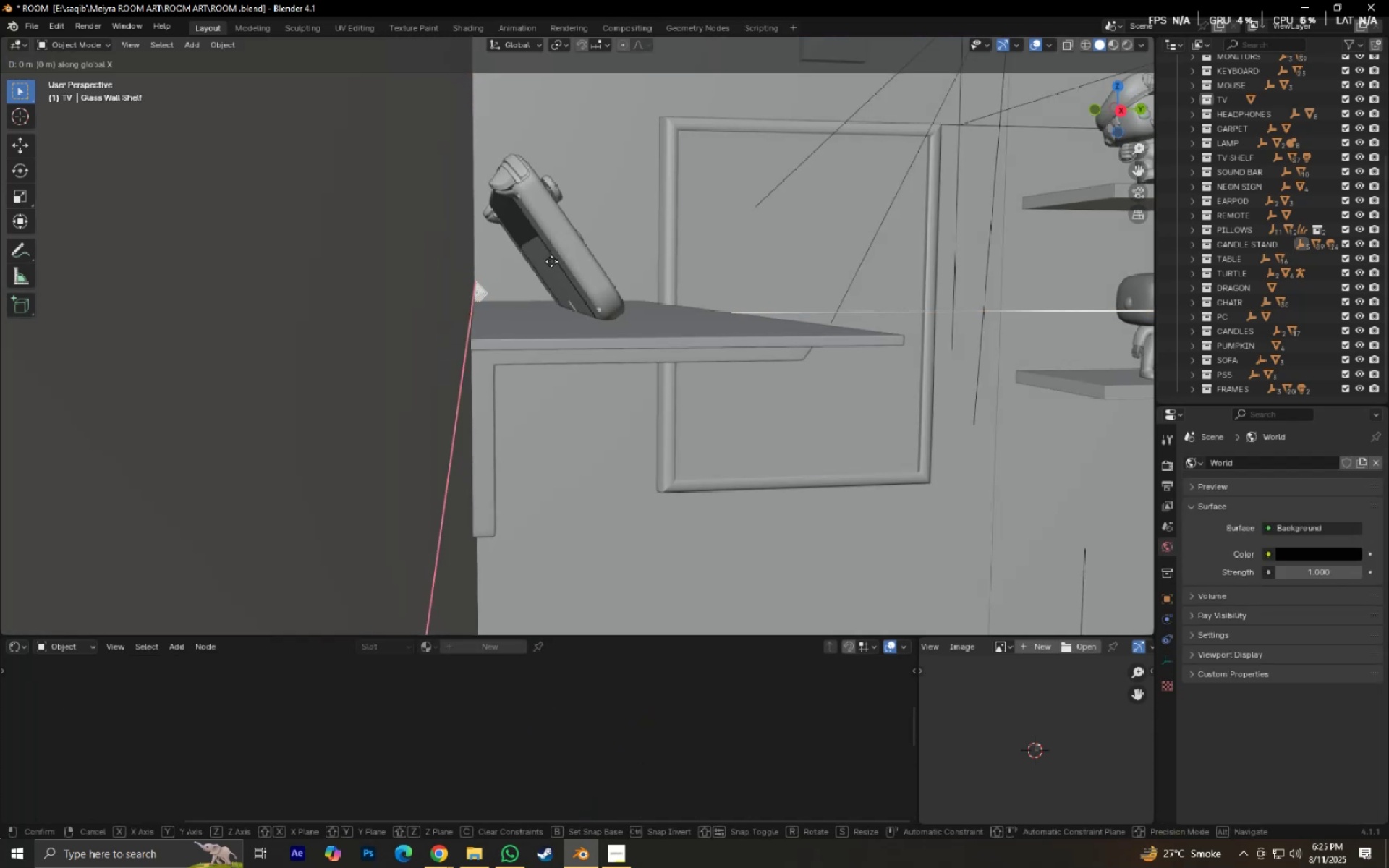 
right_click([551, 261])
 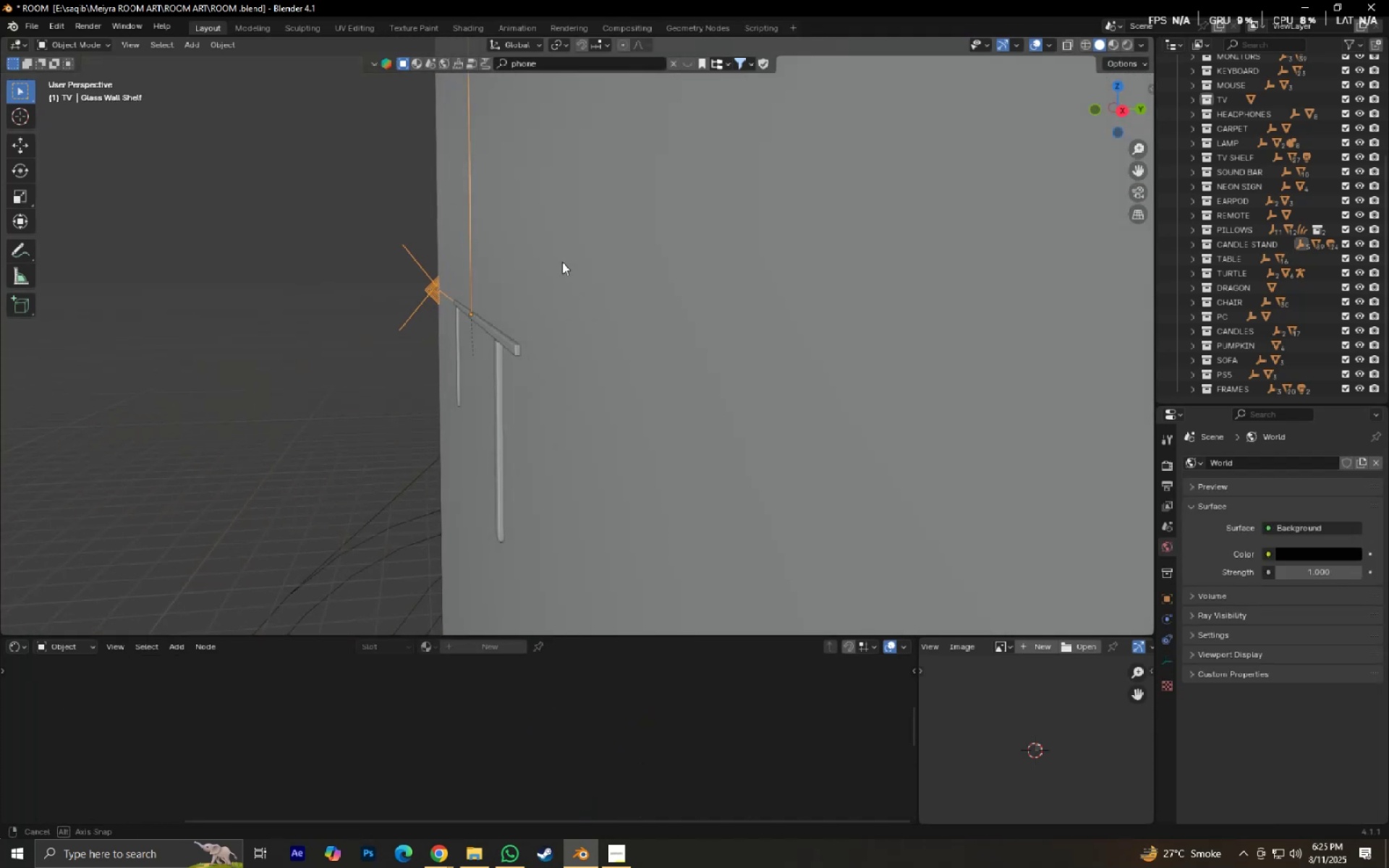 
type(gy)
 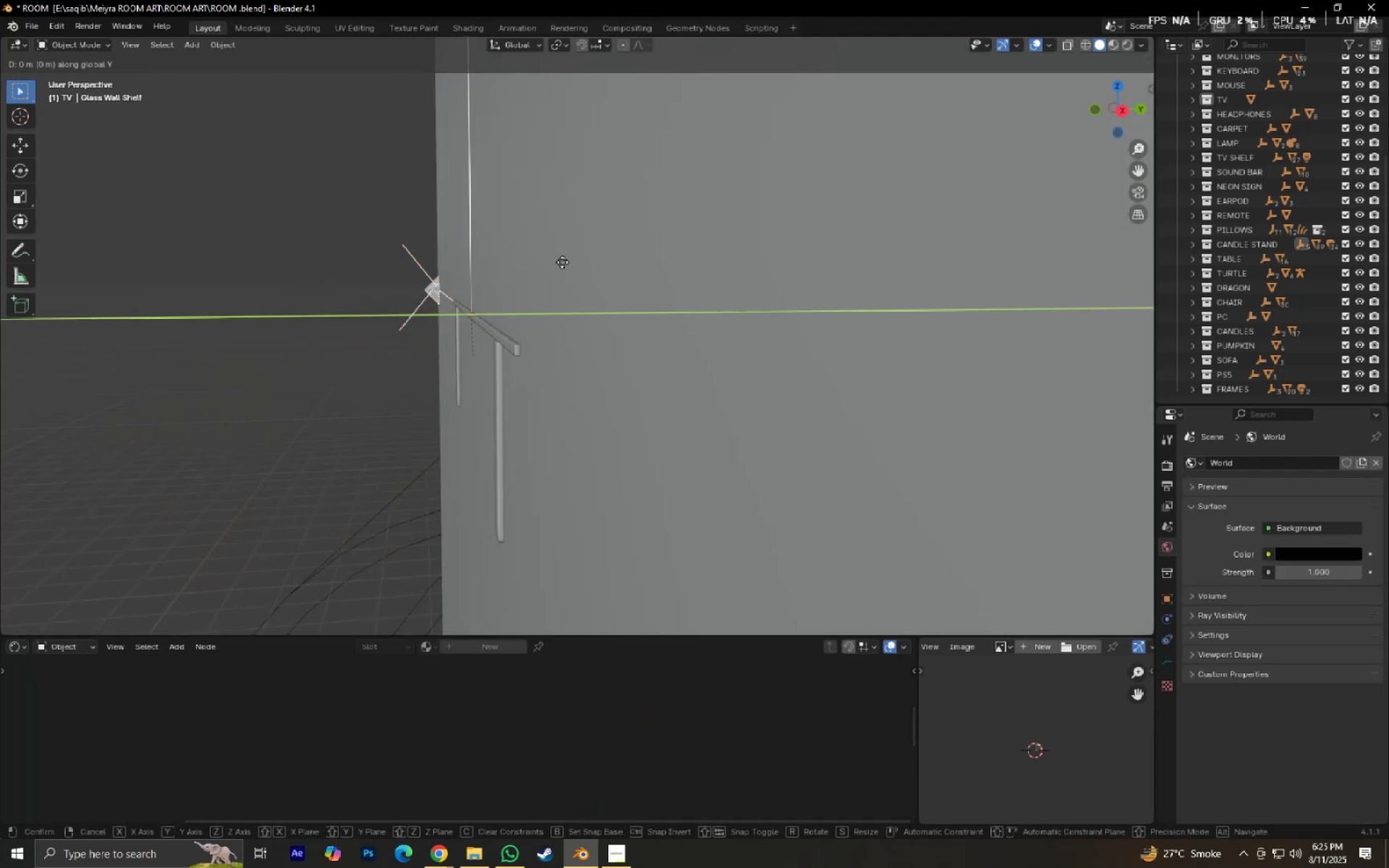 
hold_key(key=ShiftLeft, duration=1.22)
left_click([572, 262])
 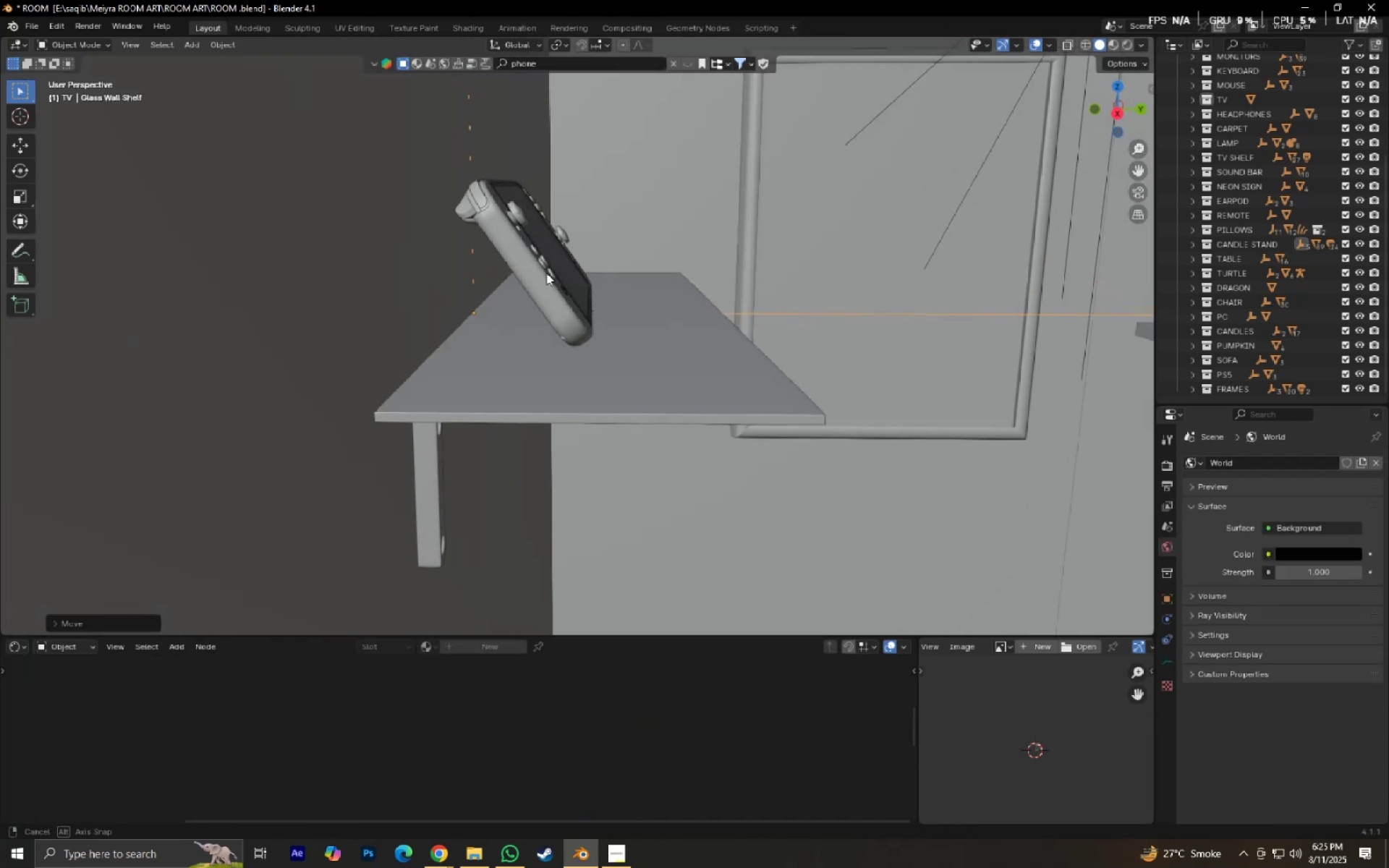 
type(gy)
 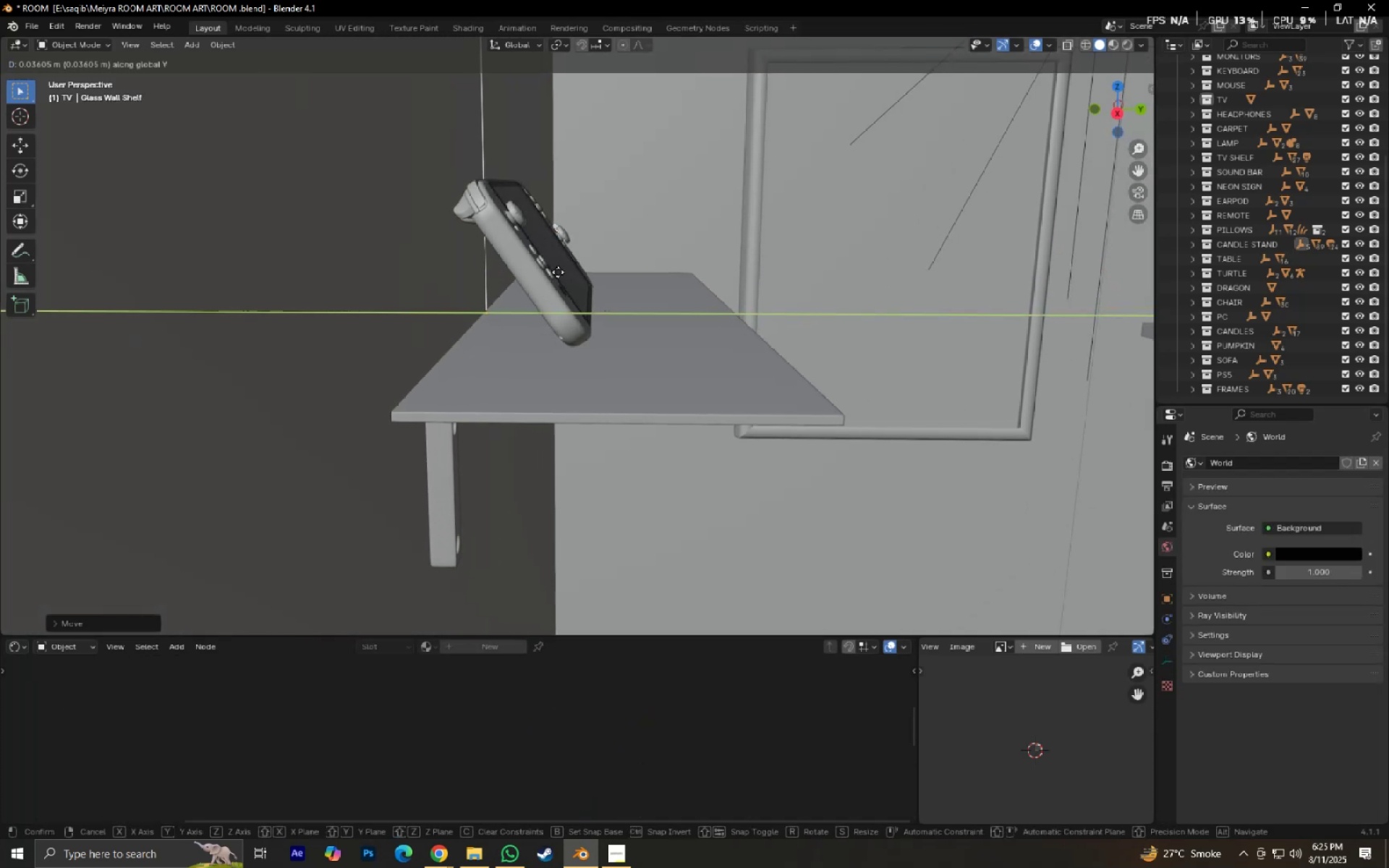 
right_click([558, 272])
 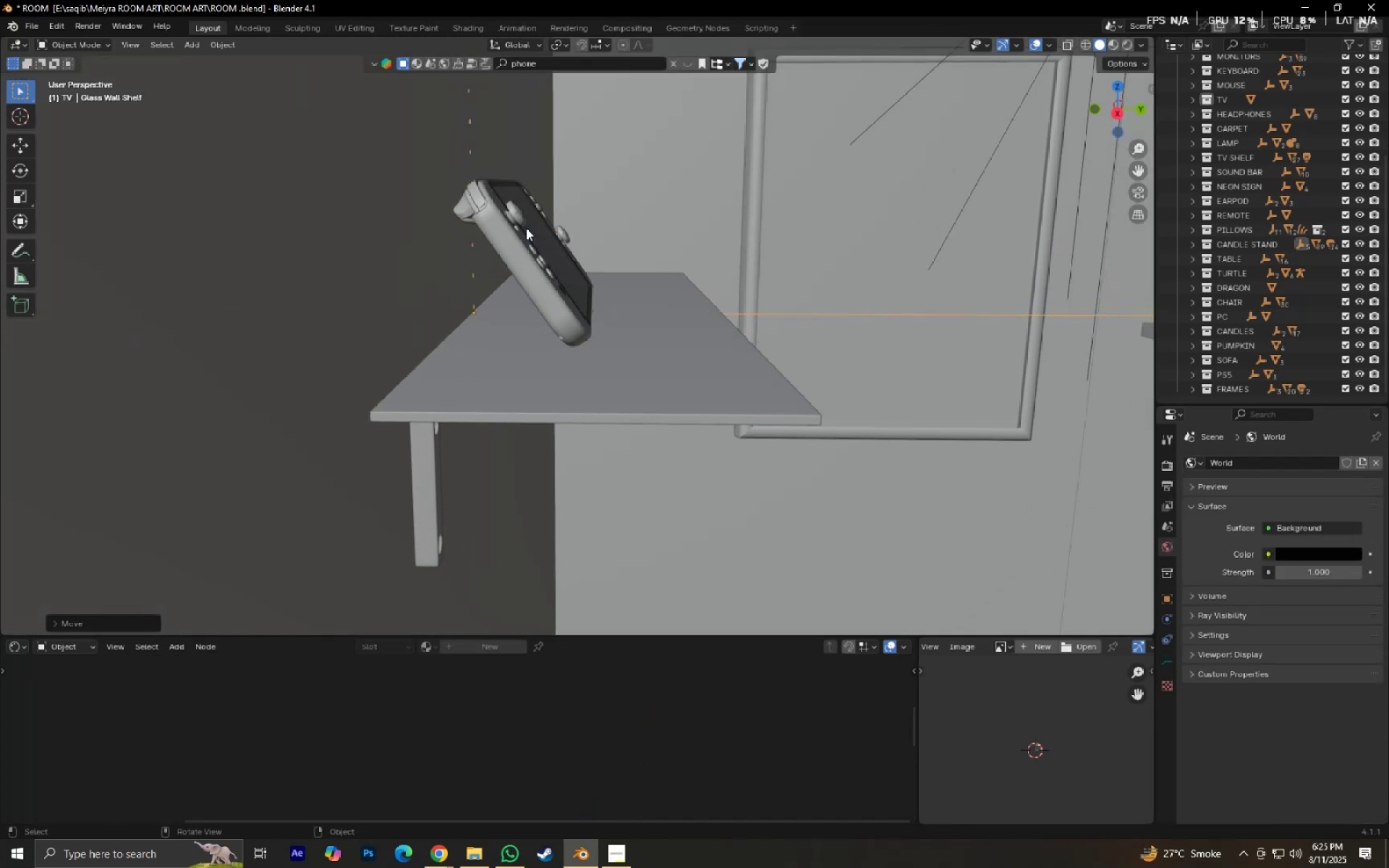 
left_click([524, 226])
 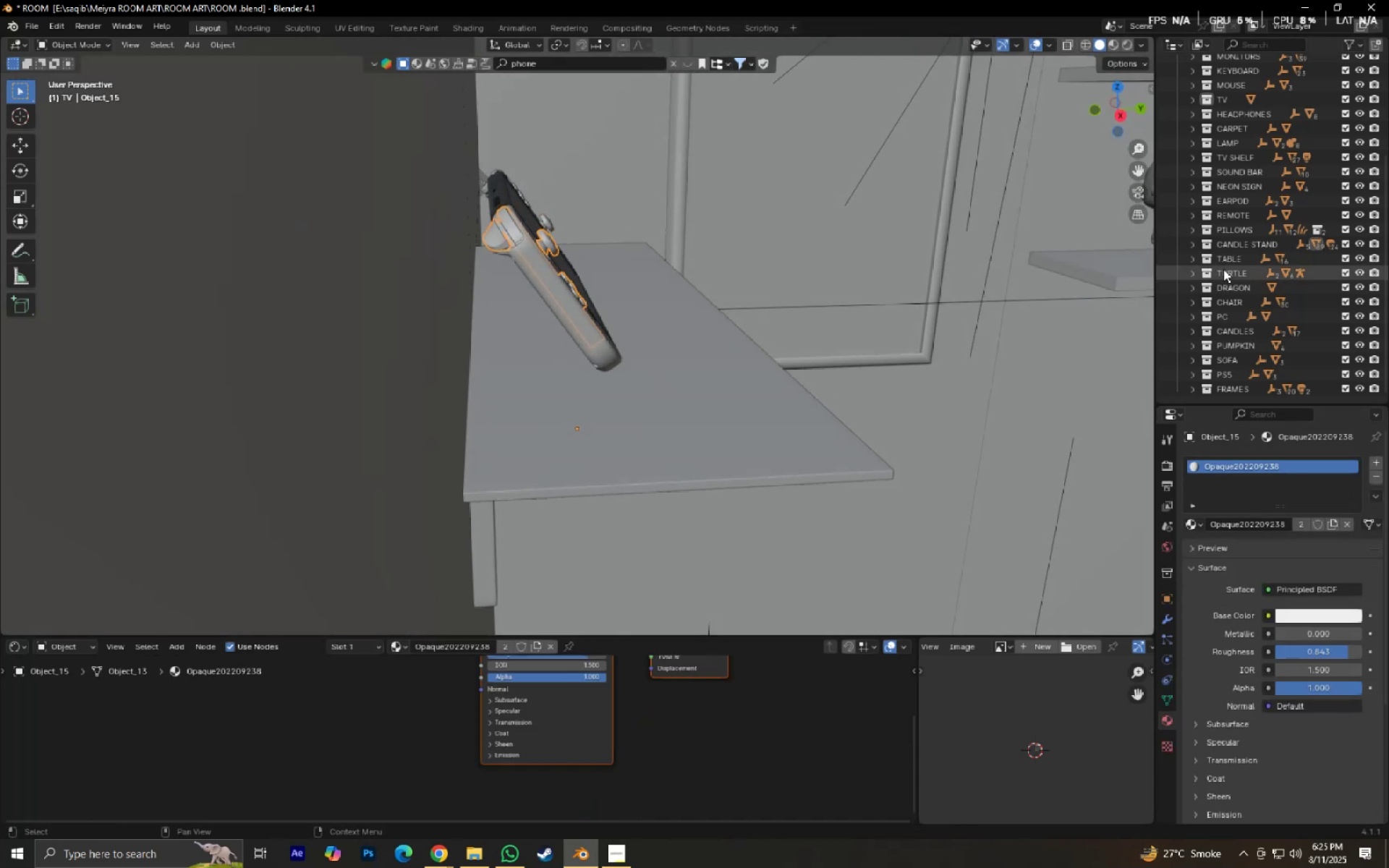 
key(NumpadDecimal)
 